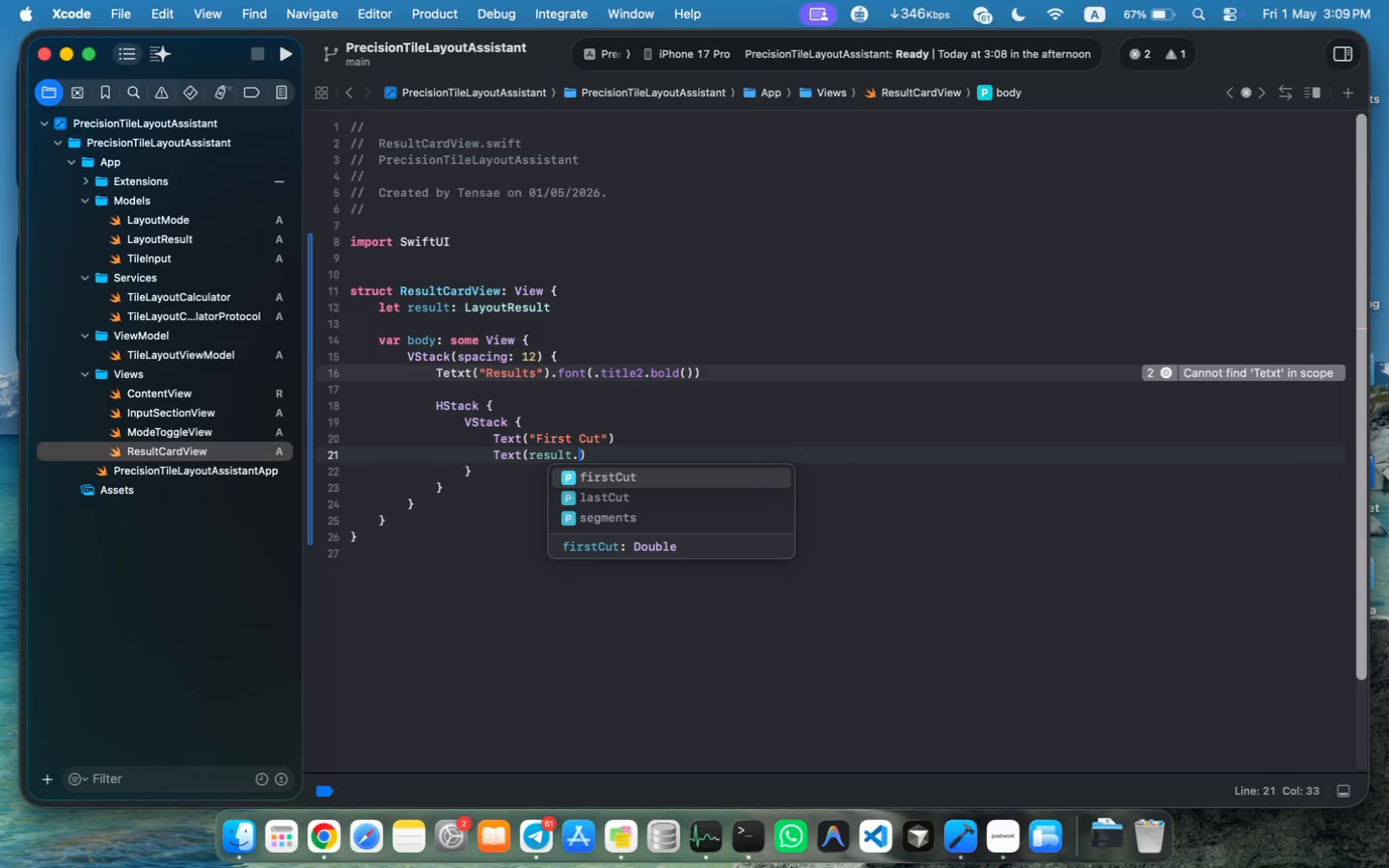 
key(Enter)
 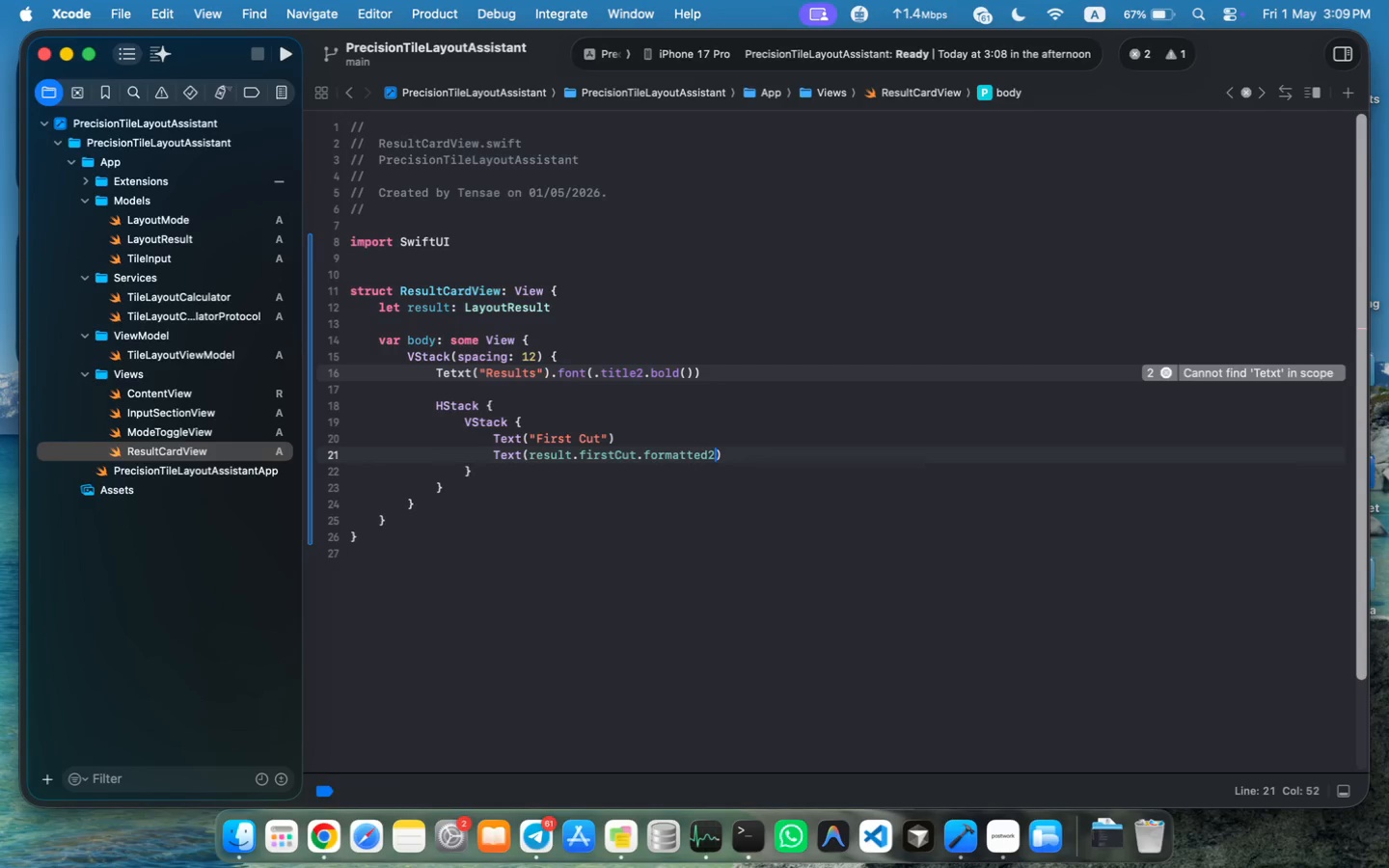 
key(ArrowRight)
 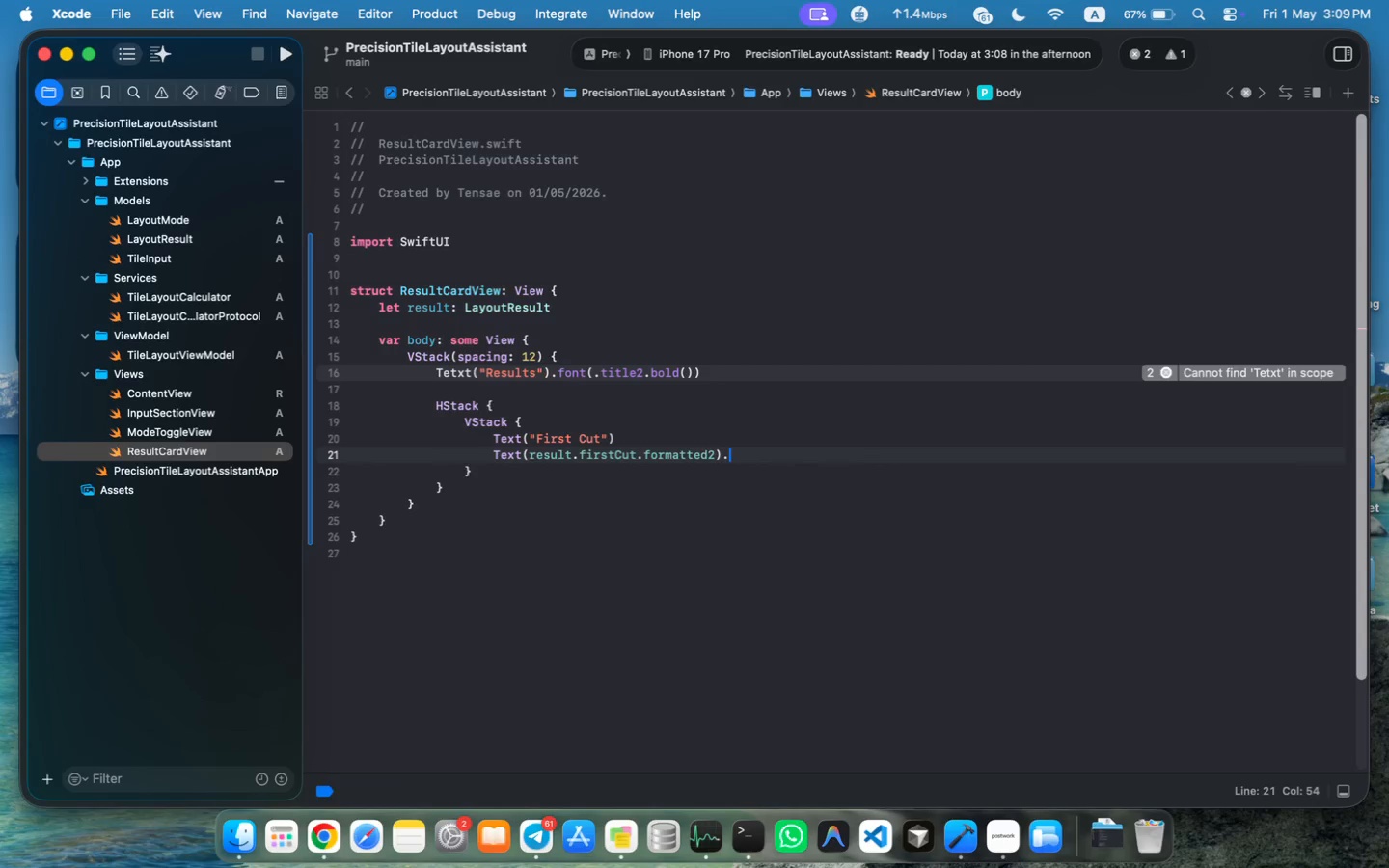 
type(.font)
 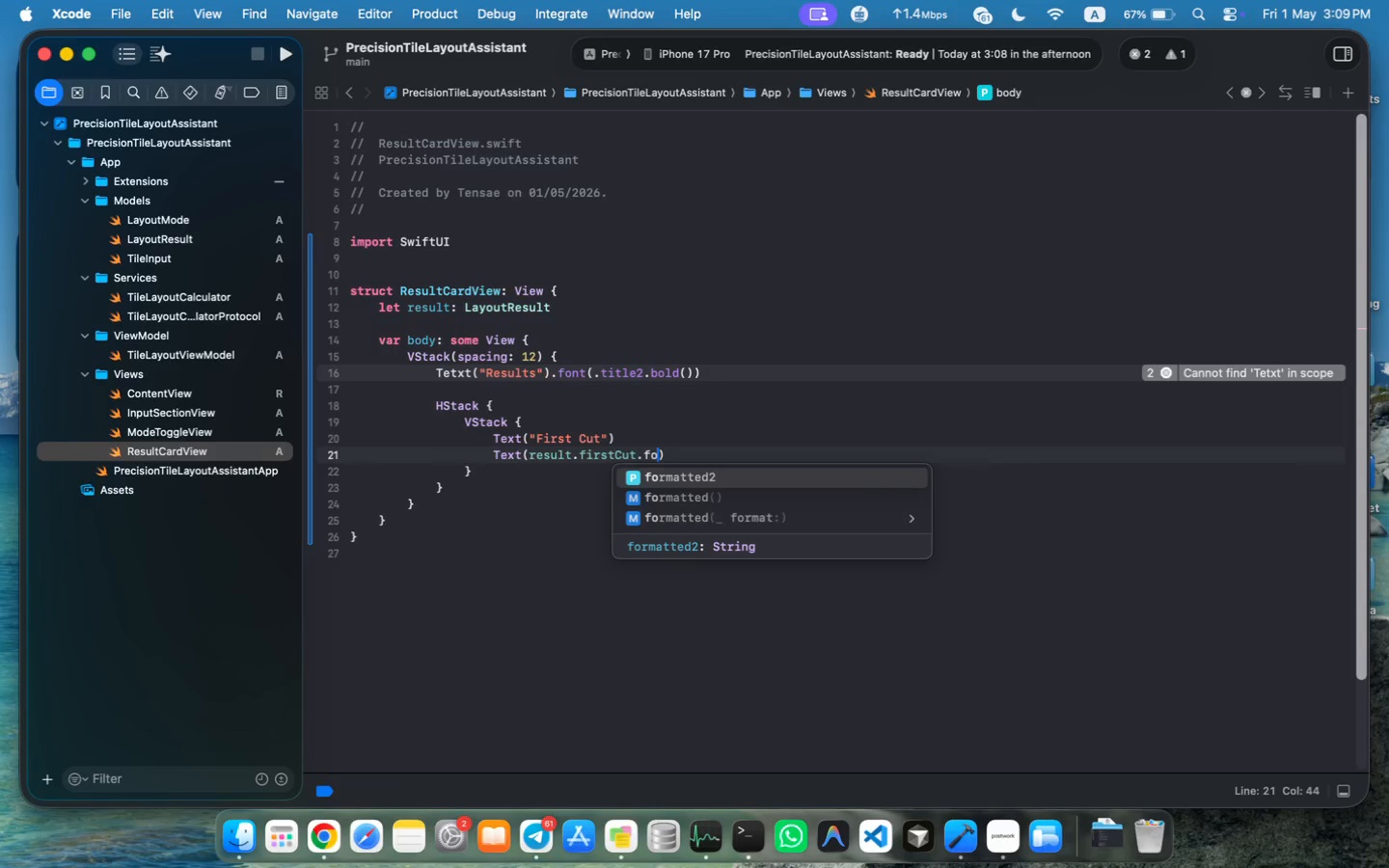 
key(Enter)
 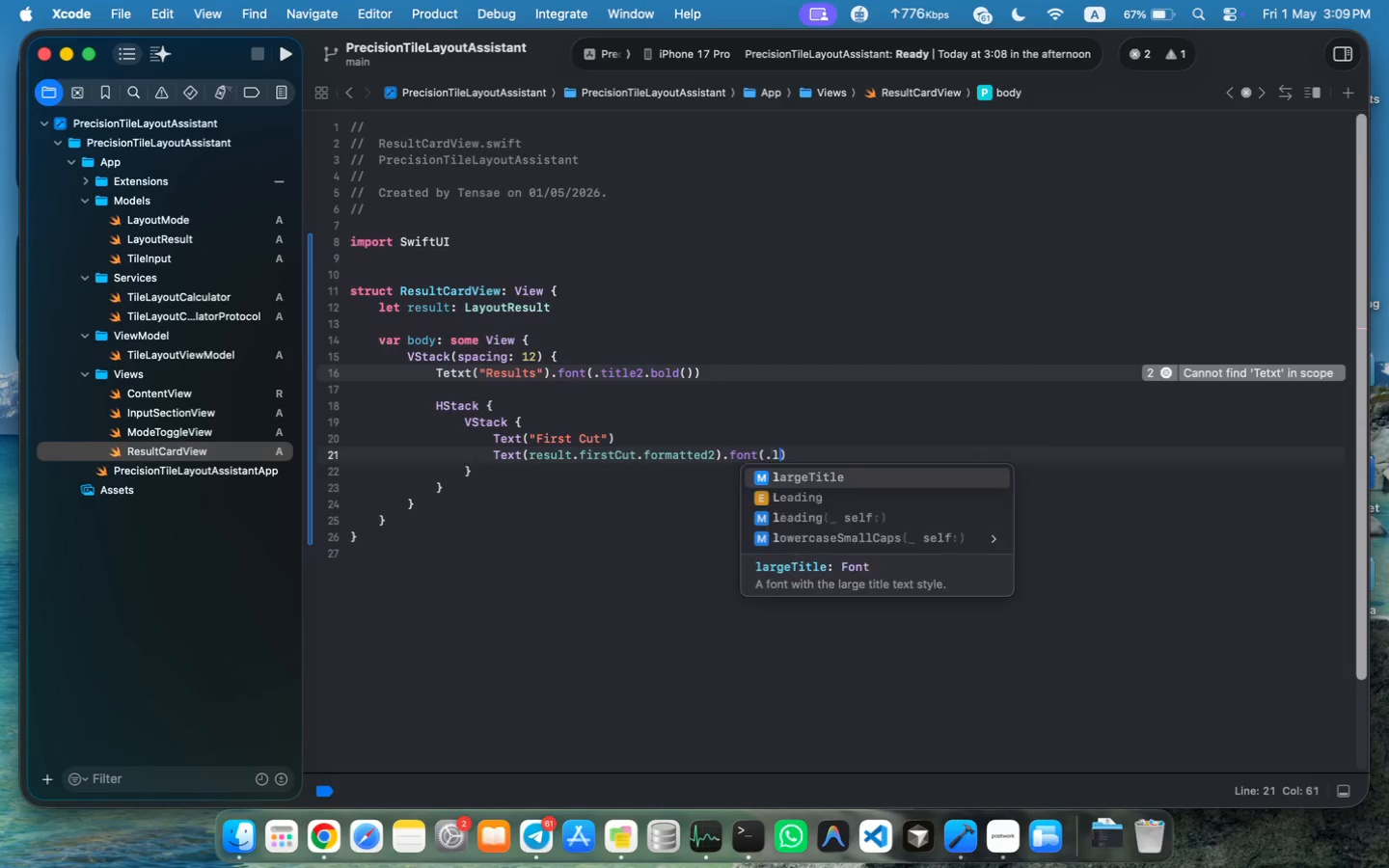 
type(.la)
 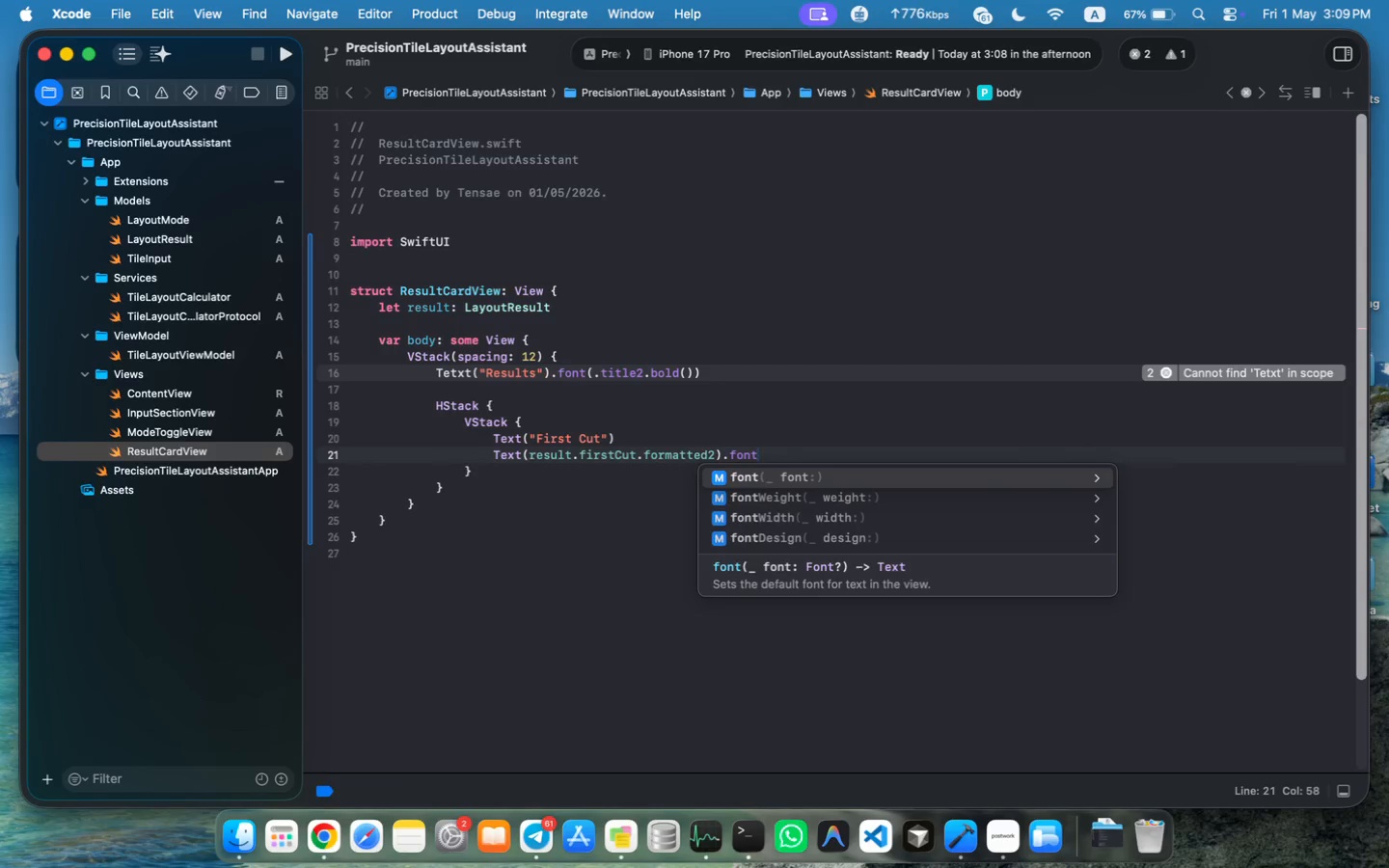 
key(Enter)
 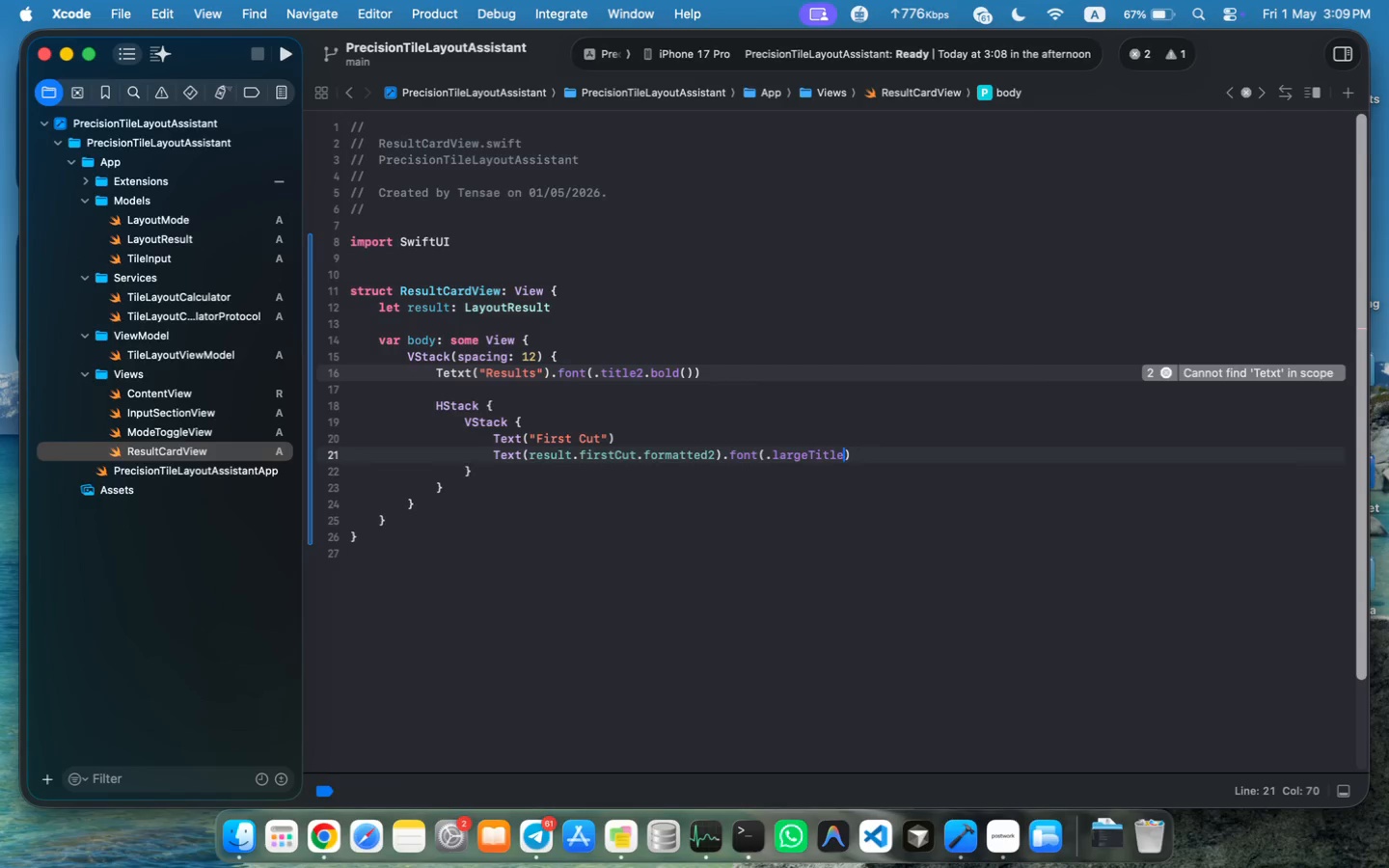 
key(Period)
 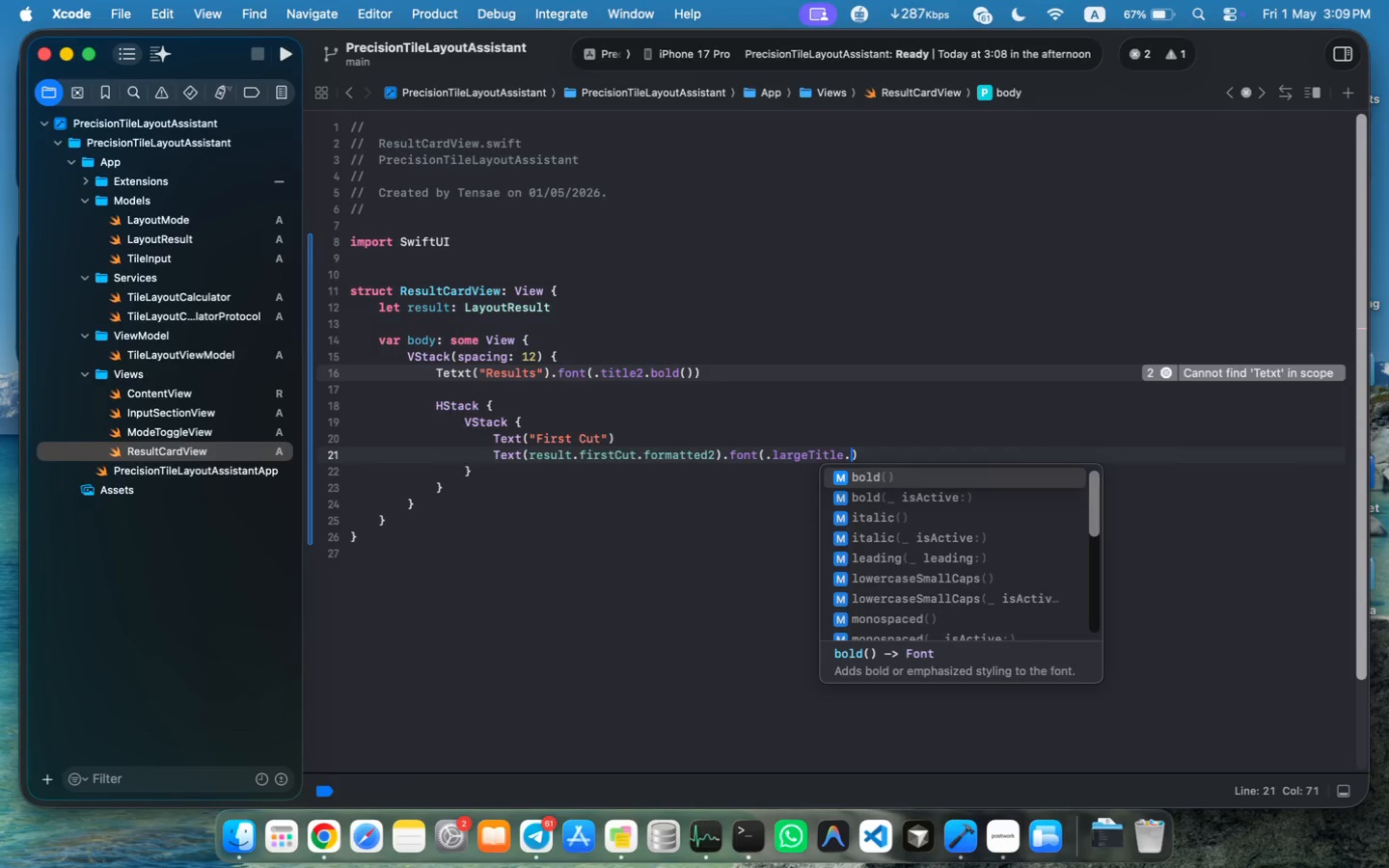 
key(B)
 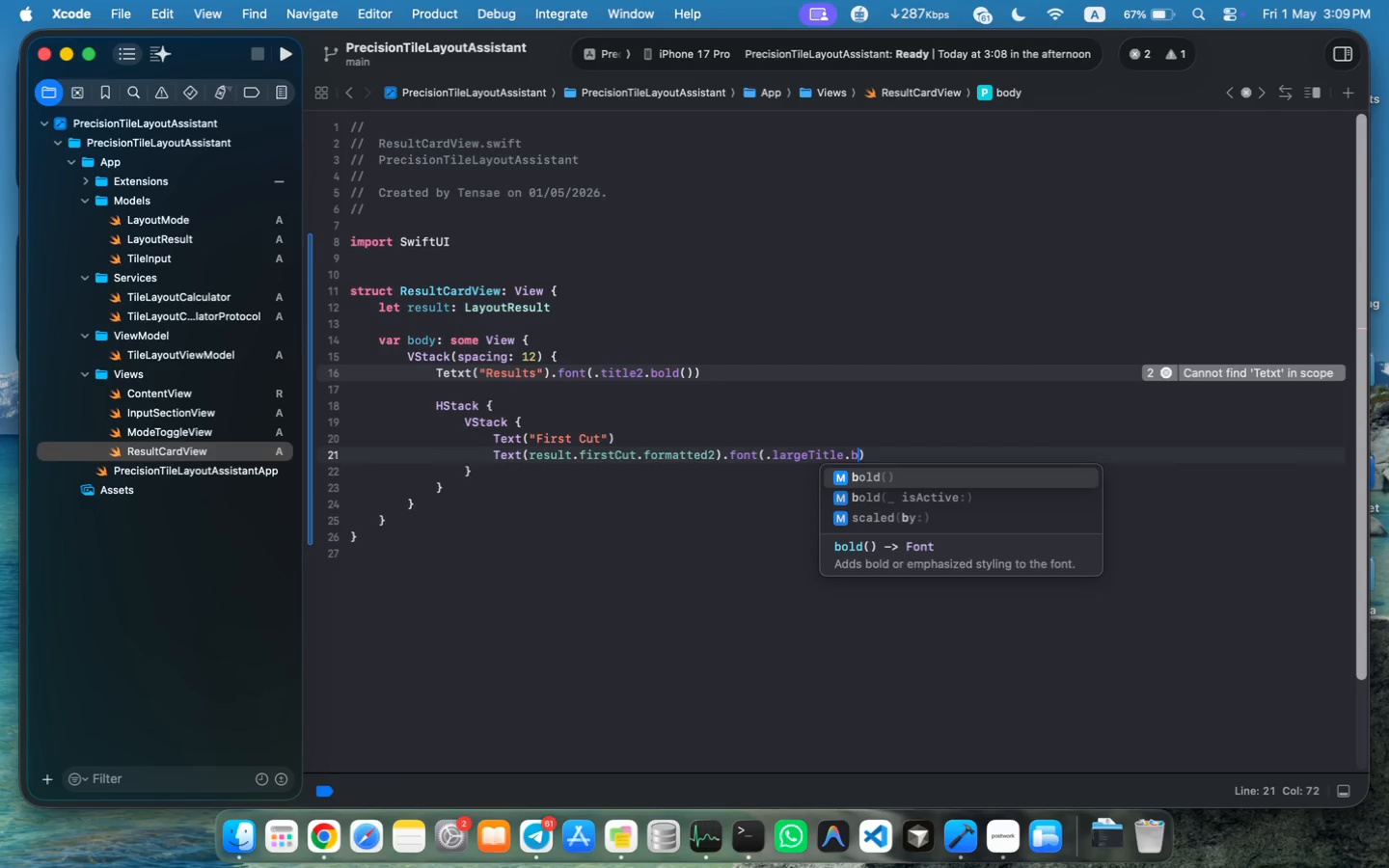 
key(Enter)
 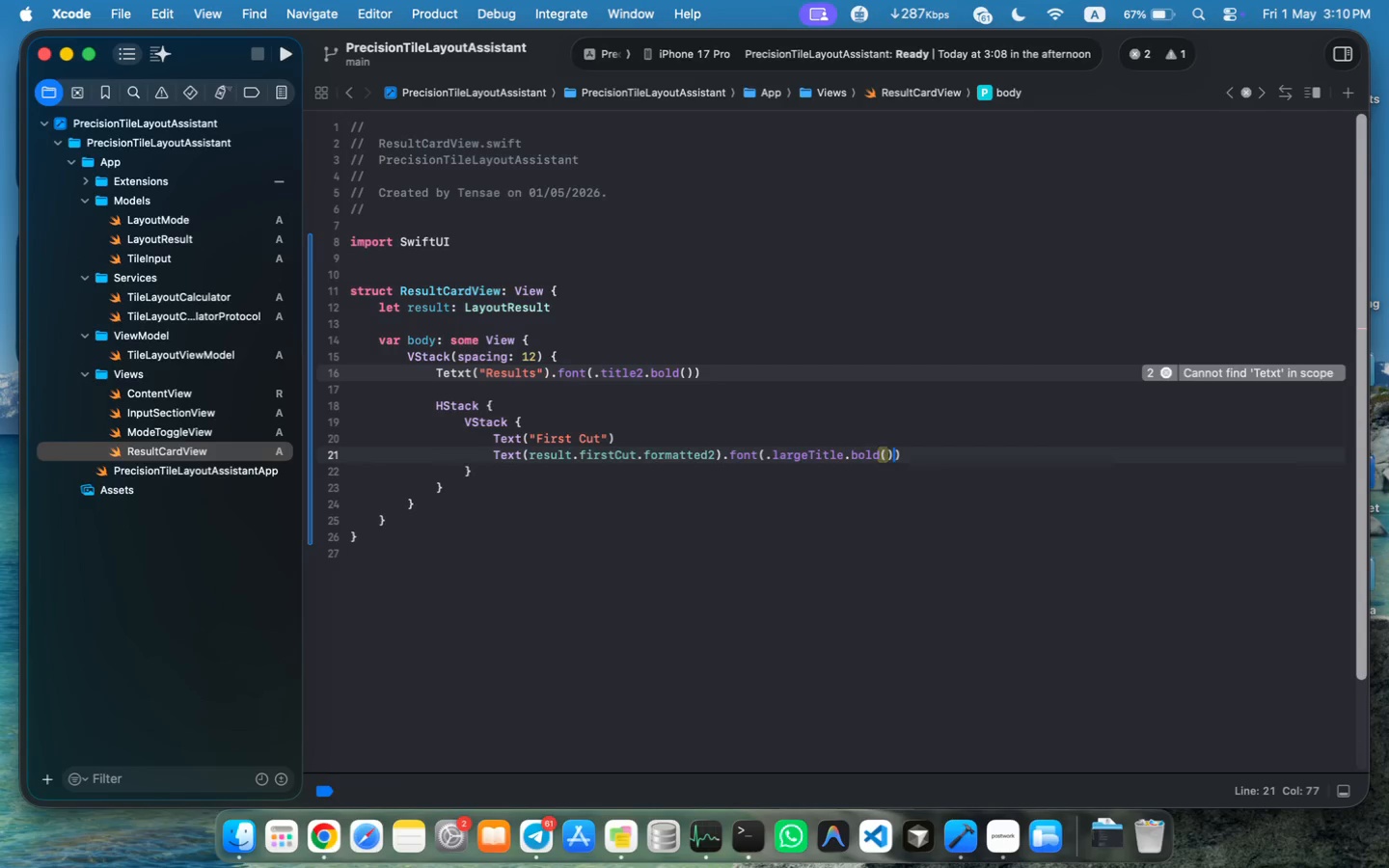 
key(ArrowDown)
 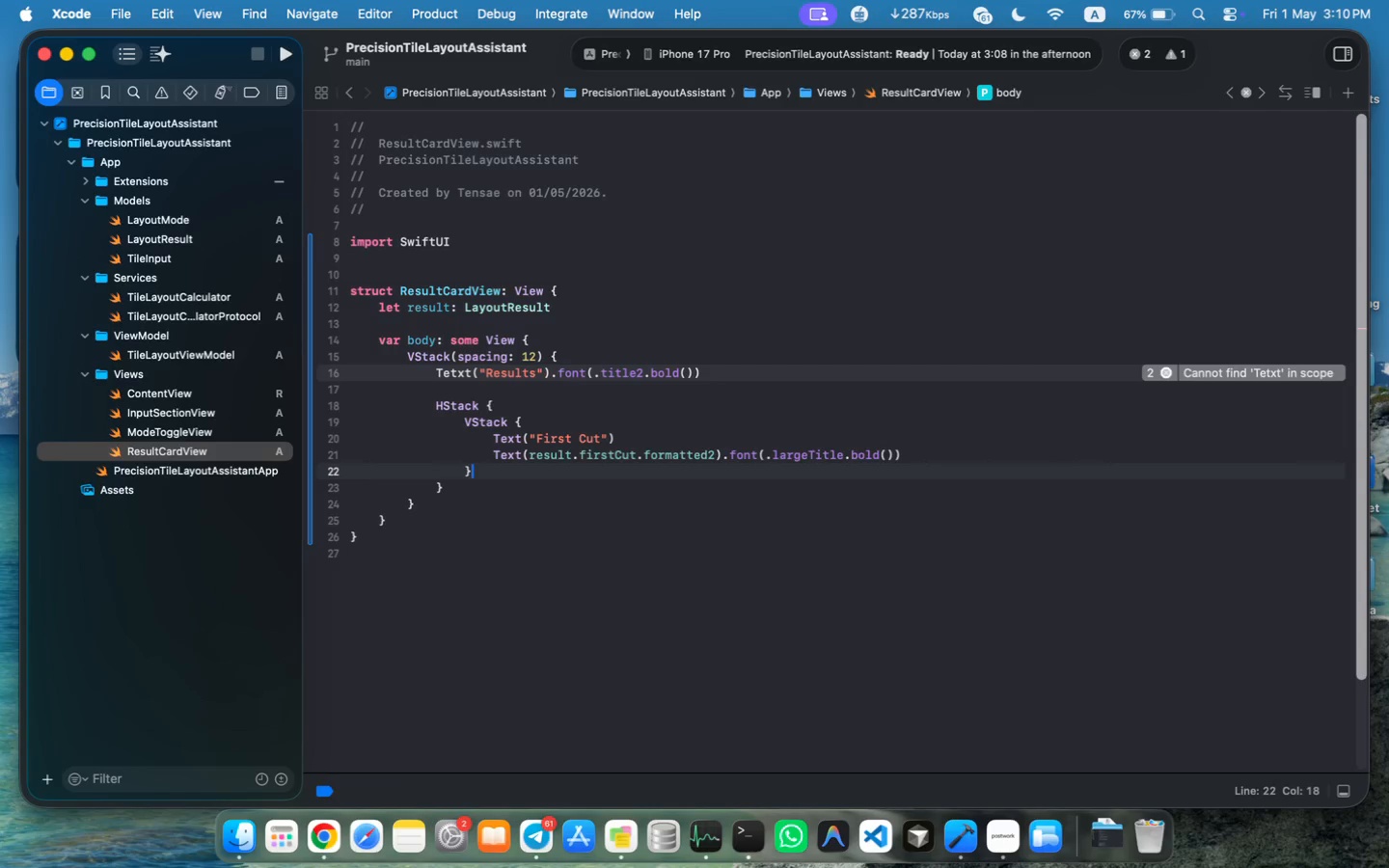 
key(Enter)
 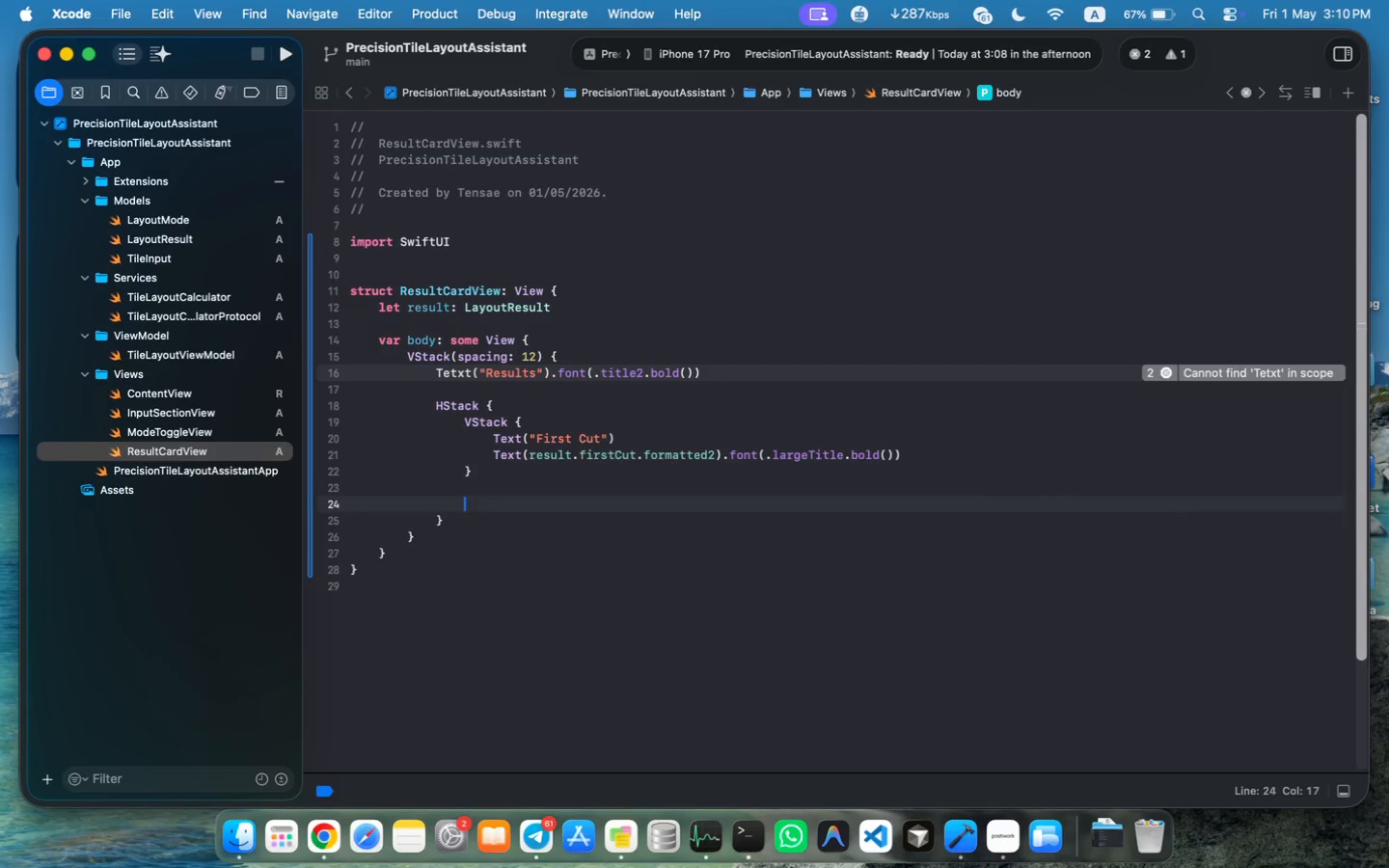 
key(Enter)
 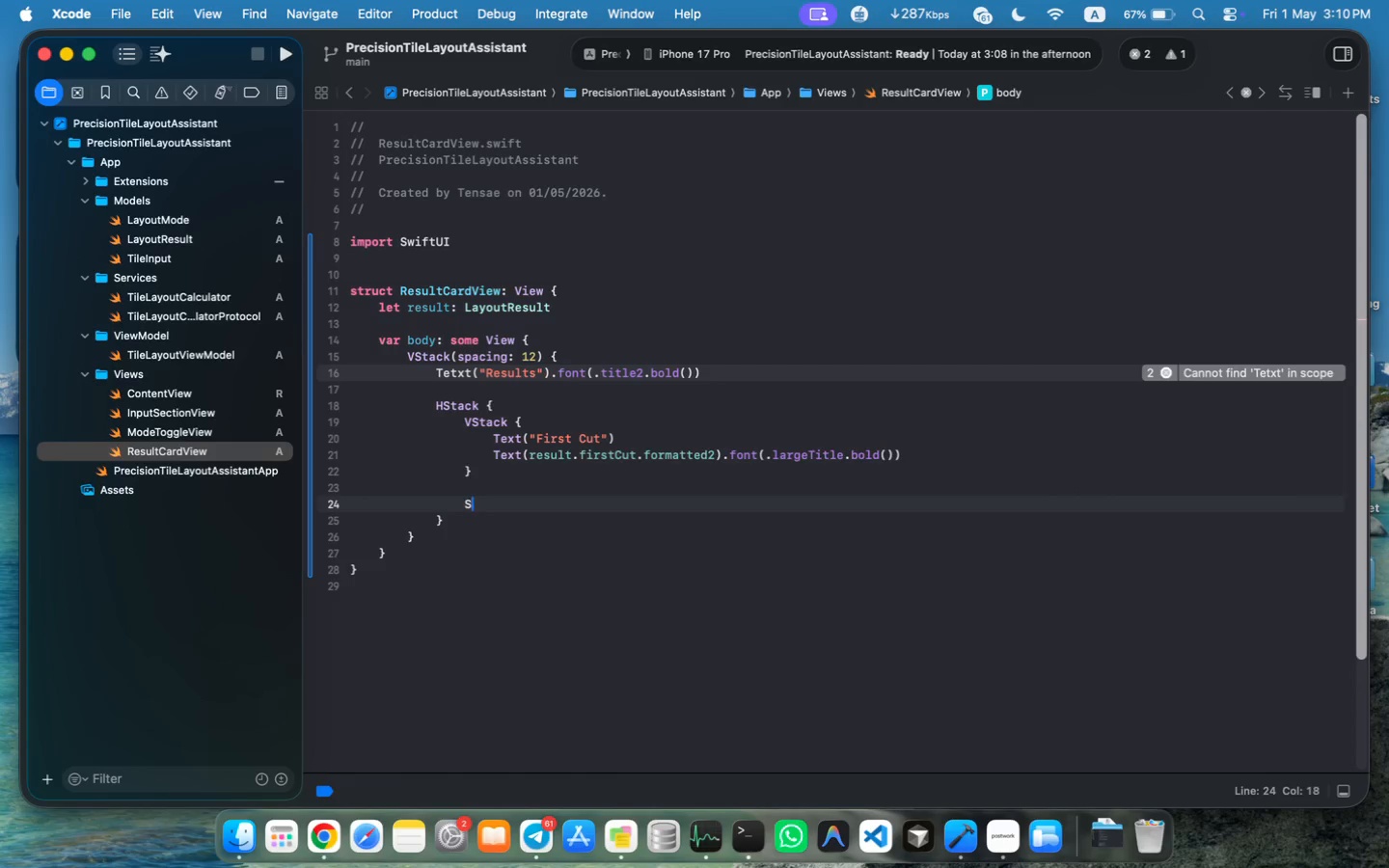 
type(Spacer())
 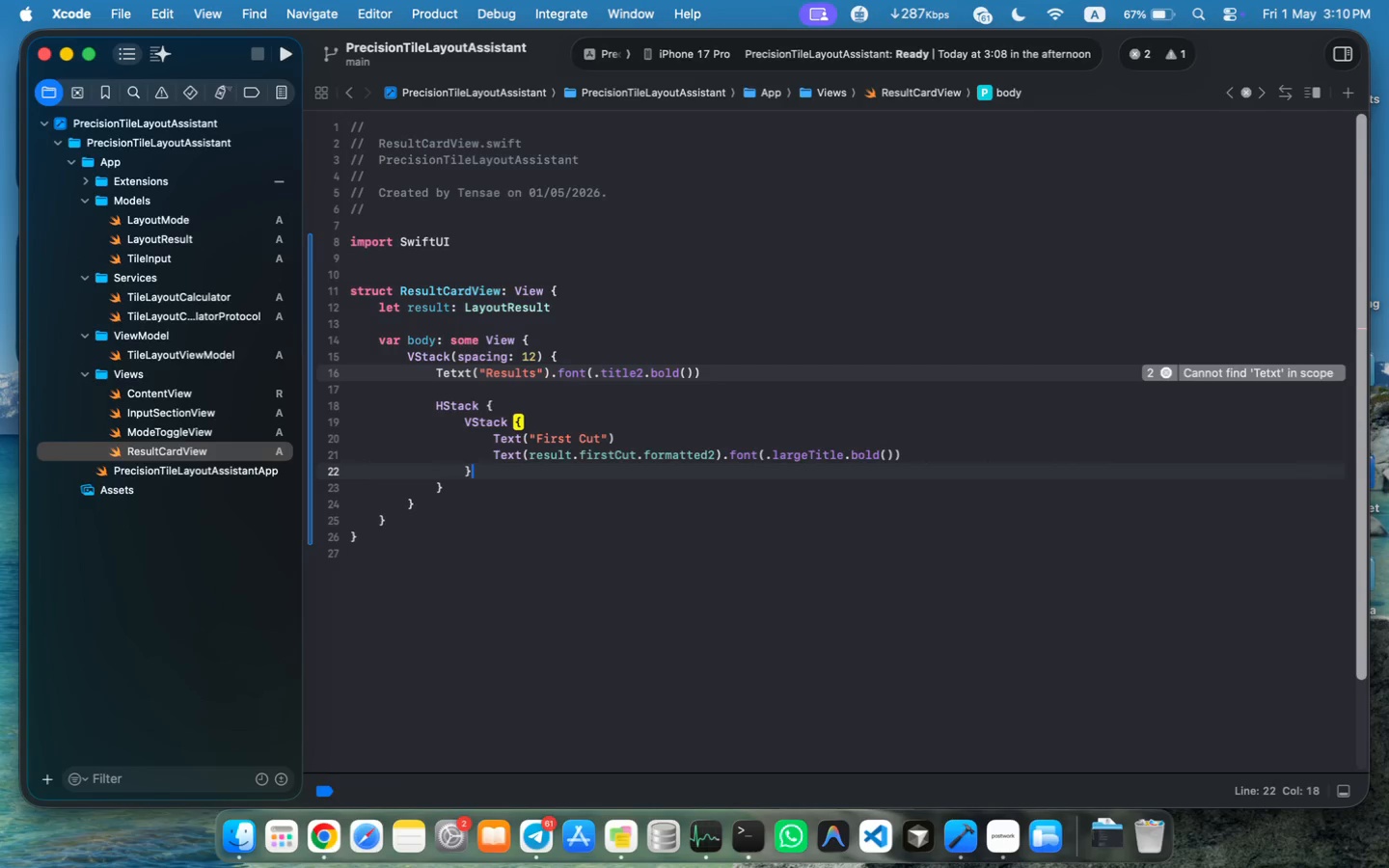 
key(Enter)
 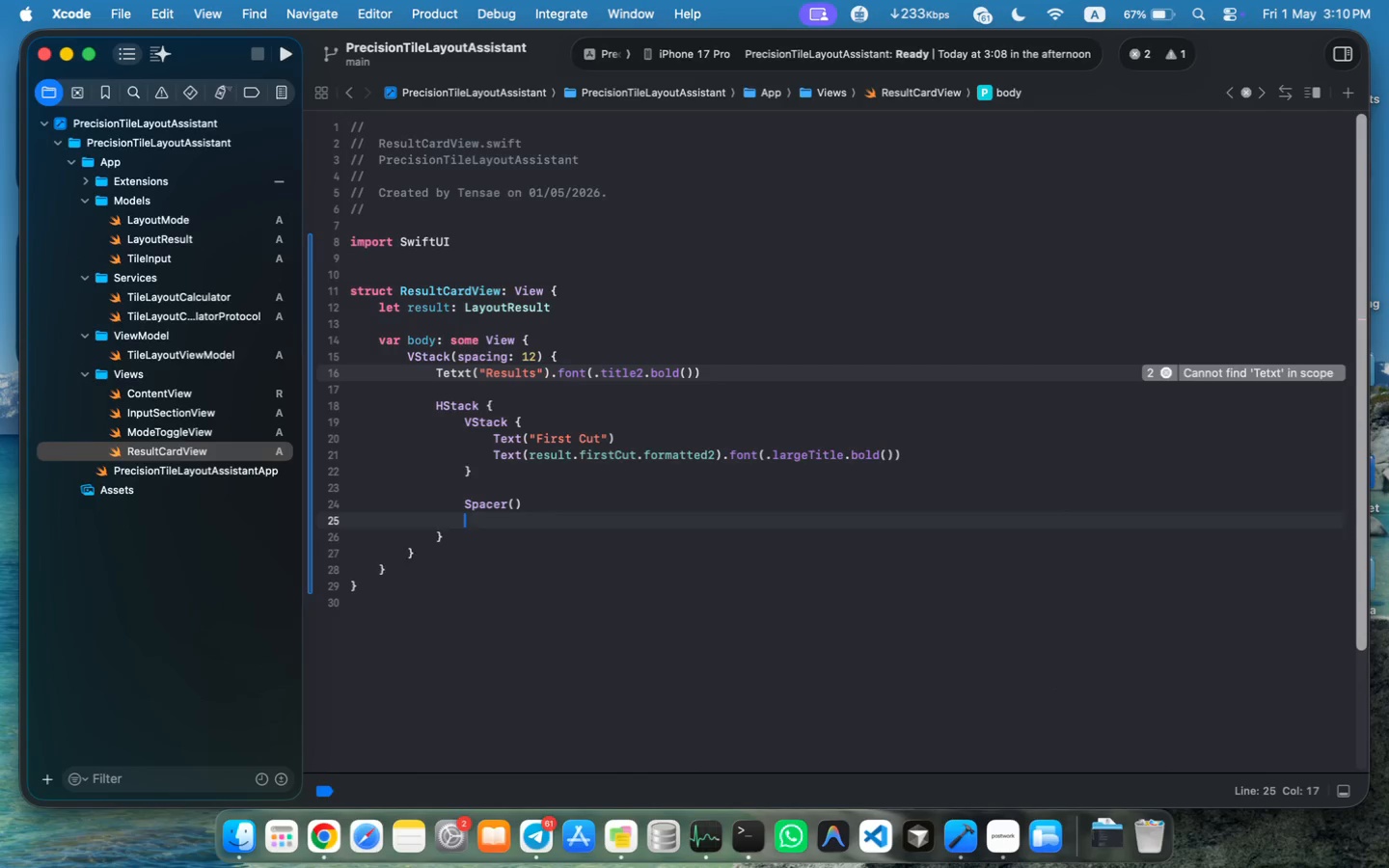 
key(Enter)
 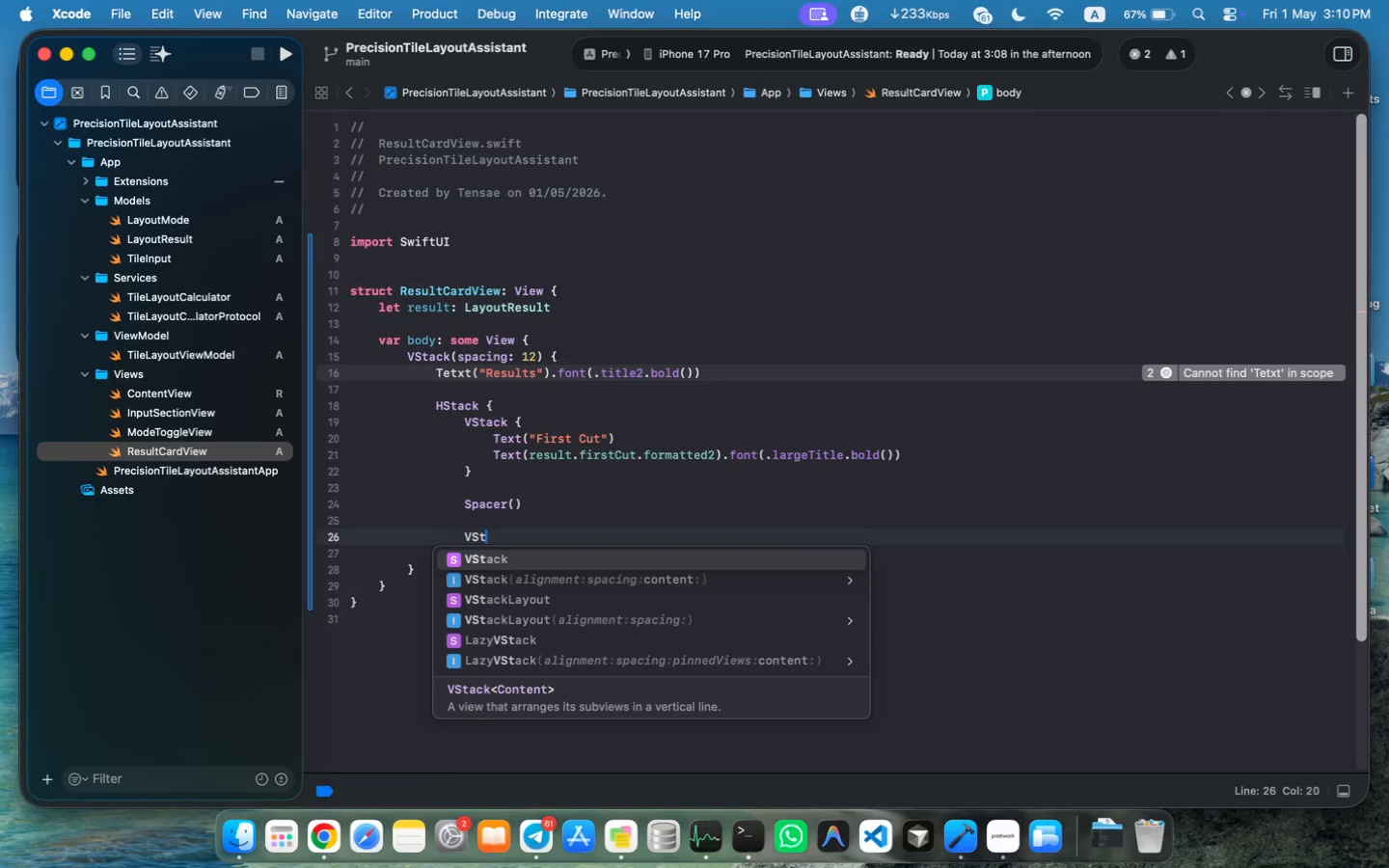 
type(Vsta)
key(Backspace)
key(Backspace)
key(Backspace)
type(Stack {)
 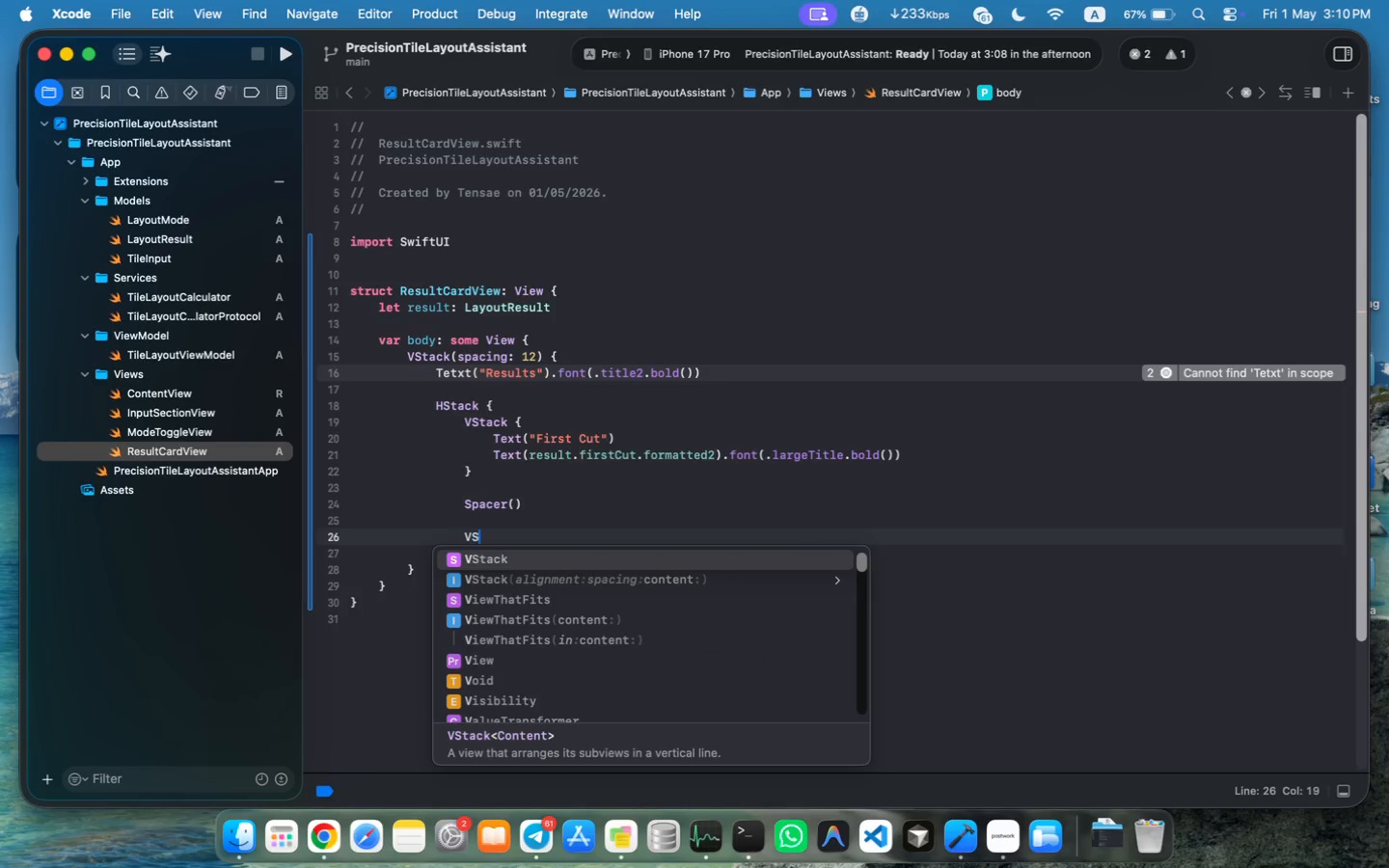 
 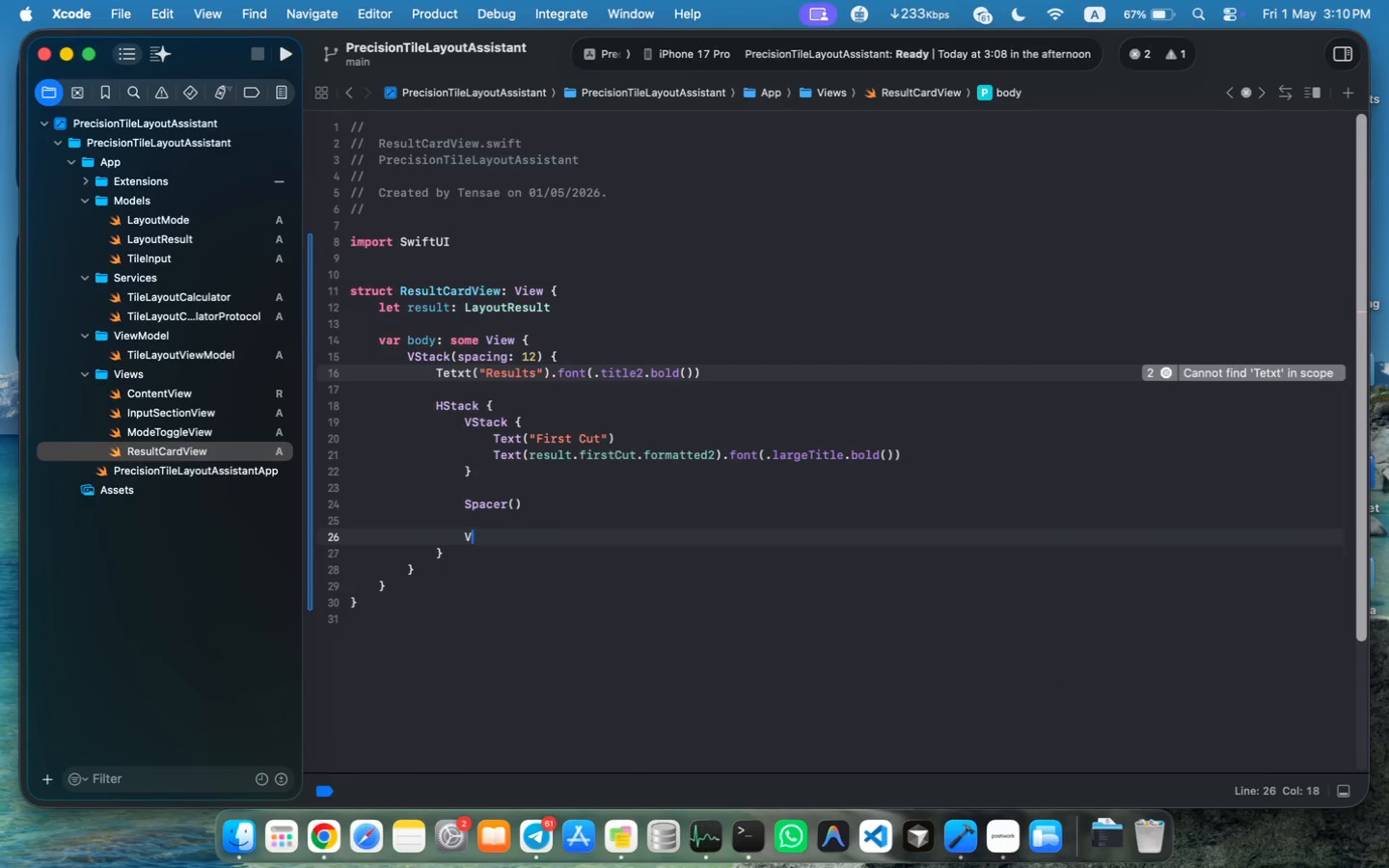 
key(Enter)
 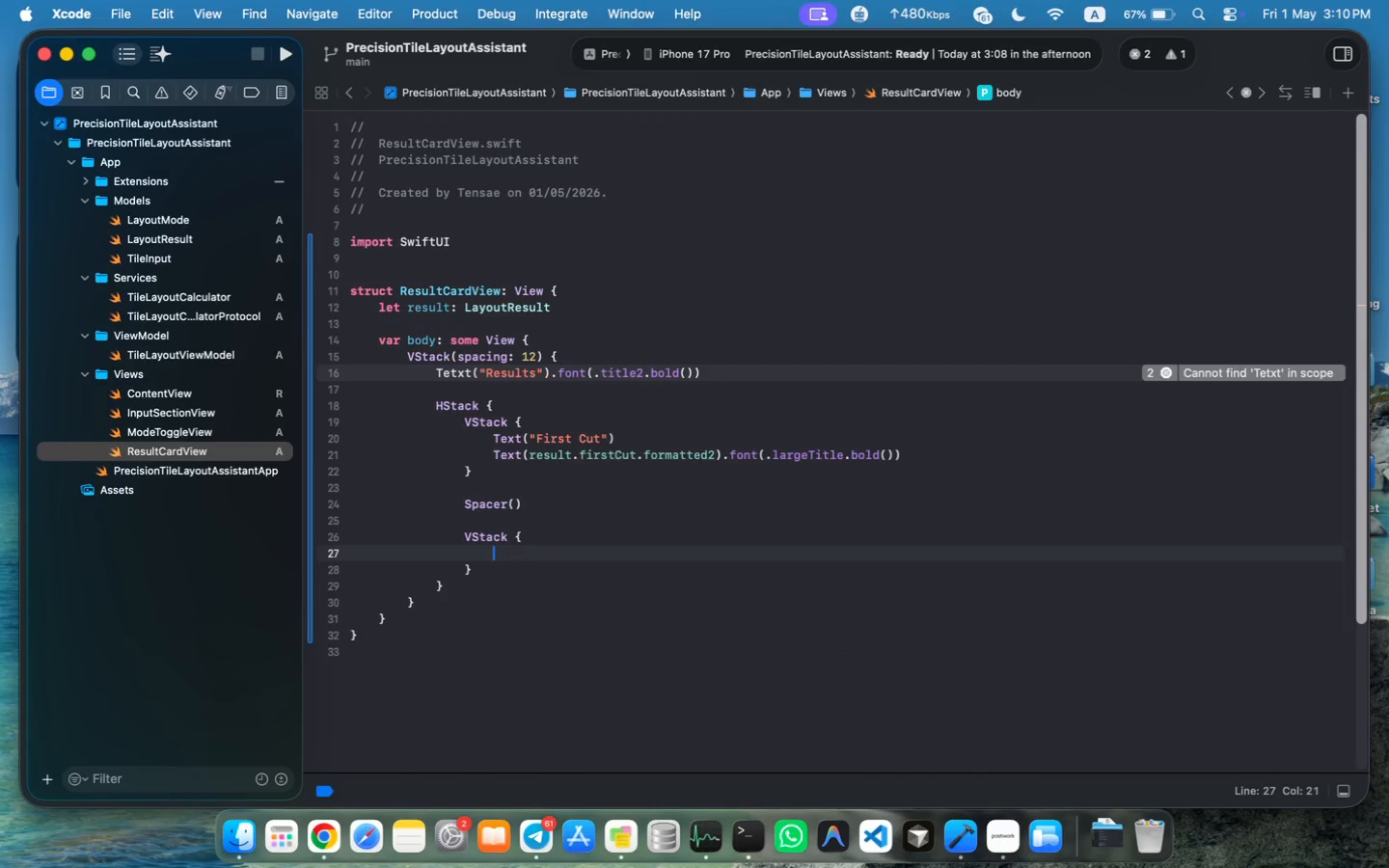 
type(TExt)
key(Backspace)
key(Backspace)
key(Backspace)
type(ext("Last Cur)
key(Backspace)
type(t)
 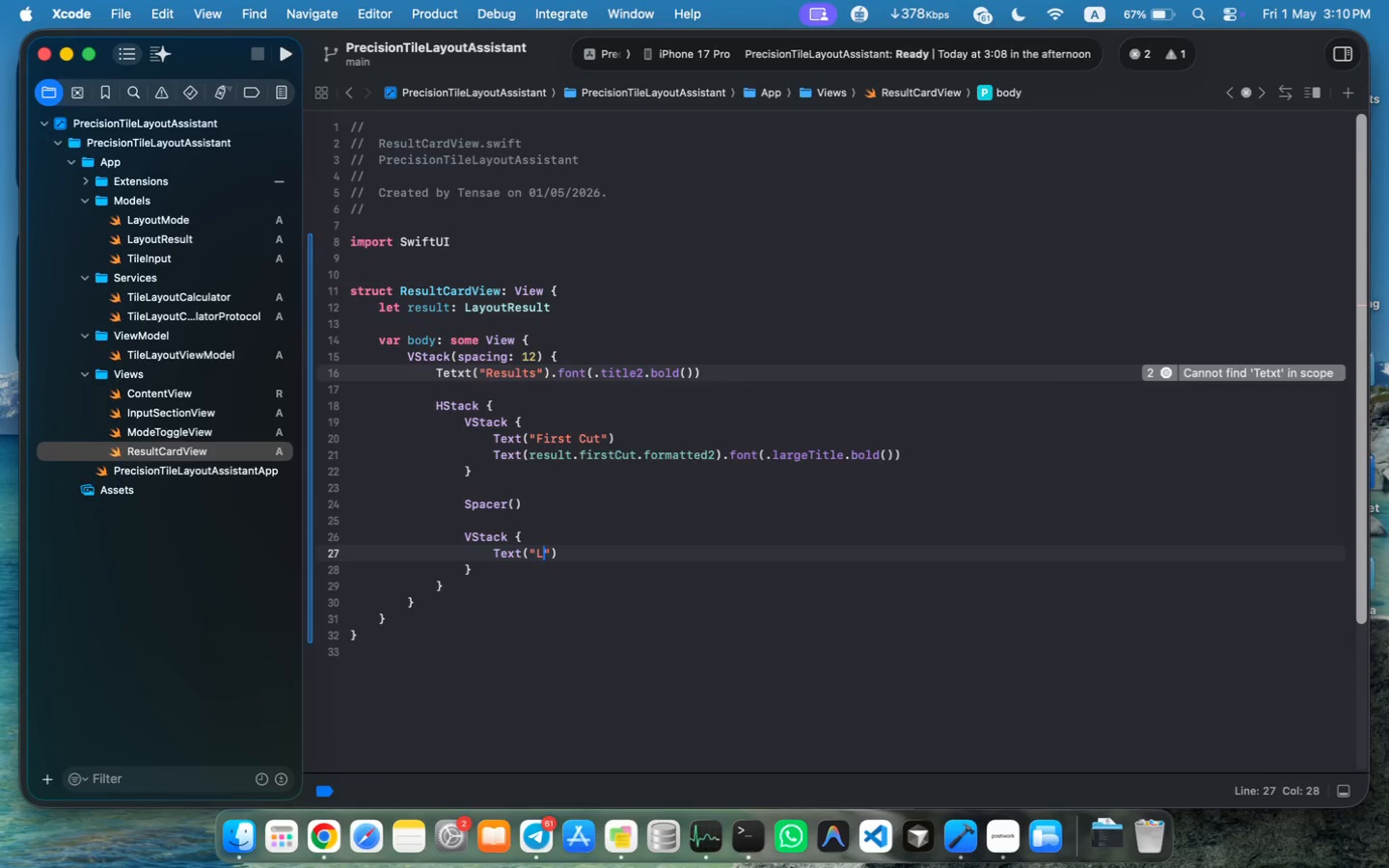 
key(Alt+ArrowRight)
 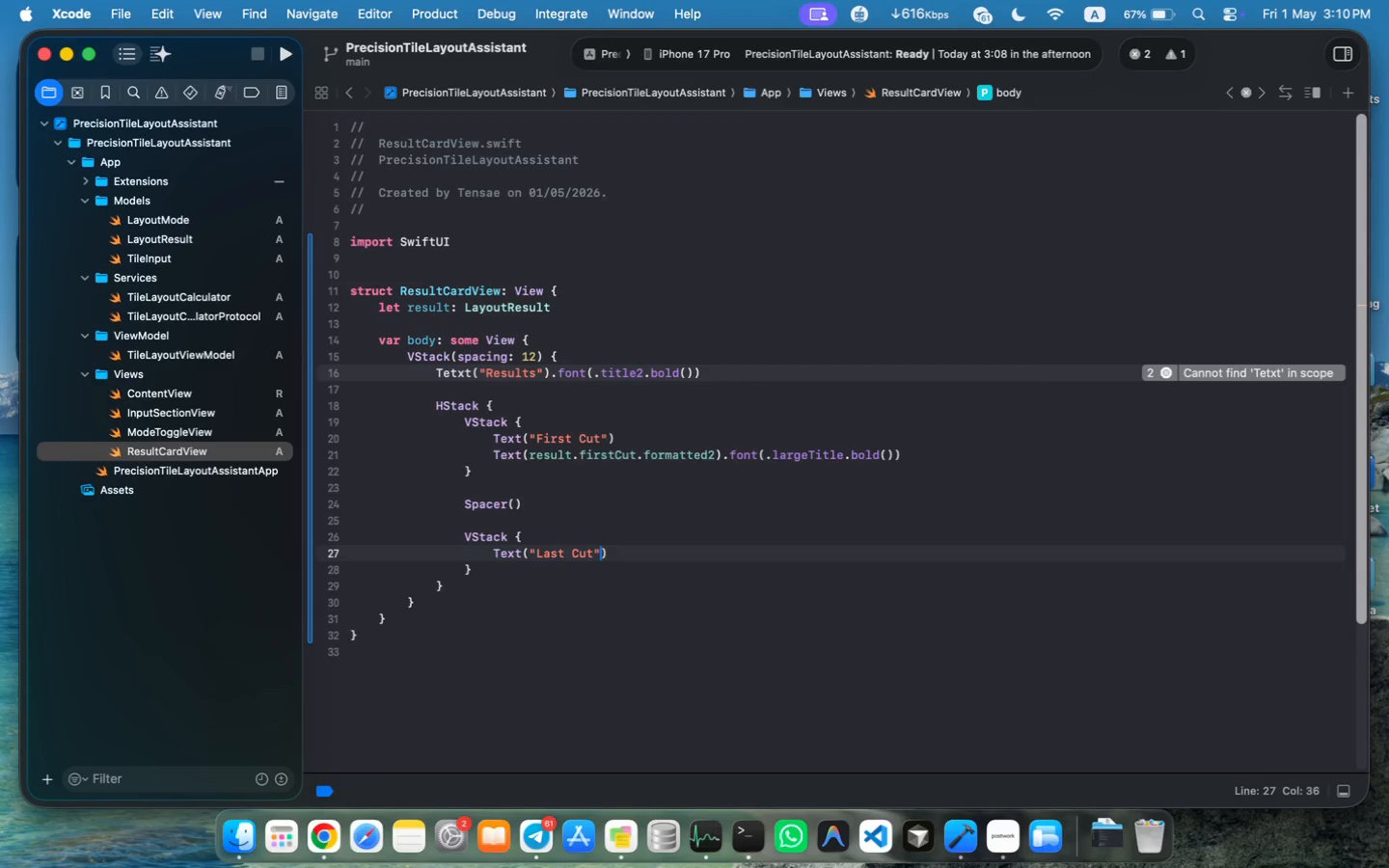 
key(Meta+ArrowRight)
 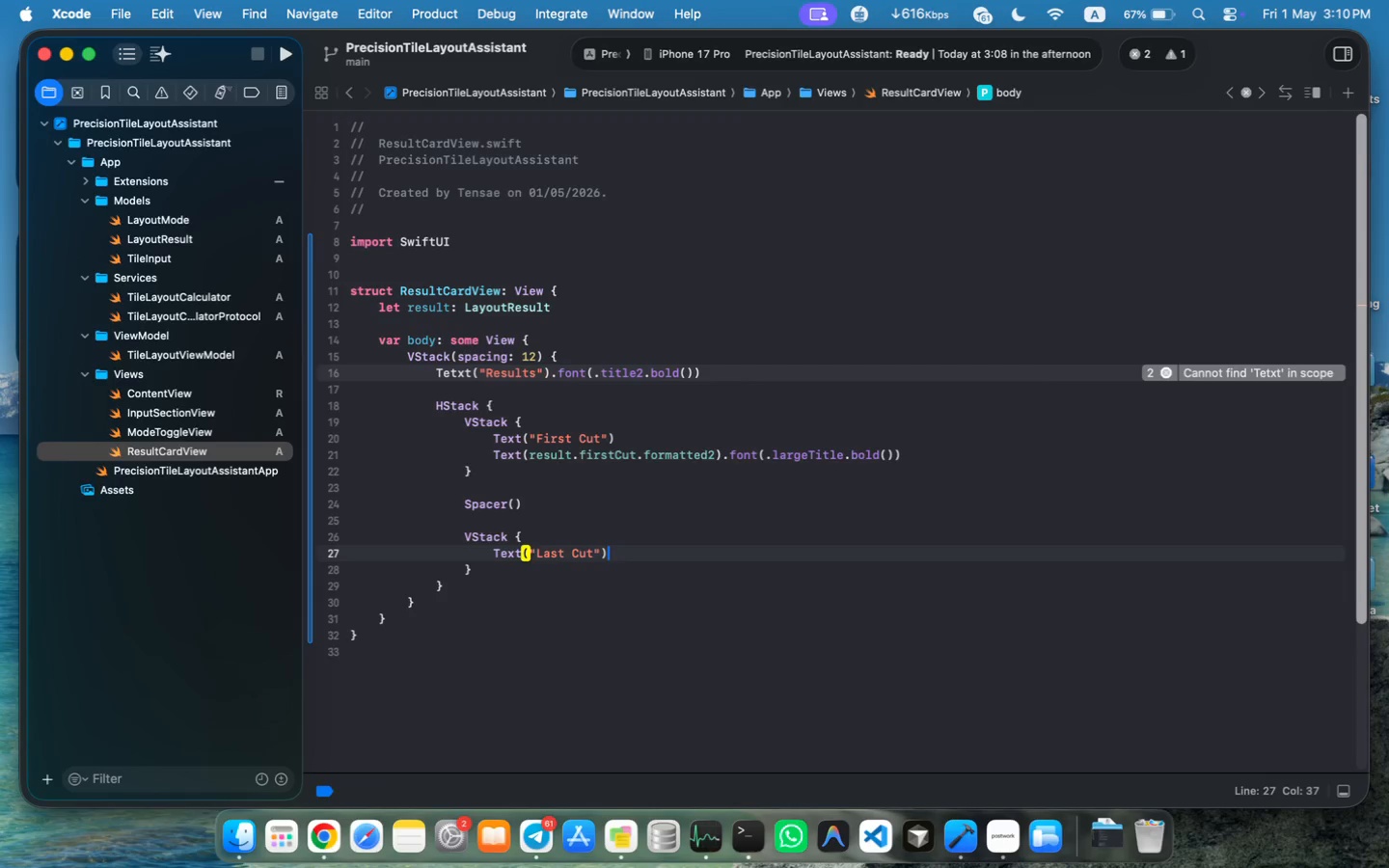 
key(Enter)
 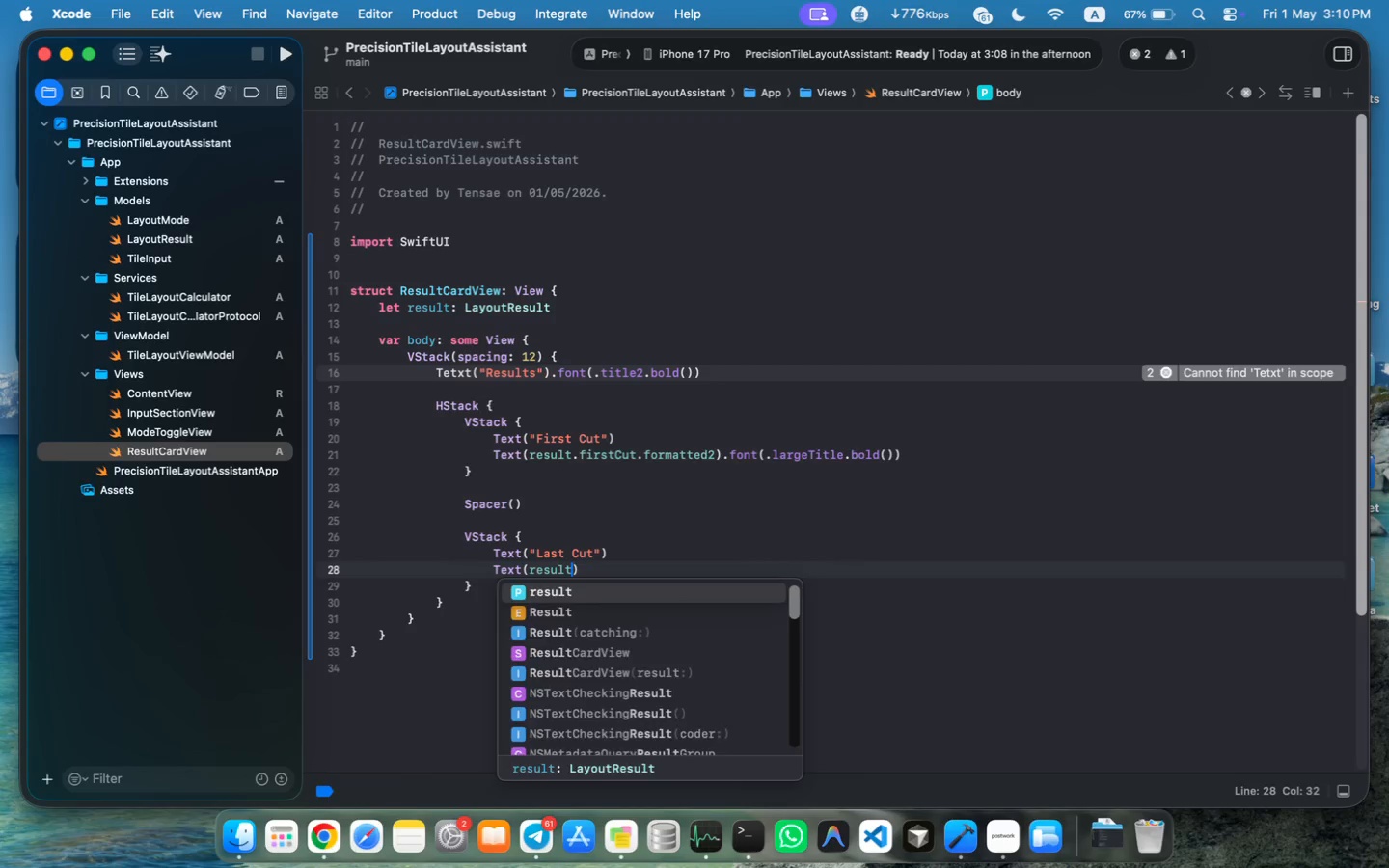 
type(Tx)
key(Backspace)
type(ext(result.;)
key(Backspace)
type(la)
key(Tab)
type(.f)
 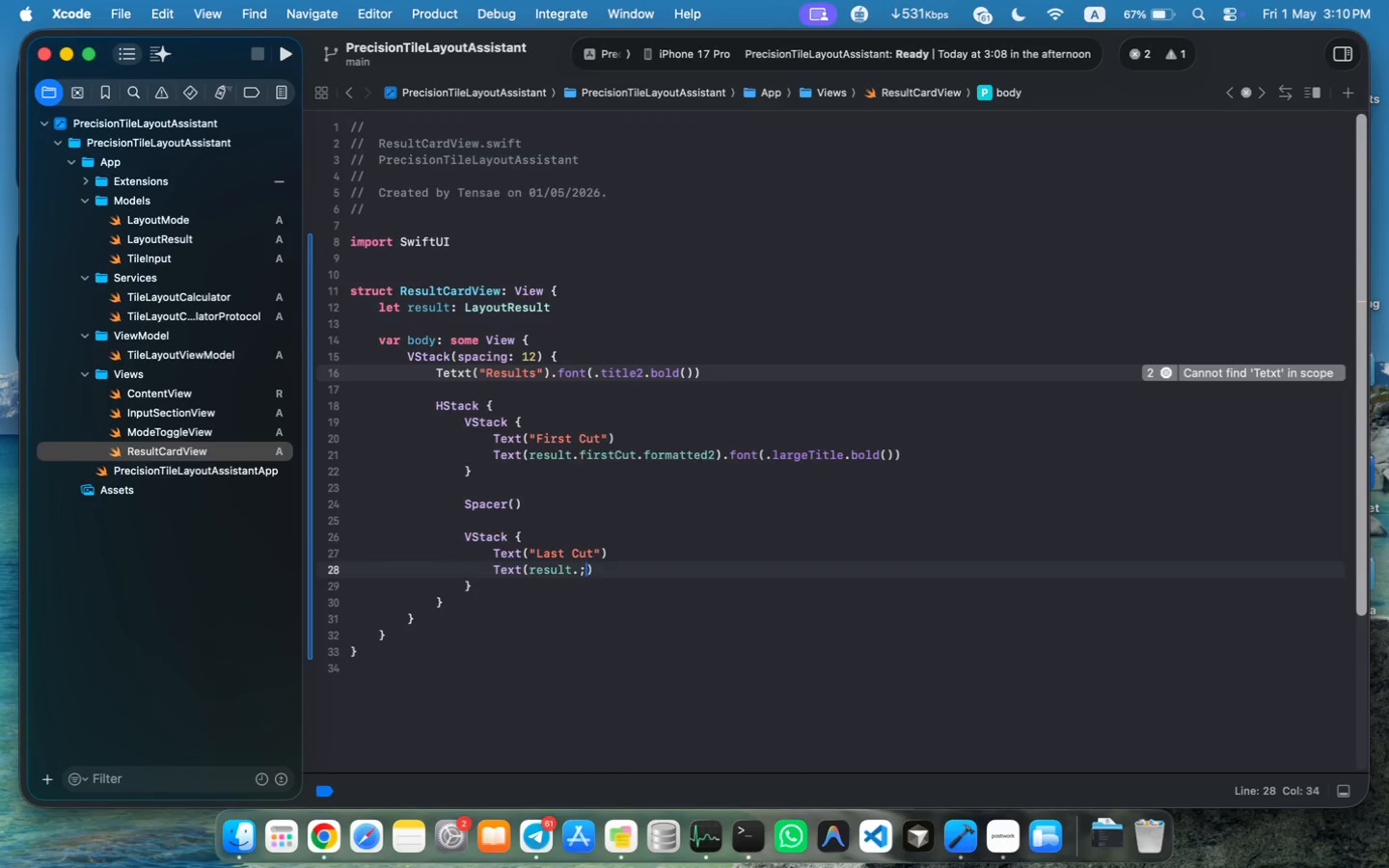 
key(Enter)
 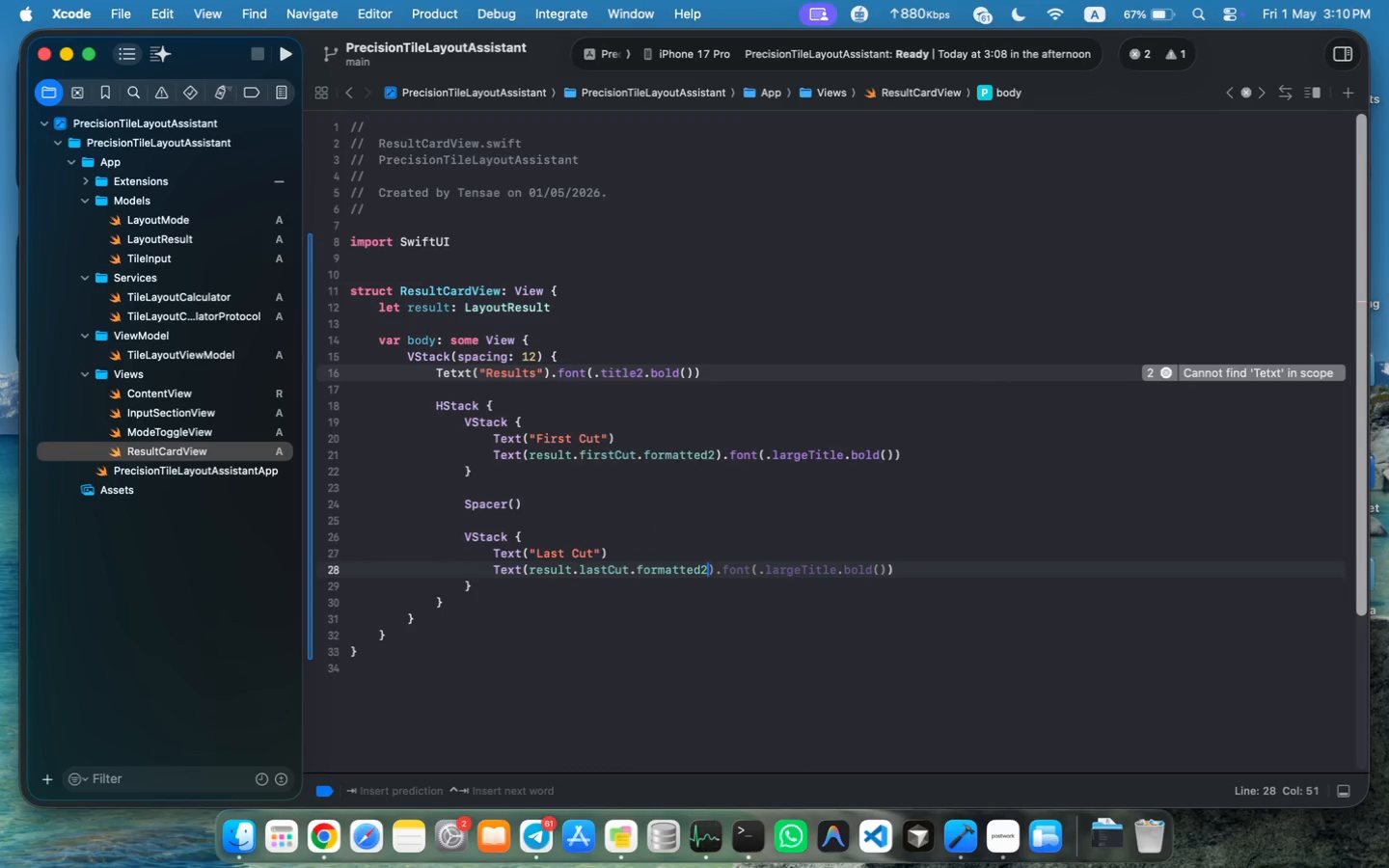 
key(ArrowRight)
 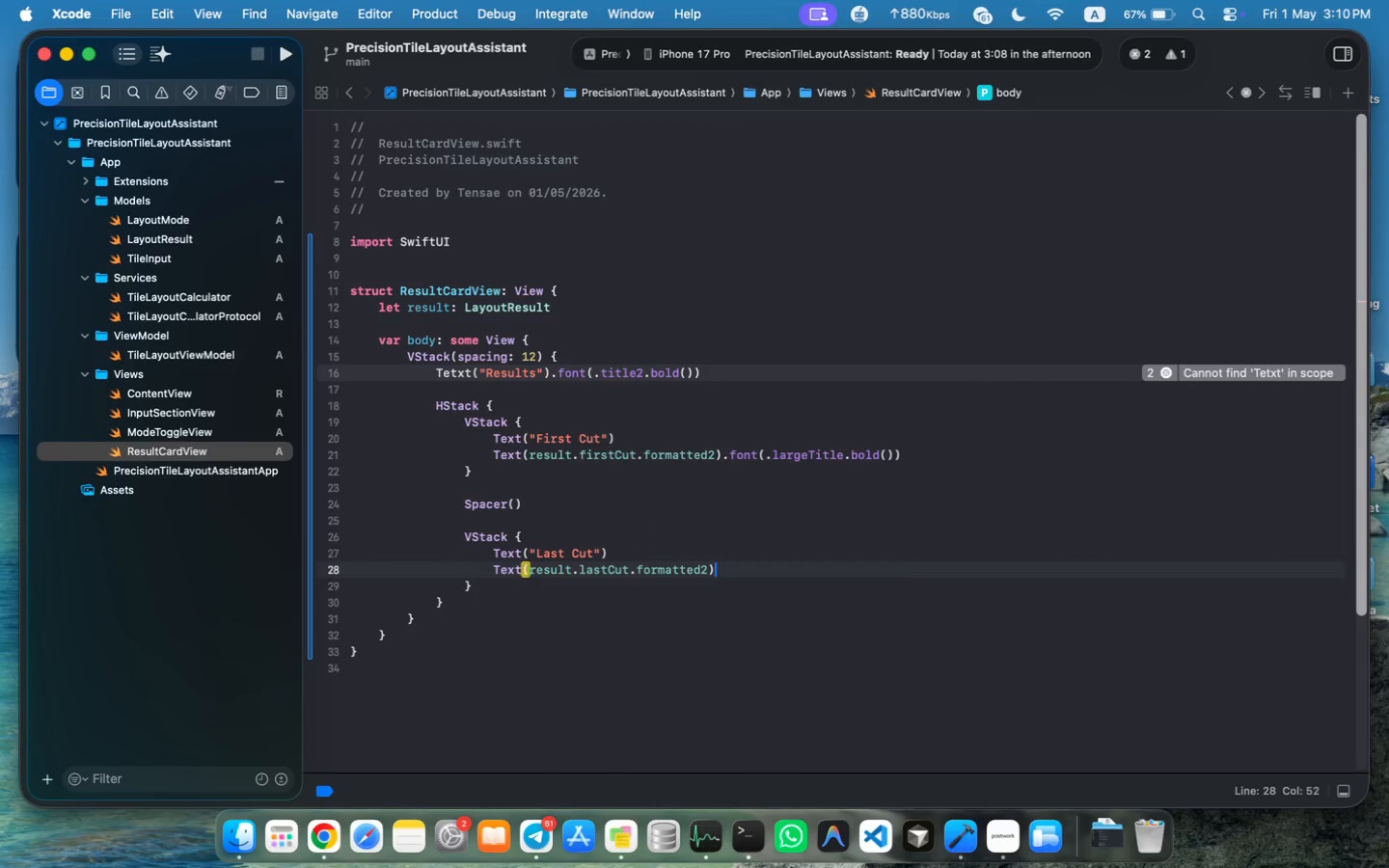 
type(.fo)
 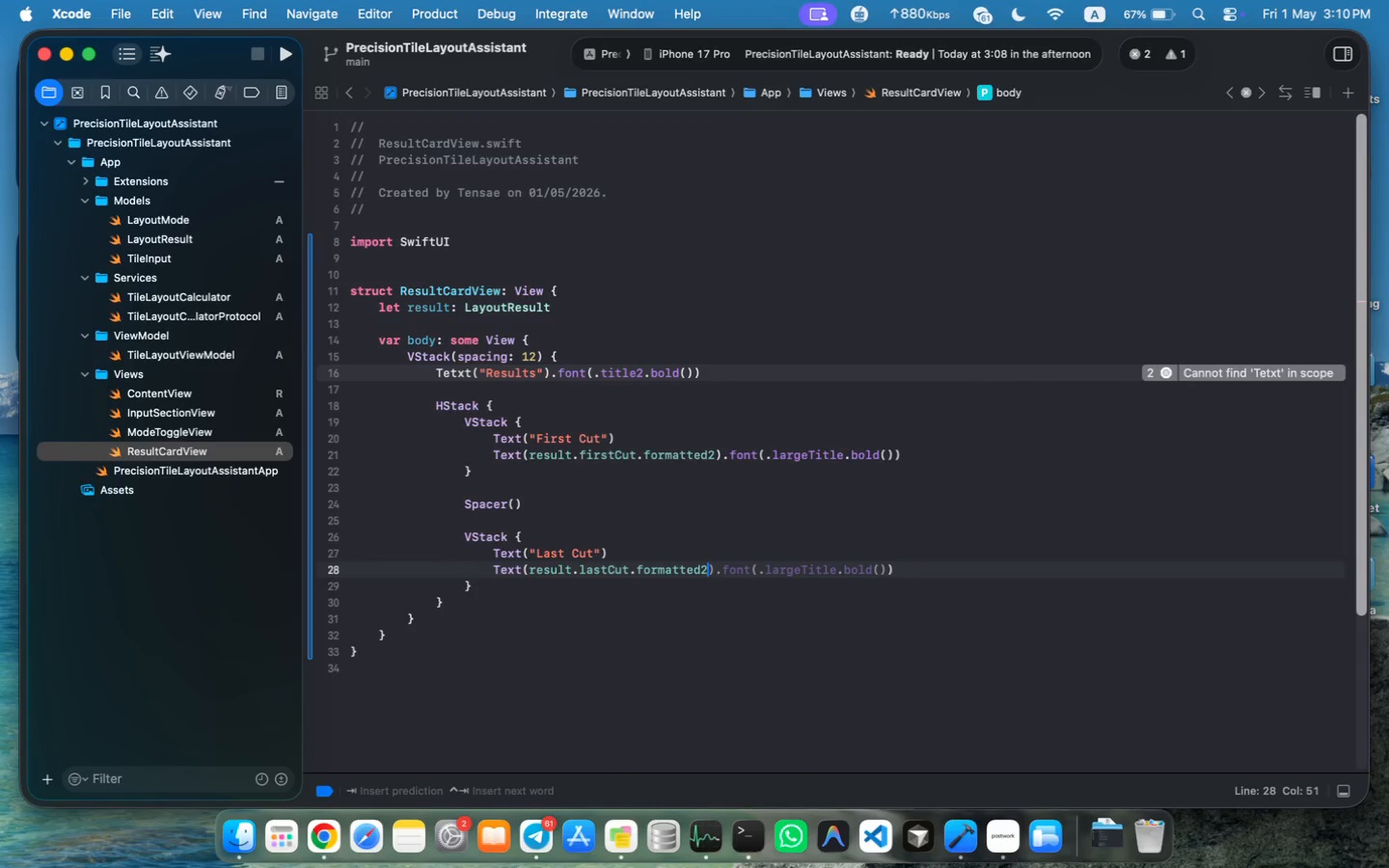 
key(Enter)
 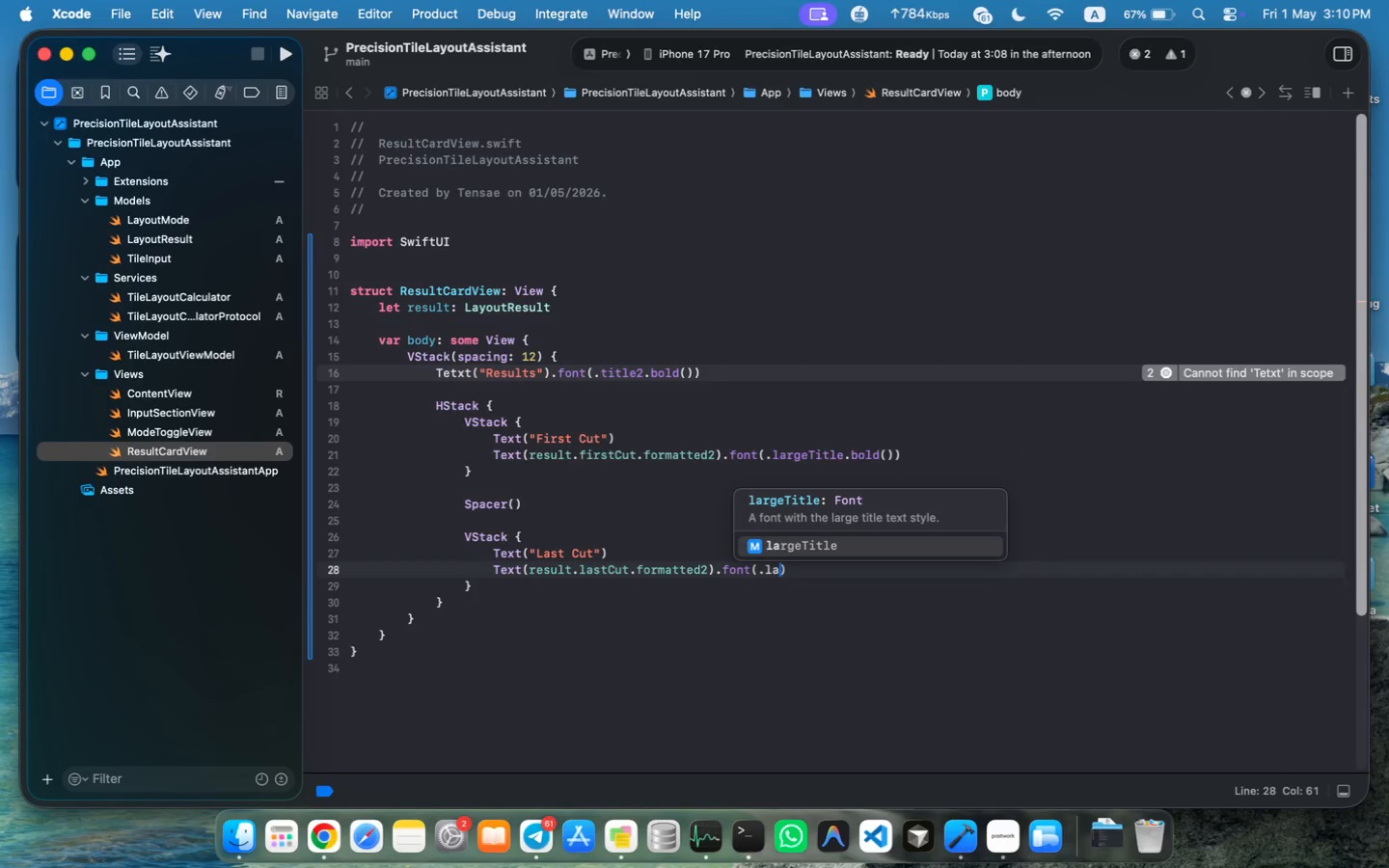 
type(.la)
 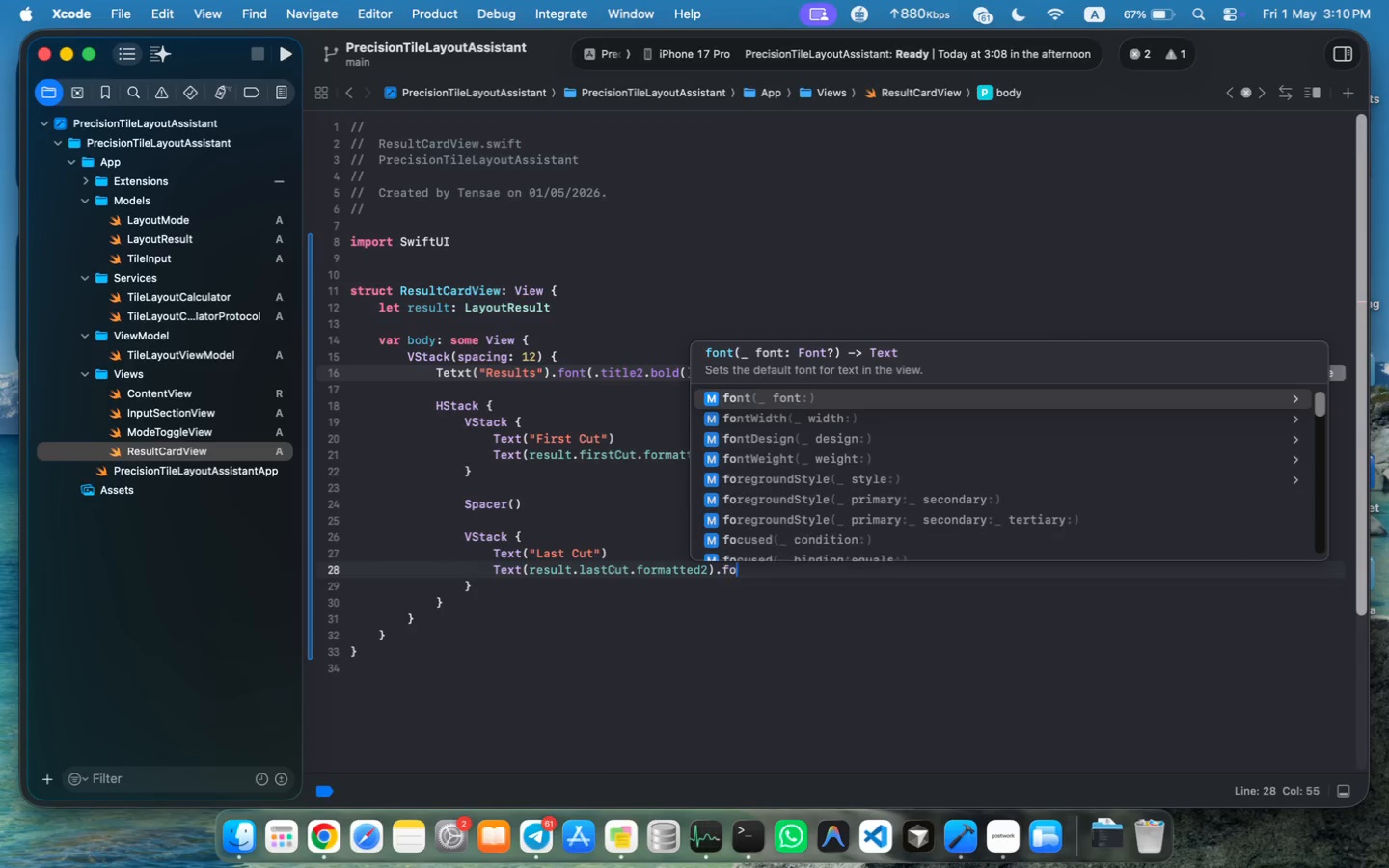 
key(Enter)
 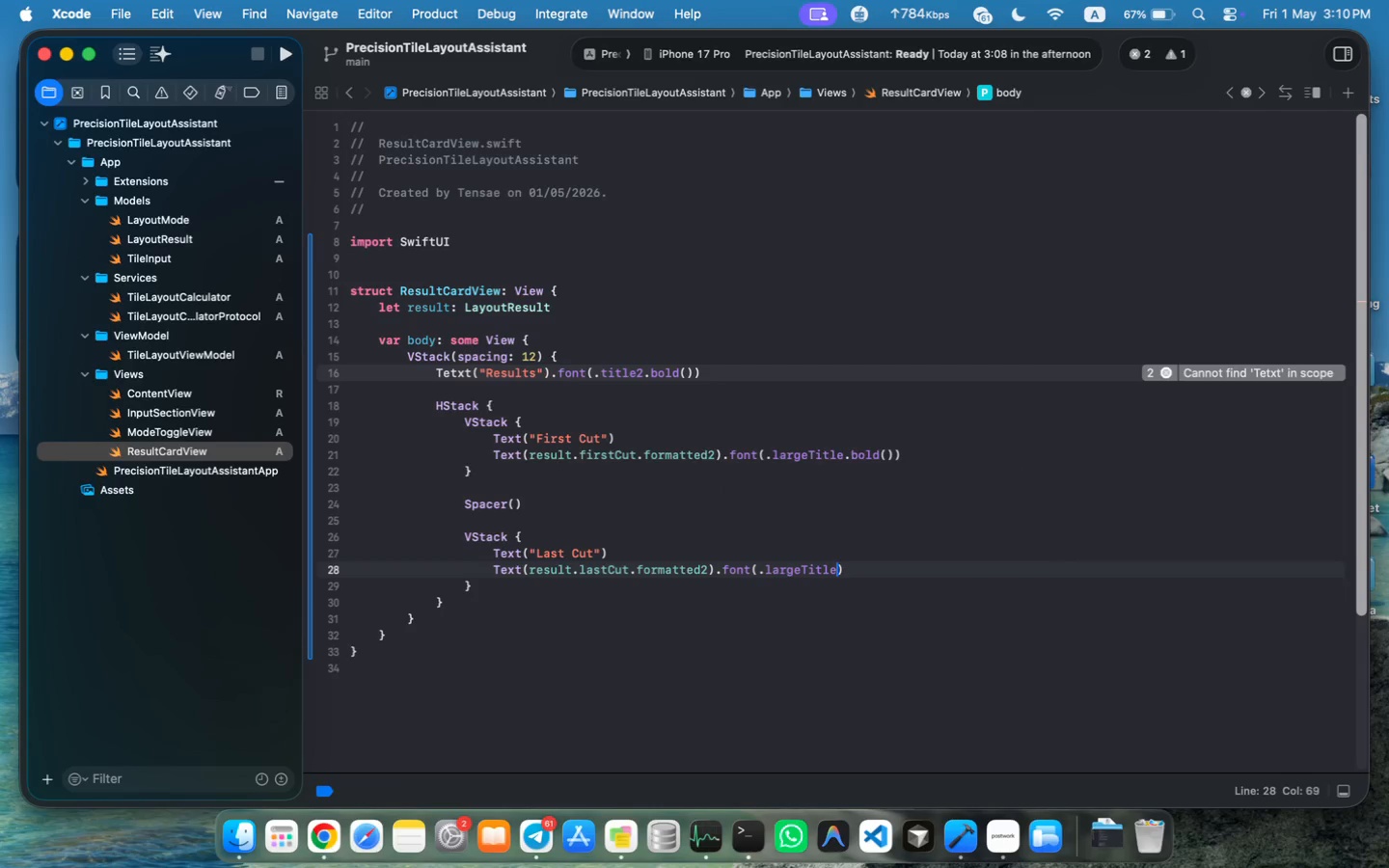 
key(Period)
 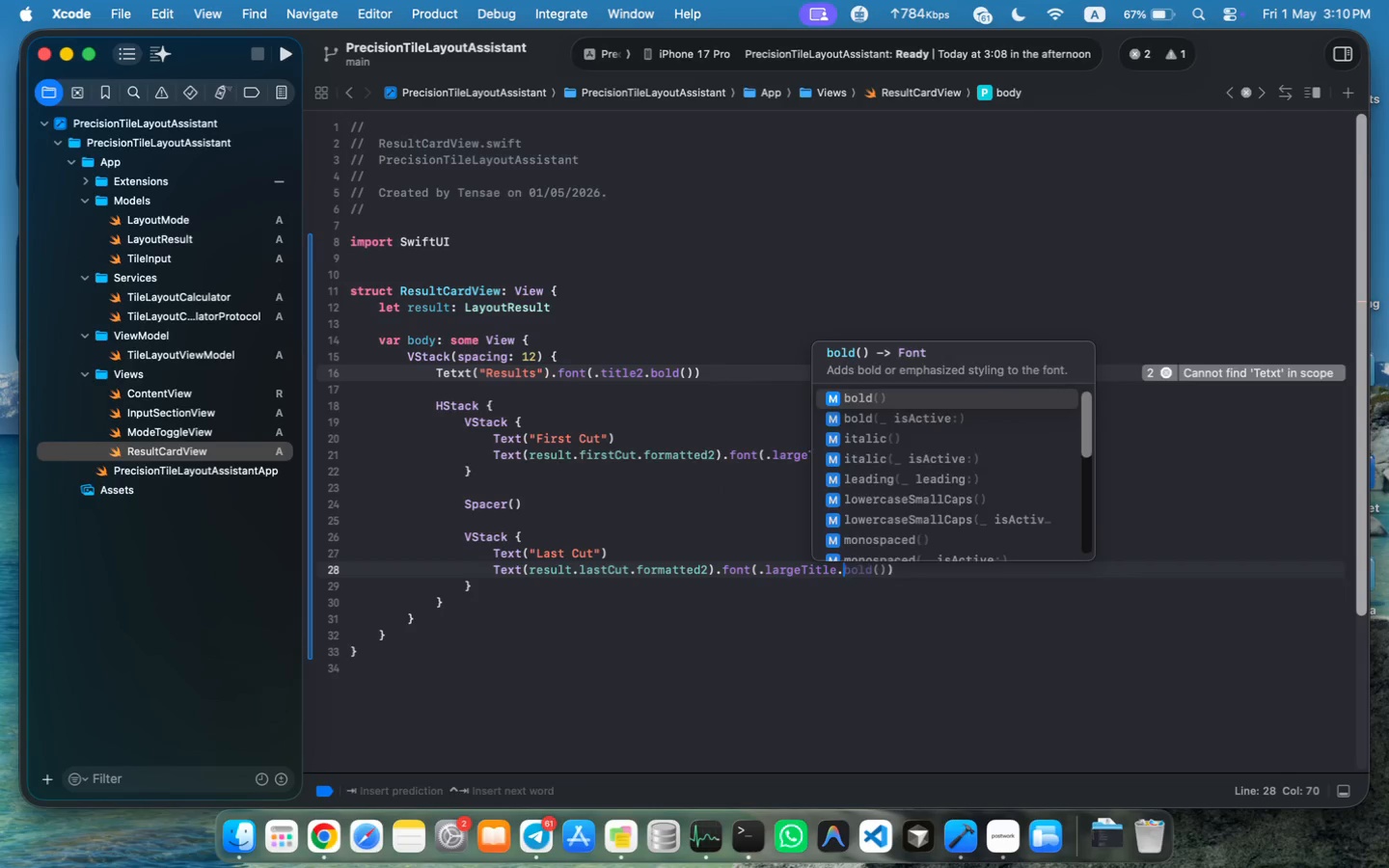 
key(Enter)
 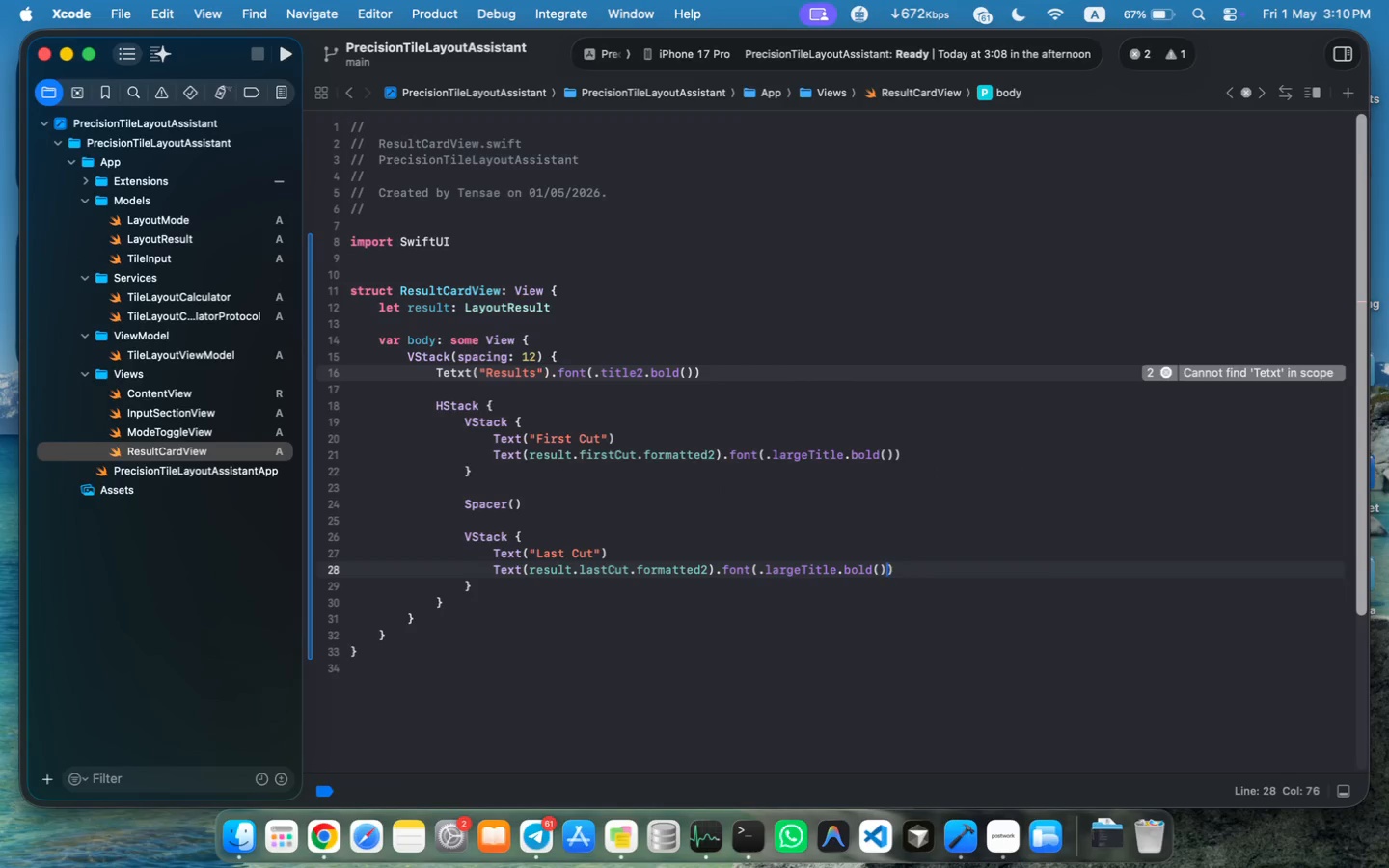 
key(ArrowDown)
 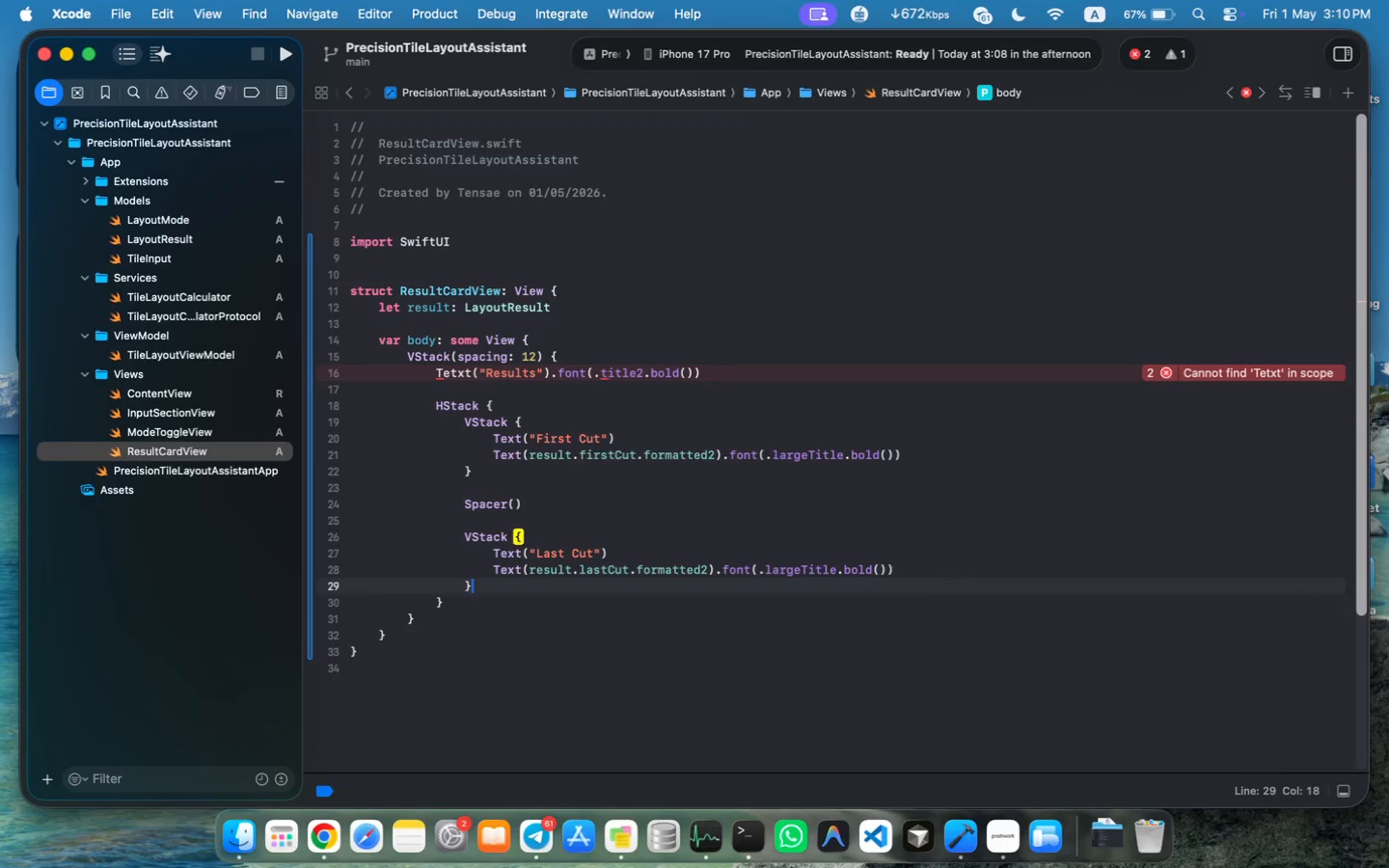 
key(ArrowDown)
 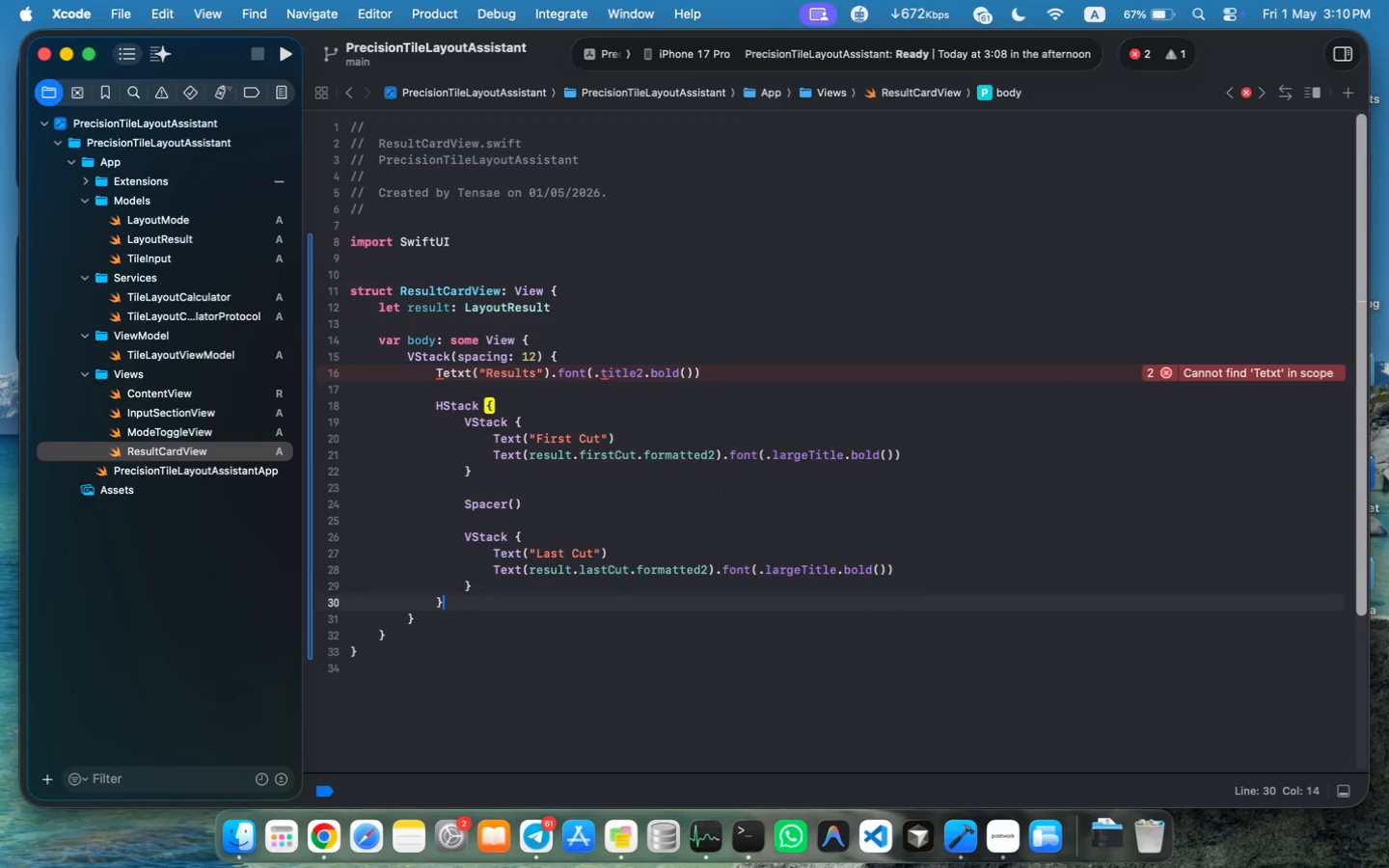 
key(ArrowDown)
 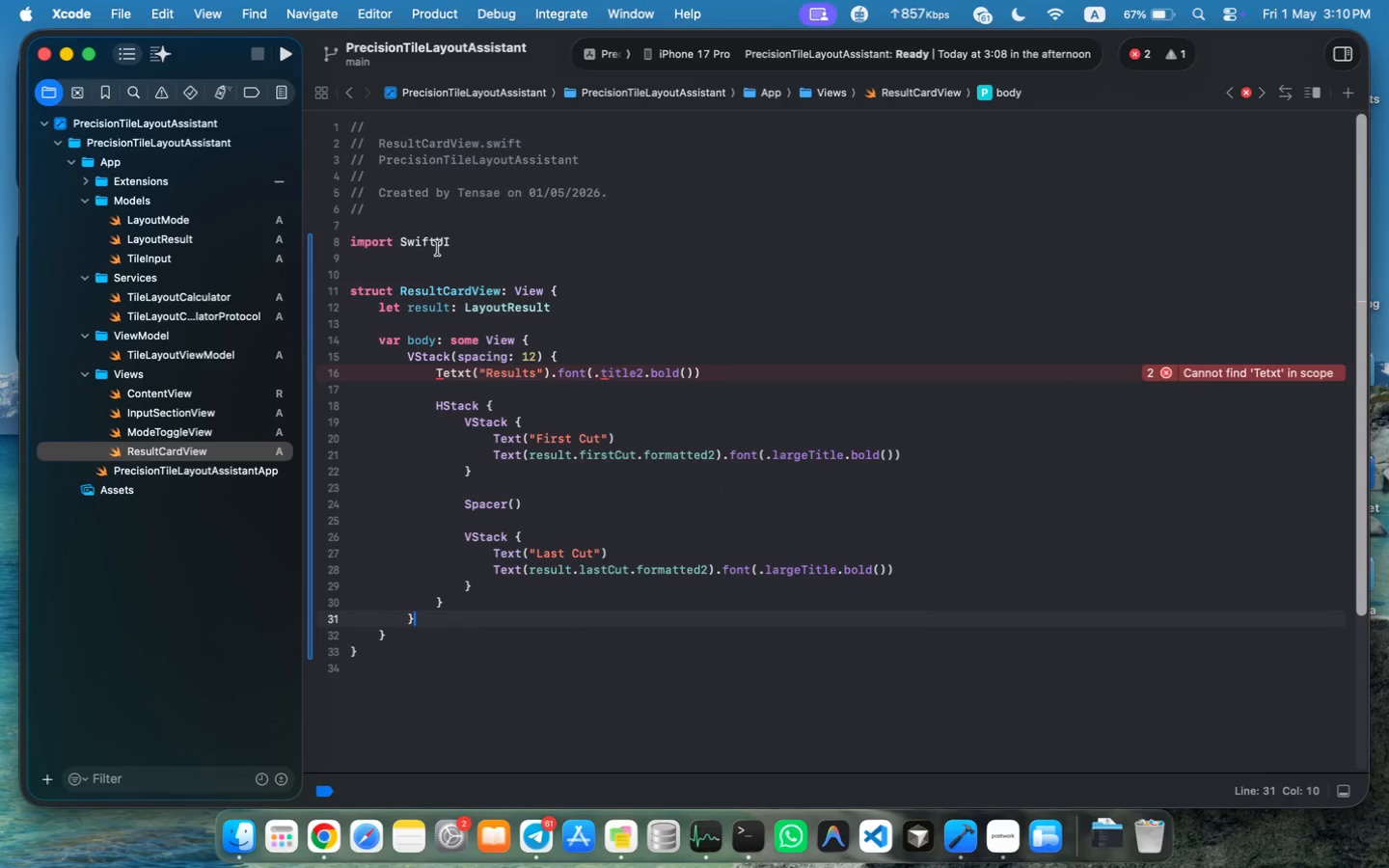 
wait(5.07)
 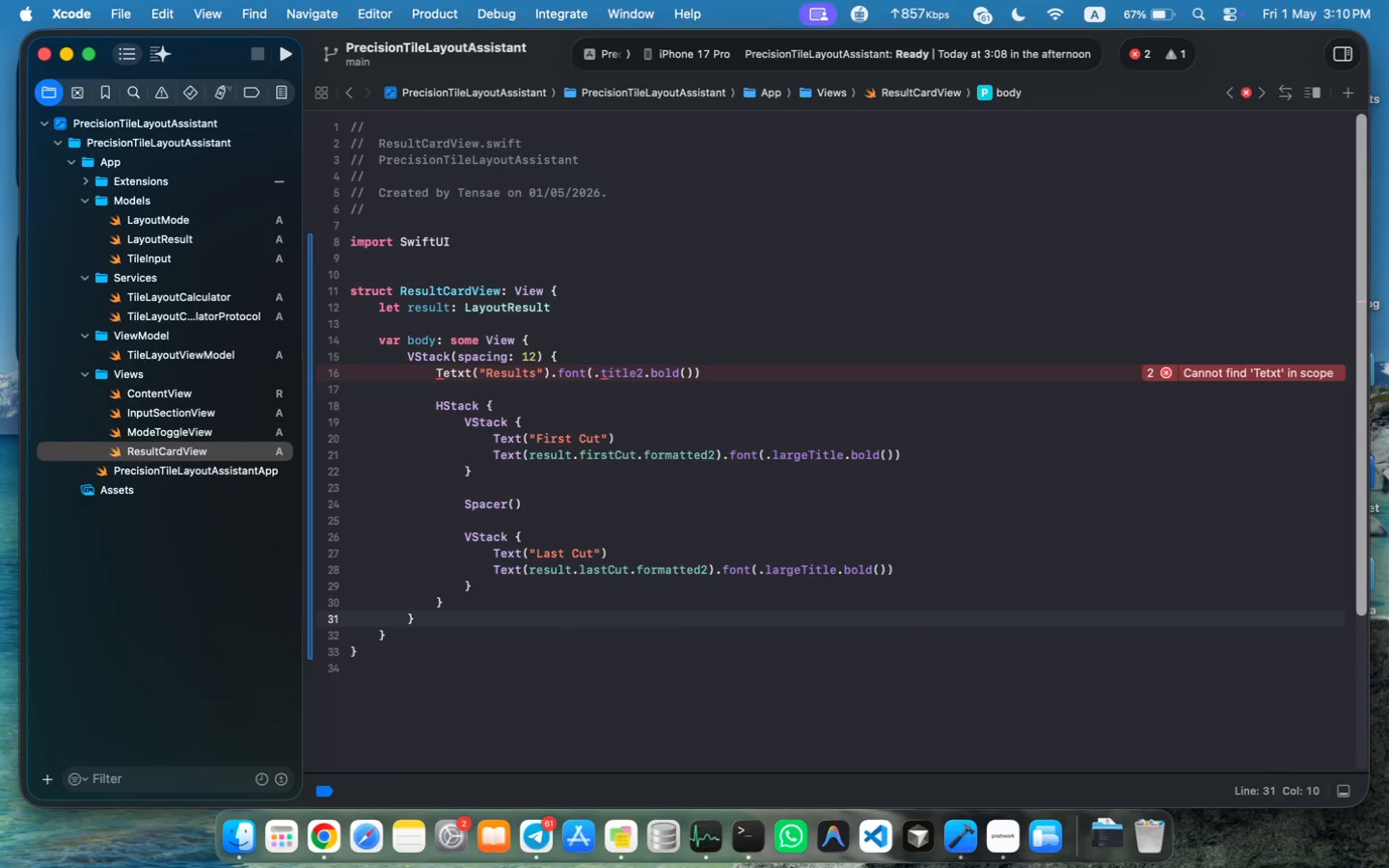 
left_click([459, 375])
 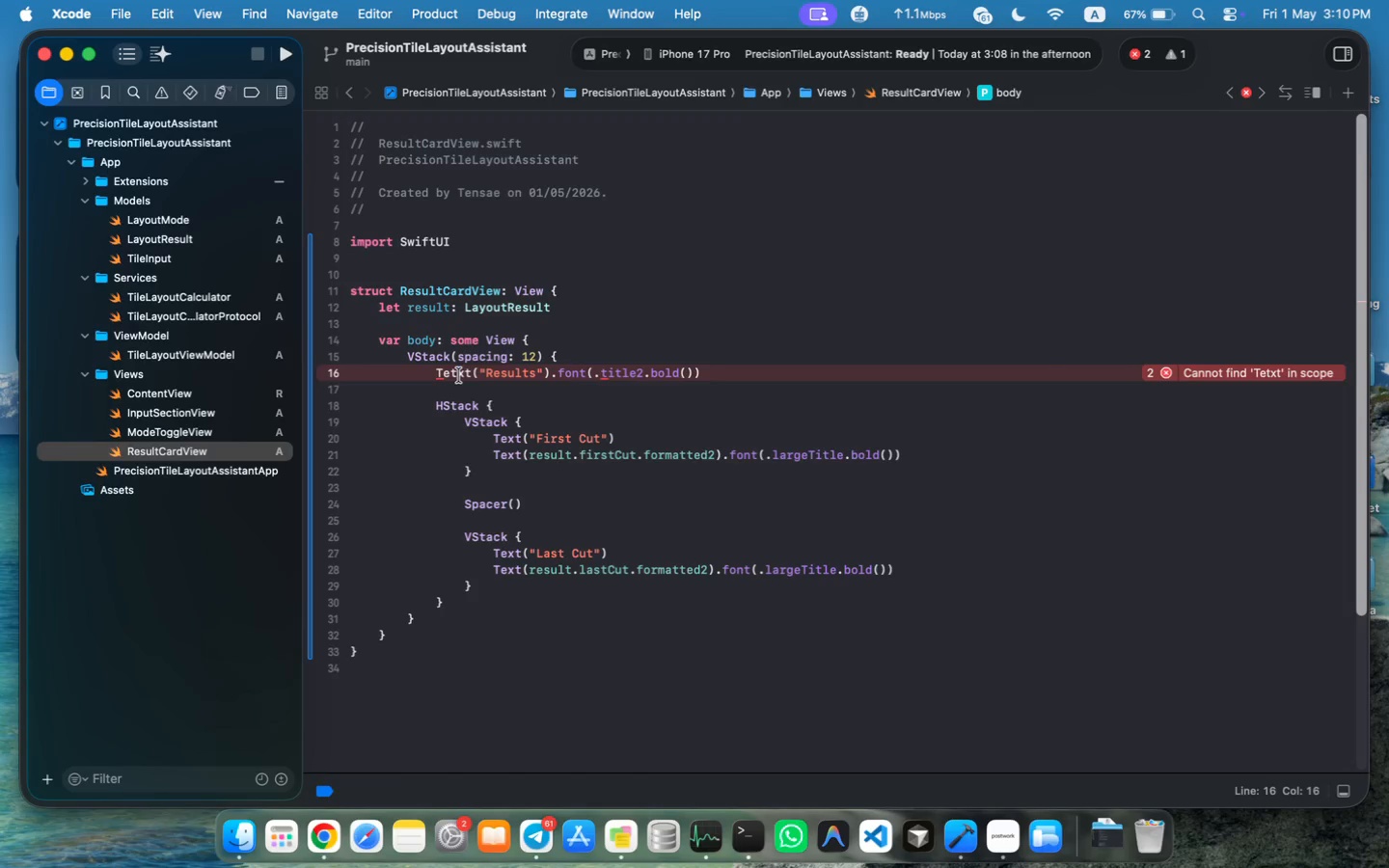 
key(Backspace)
 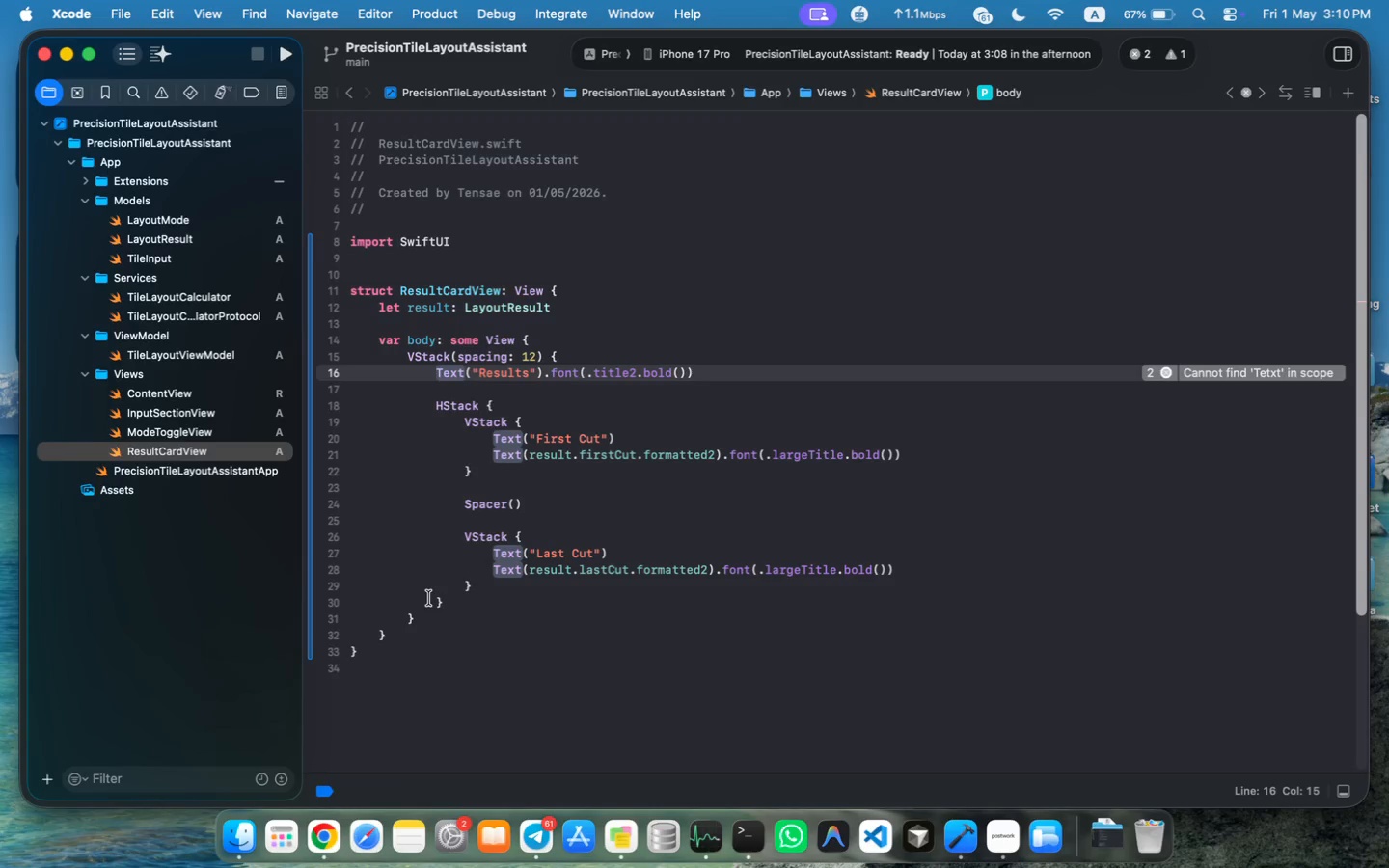 
left_click([425, 616])
 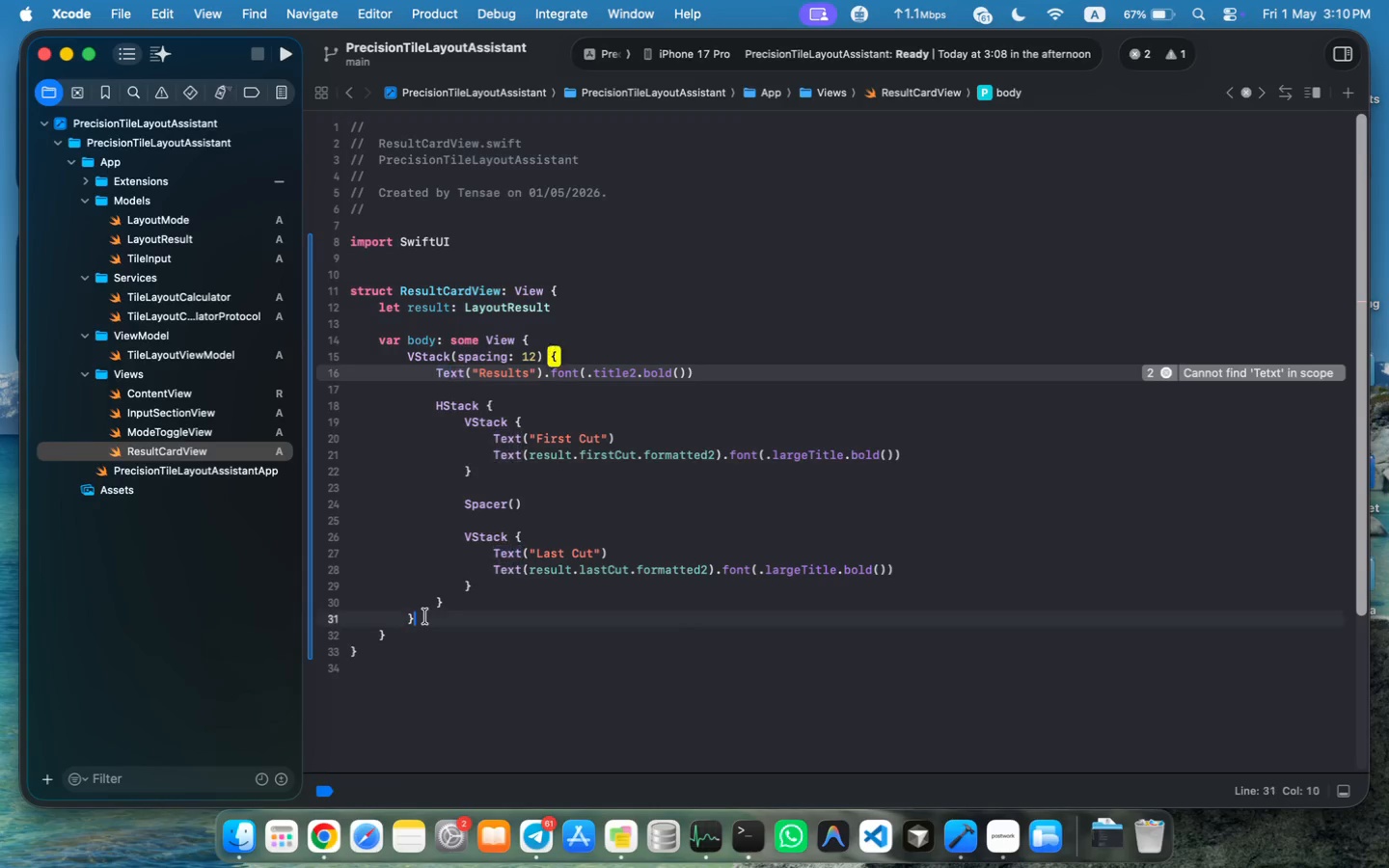 
key(Enter)
 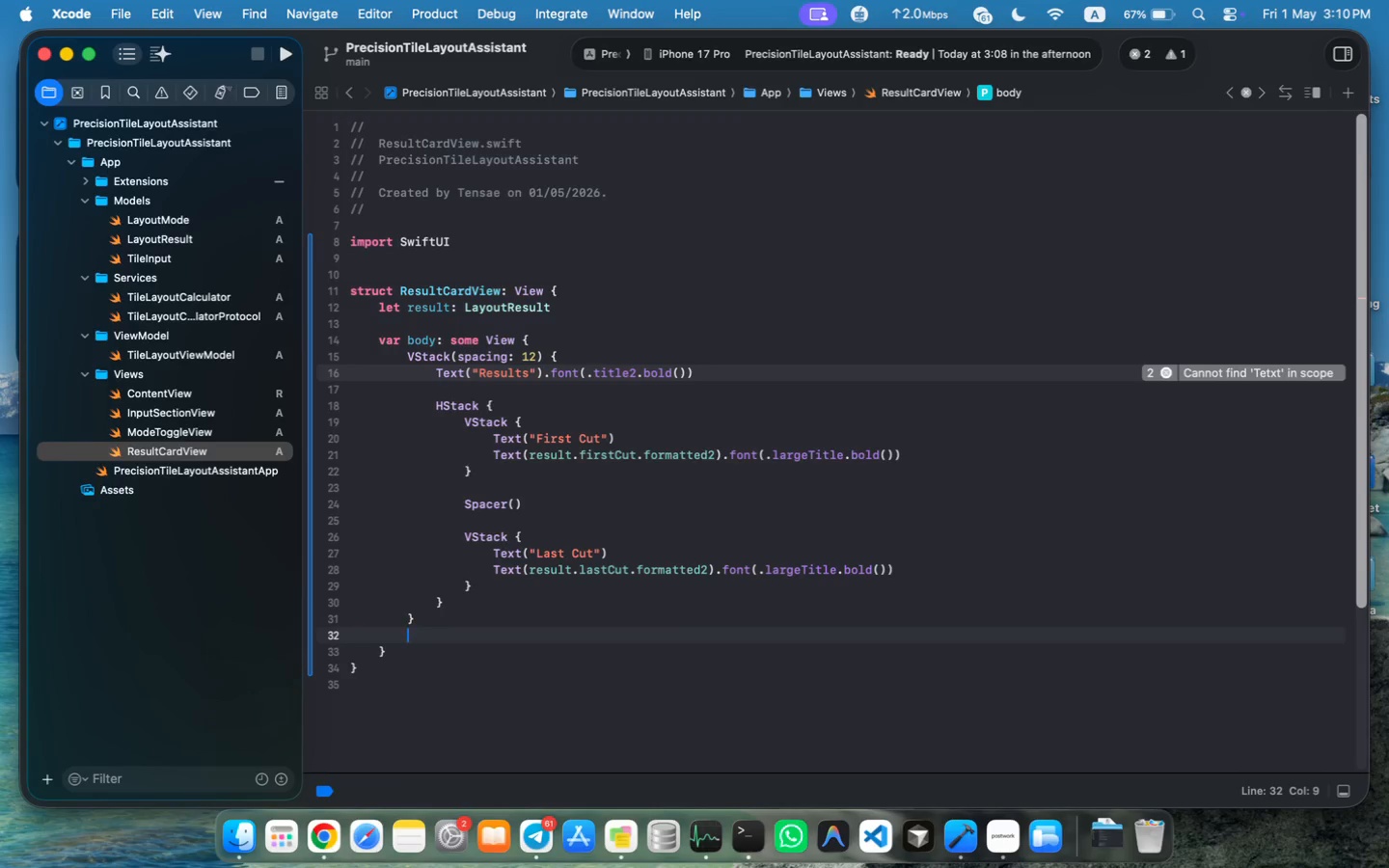 
type(.pa)
 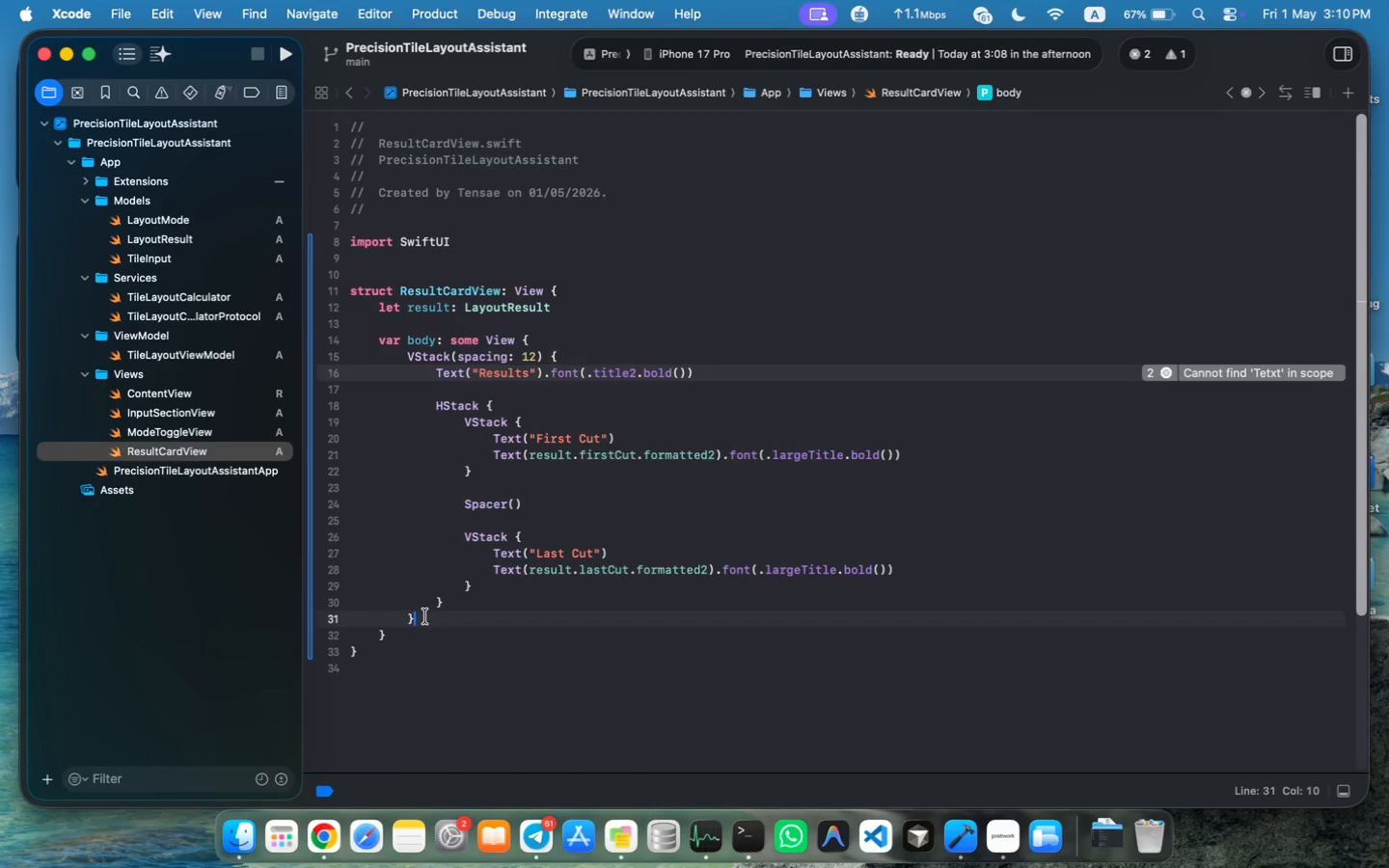 
key(Enter)
 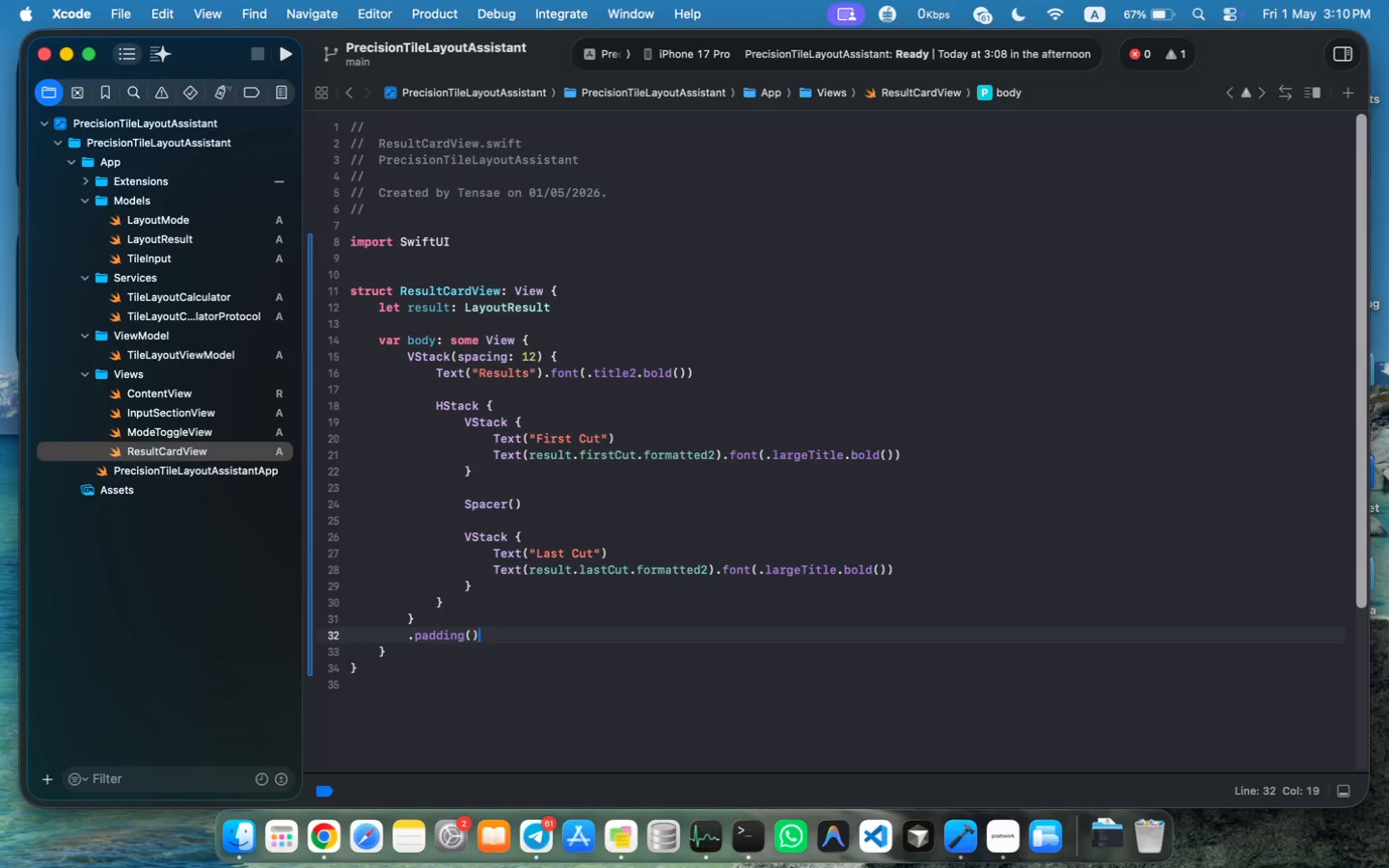 
key(Enter)
 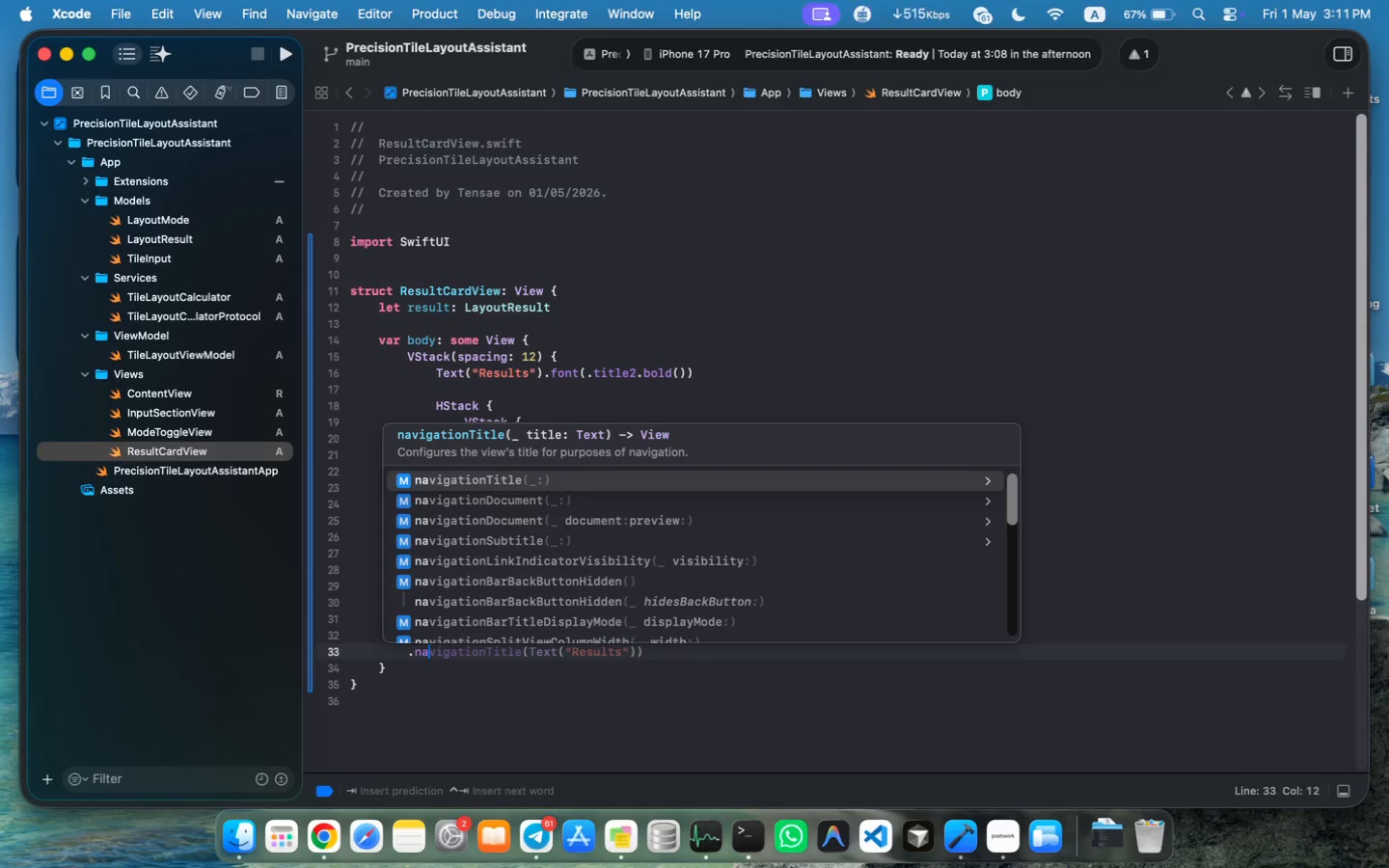 
type(.na)
key(Backspace)
key(Backspace)
type(back)
 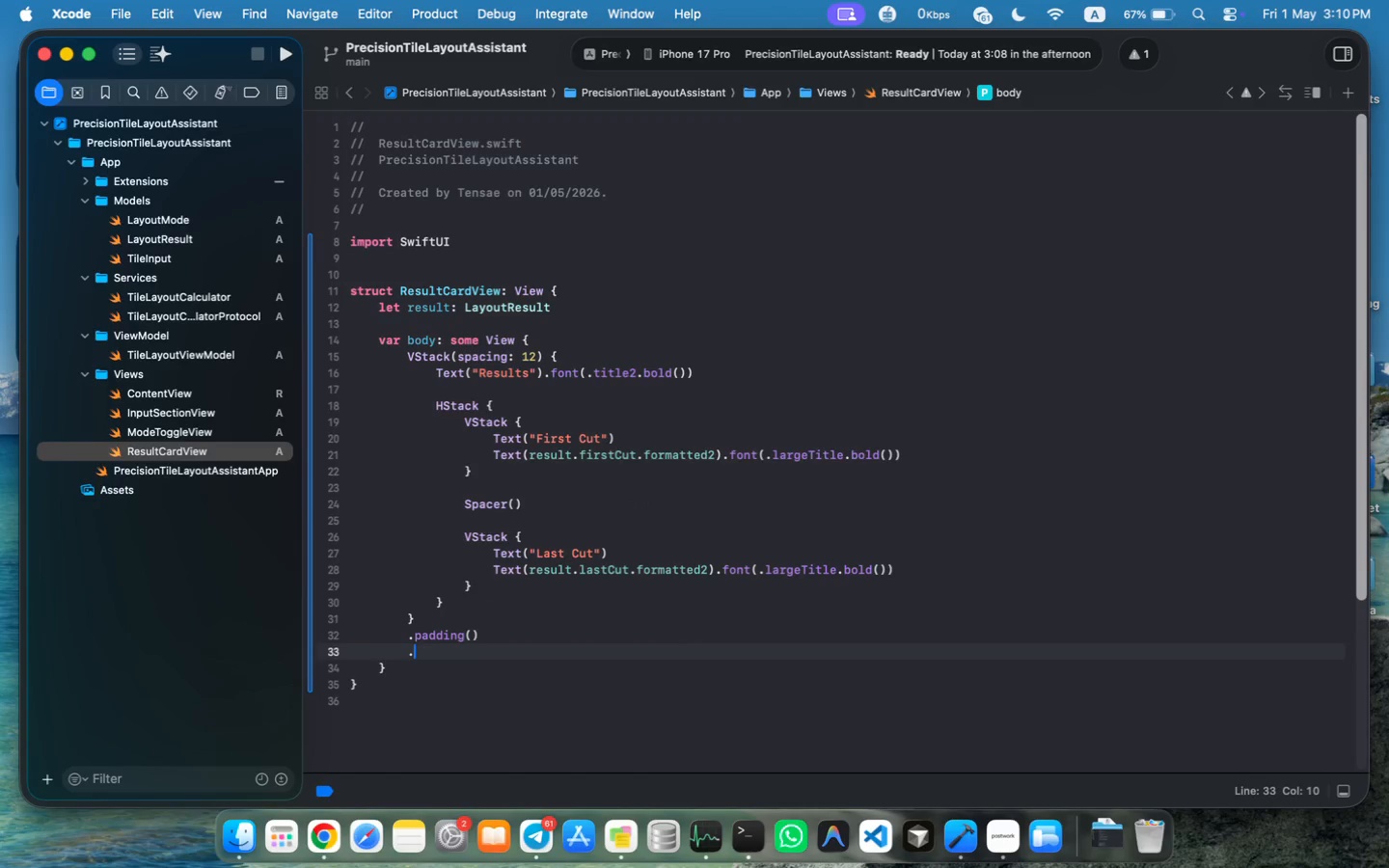 
key(ArrowDown)
 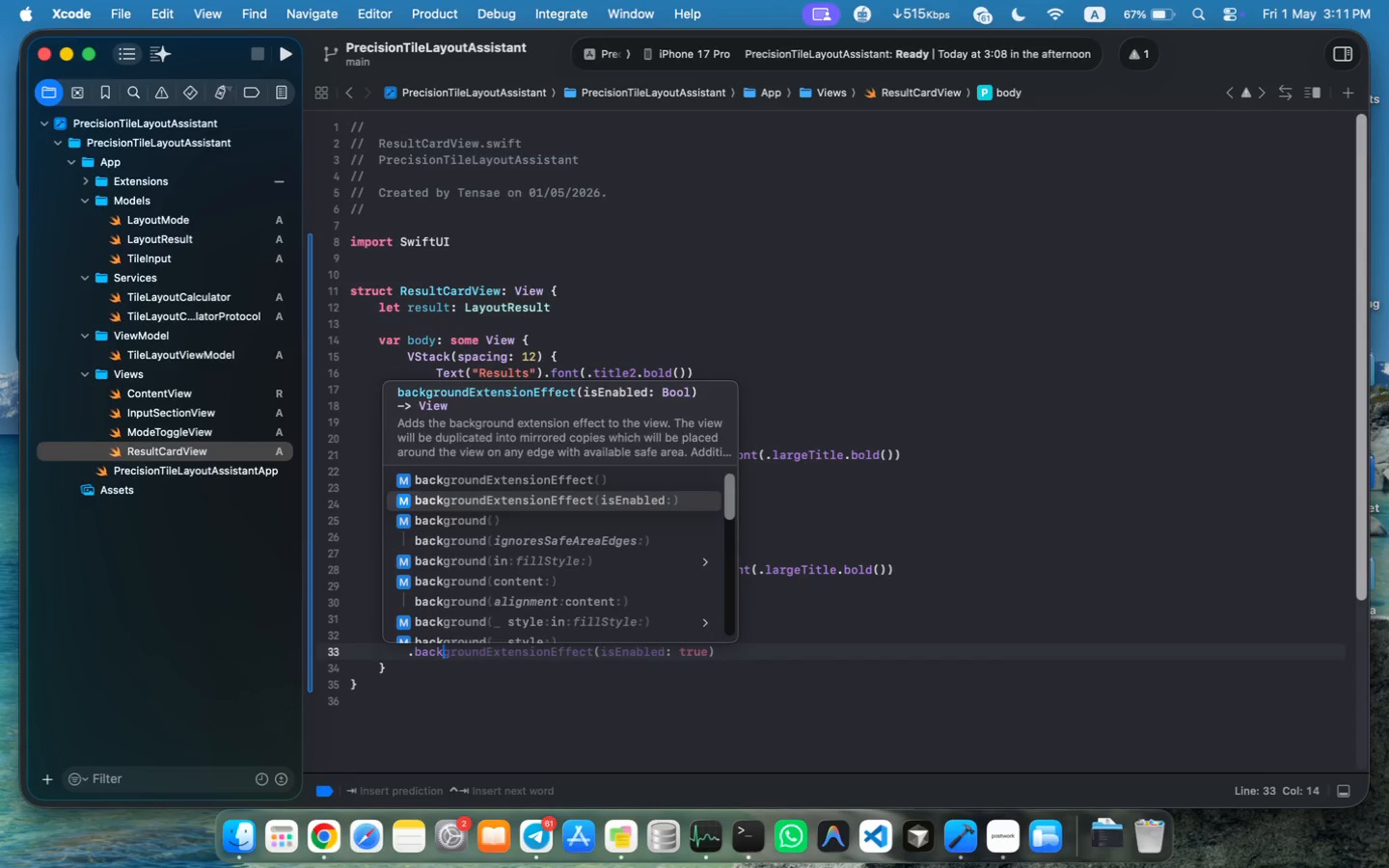 
key(ArrowDown)
 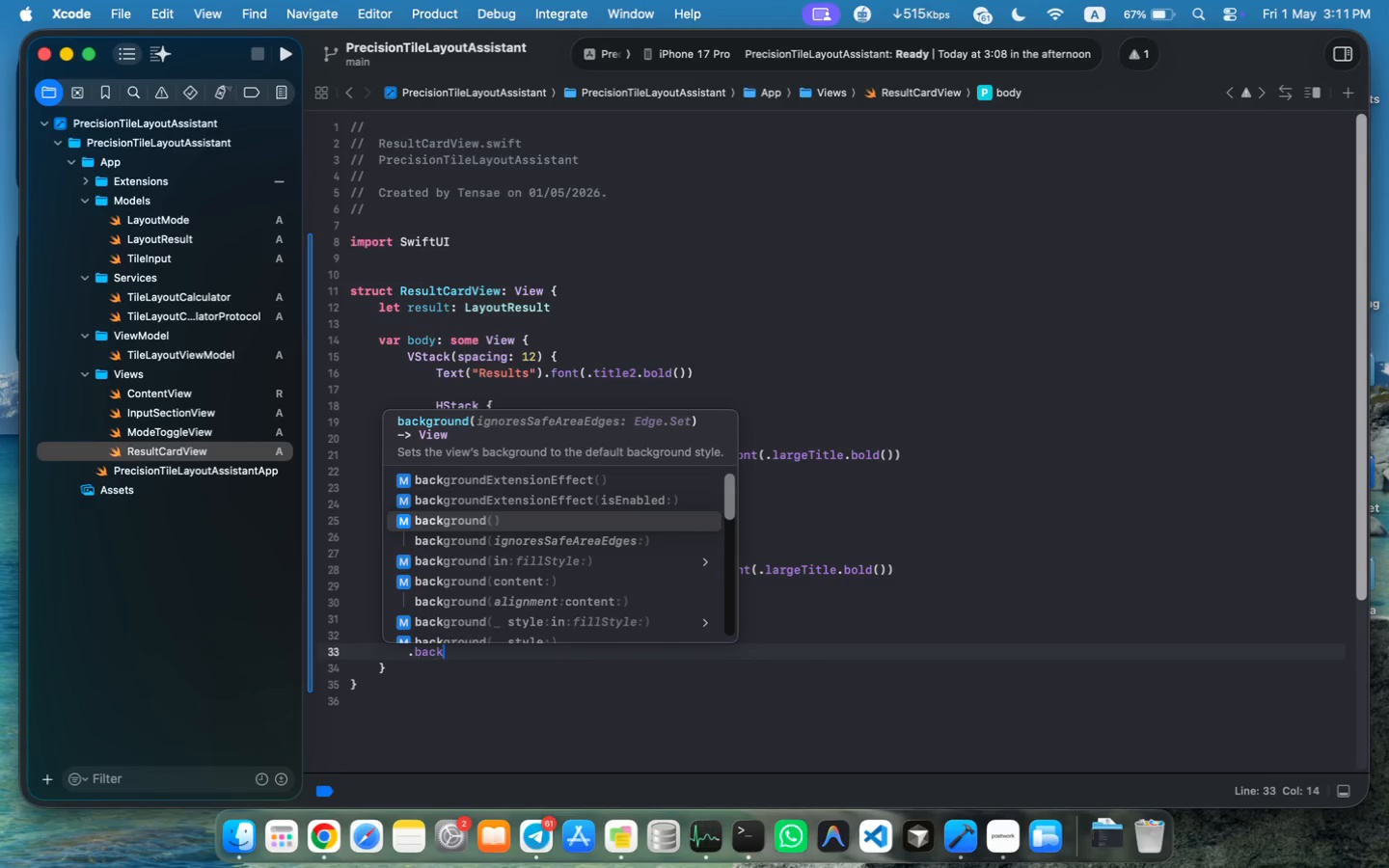 
key(Enter)
 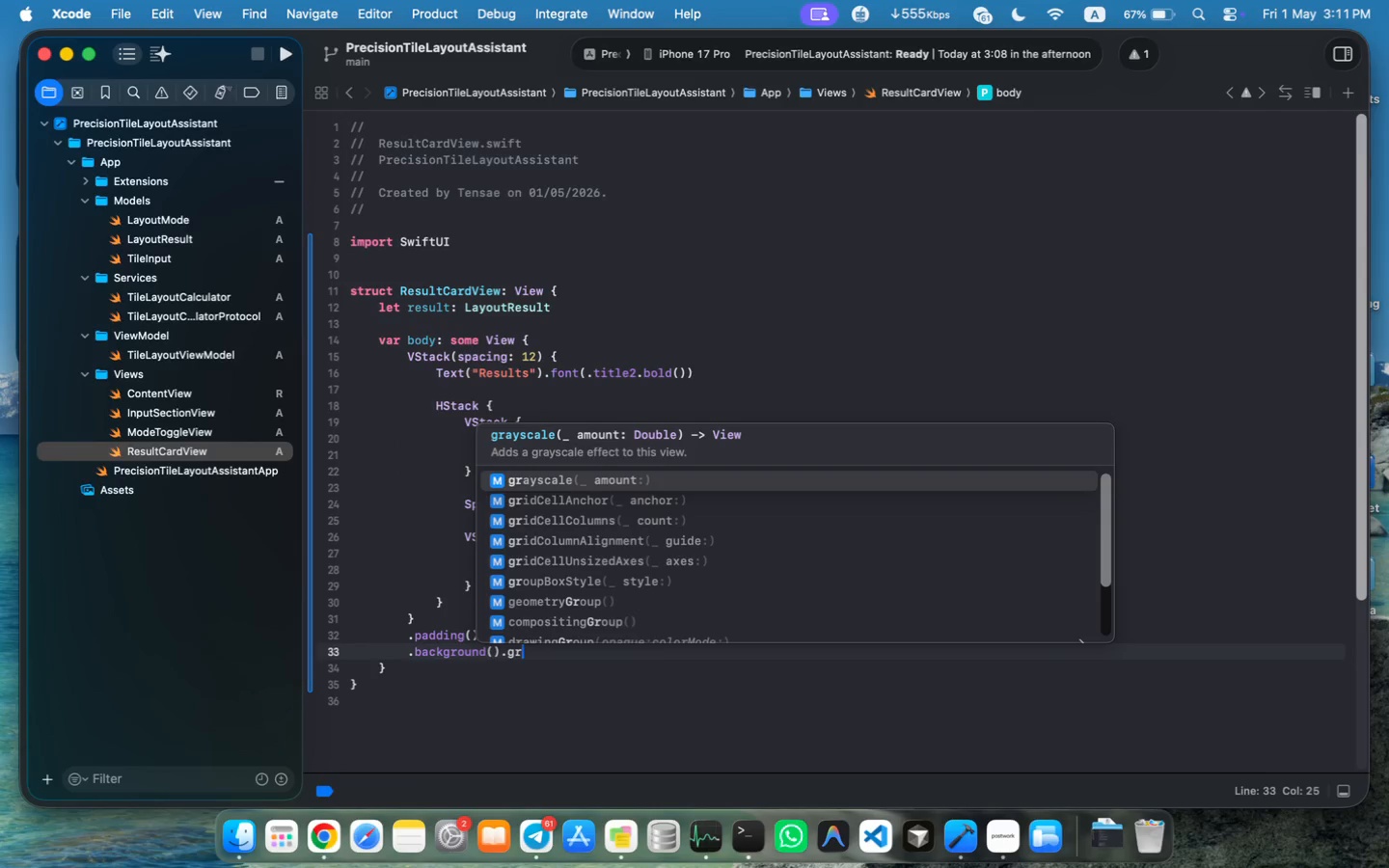 
type(.gr)
key(Backspace)
key(Backspace)
key(Backspace)
 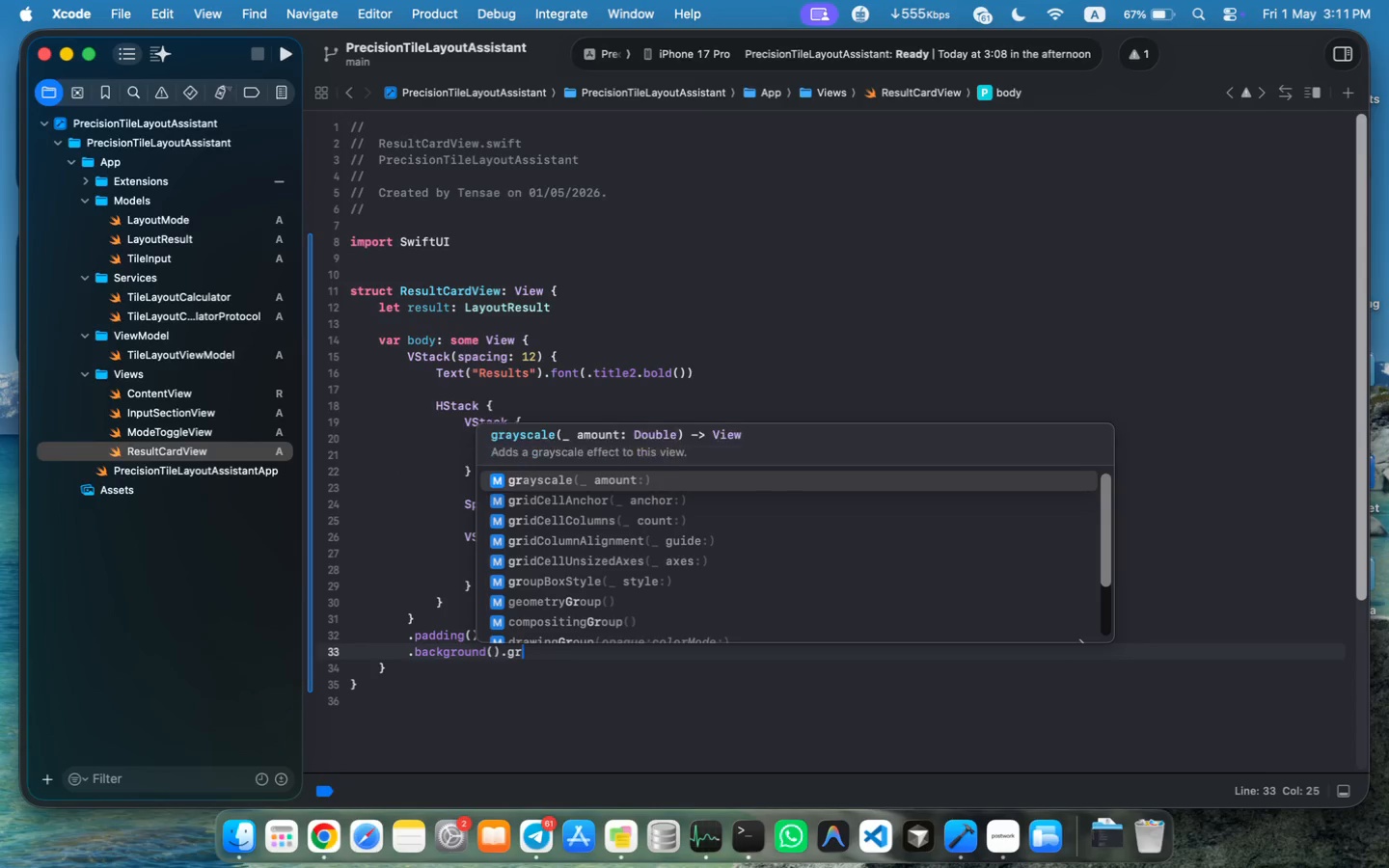 
key(ArrowLeft)
 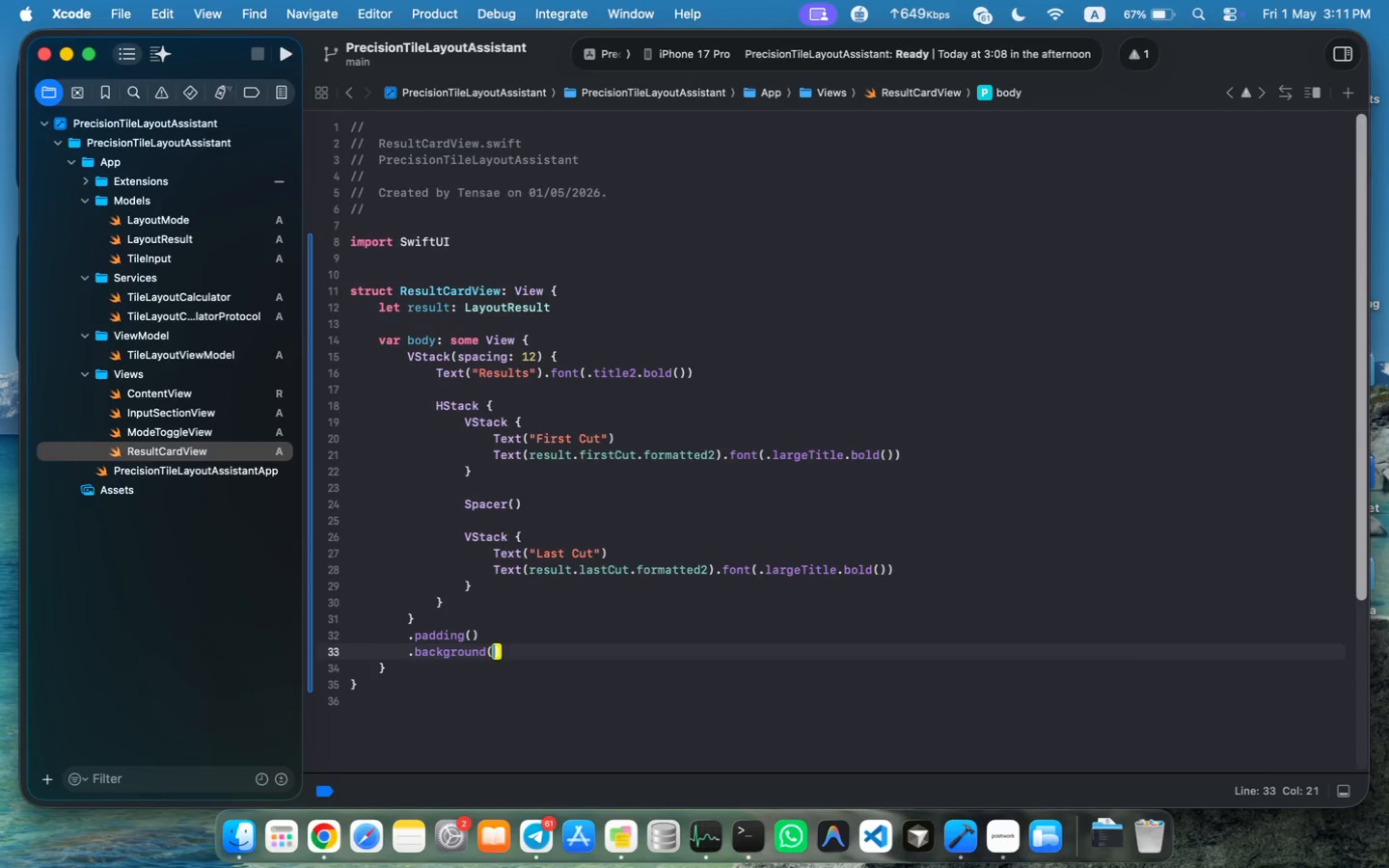 
type(.gr)
 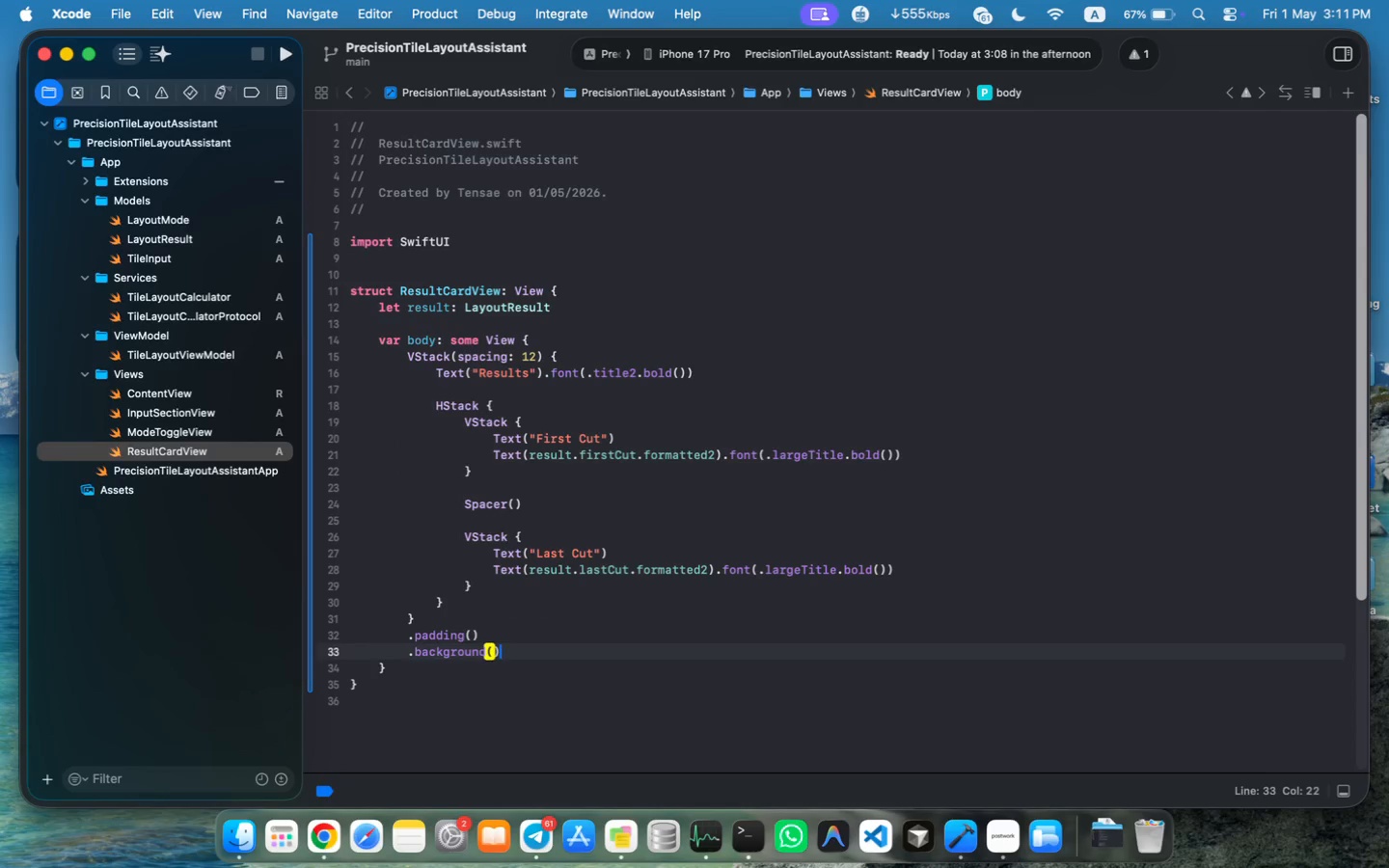 
key(Enter)
 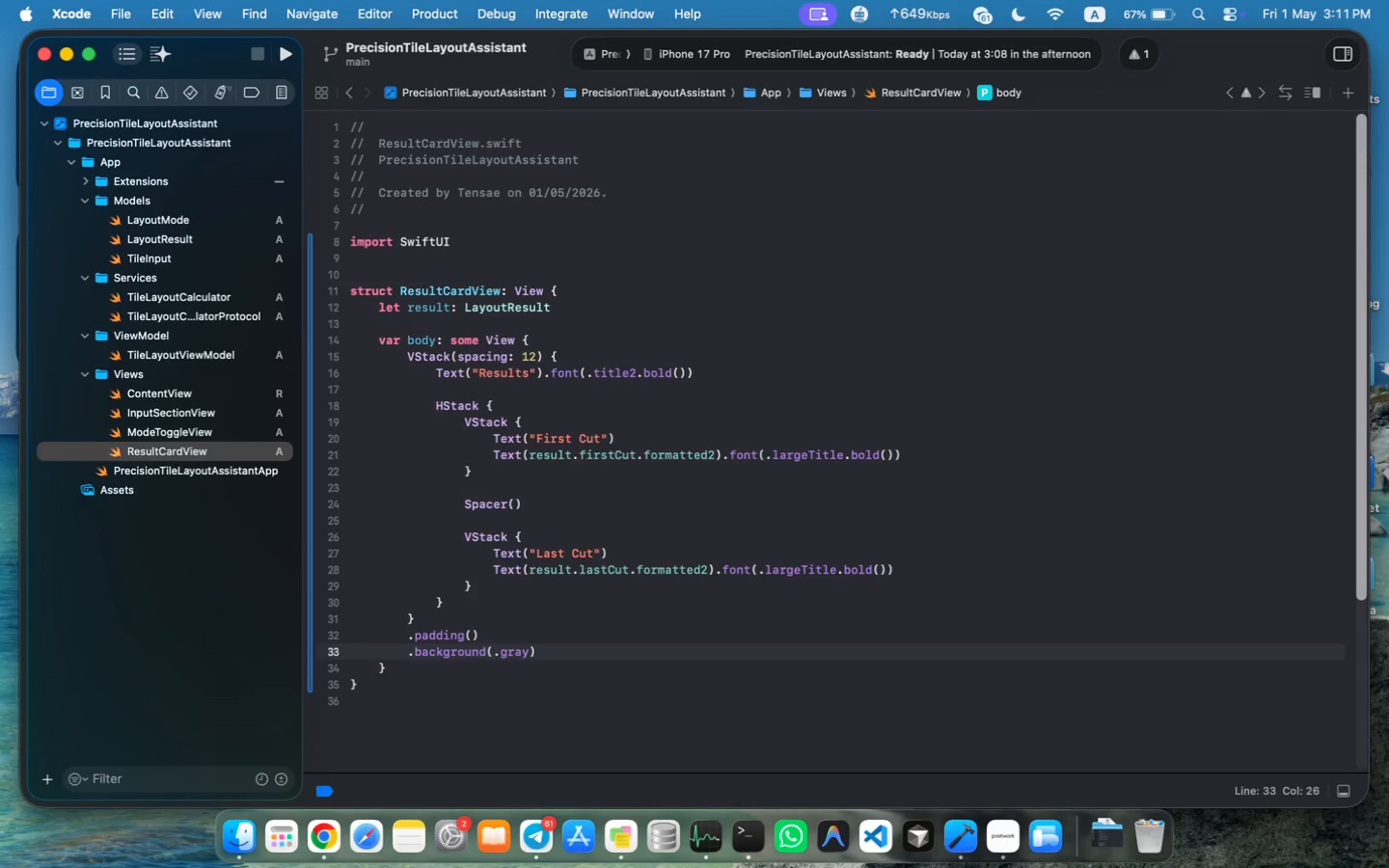 
type(.op)
 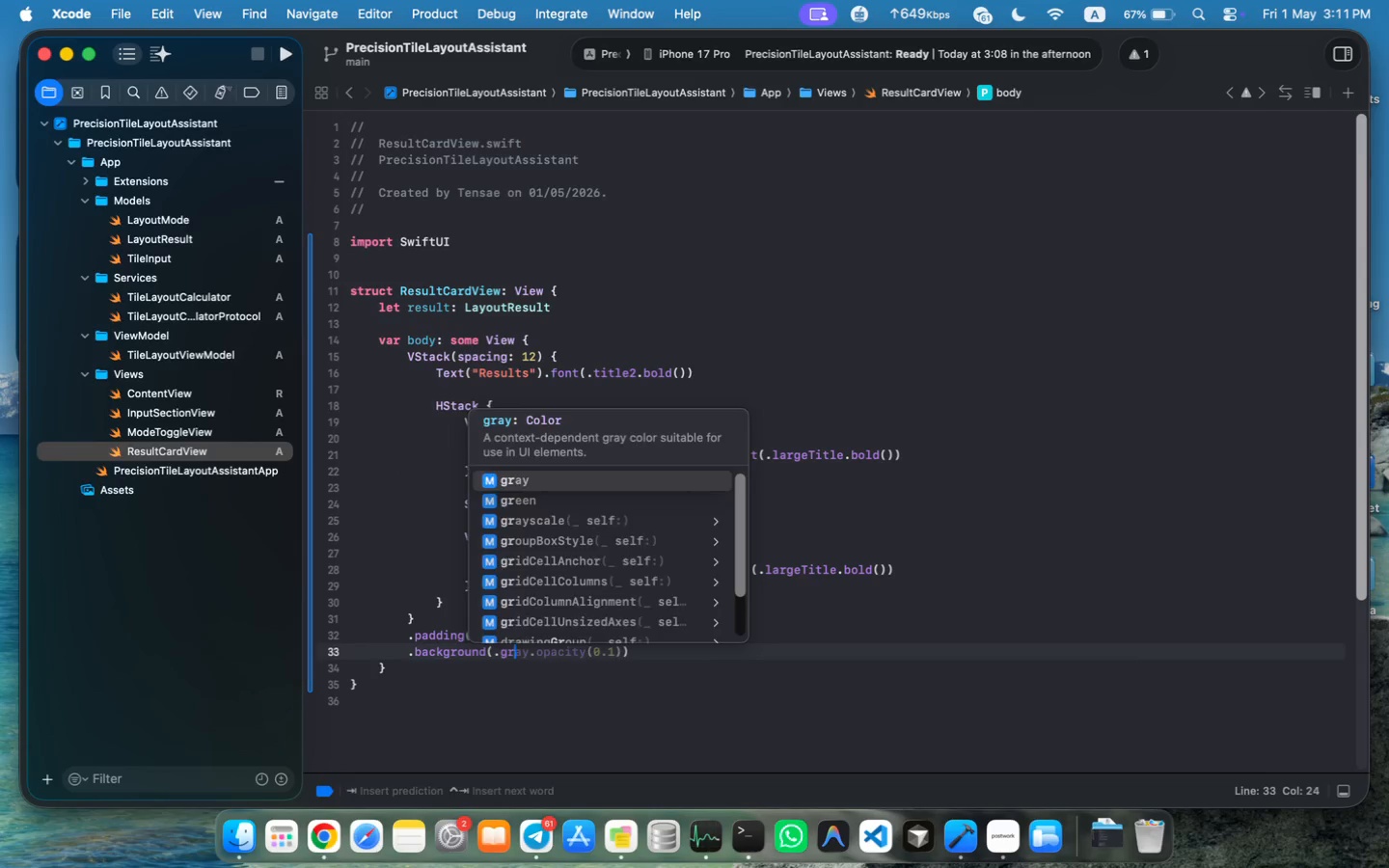 
key(Enter)
 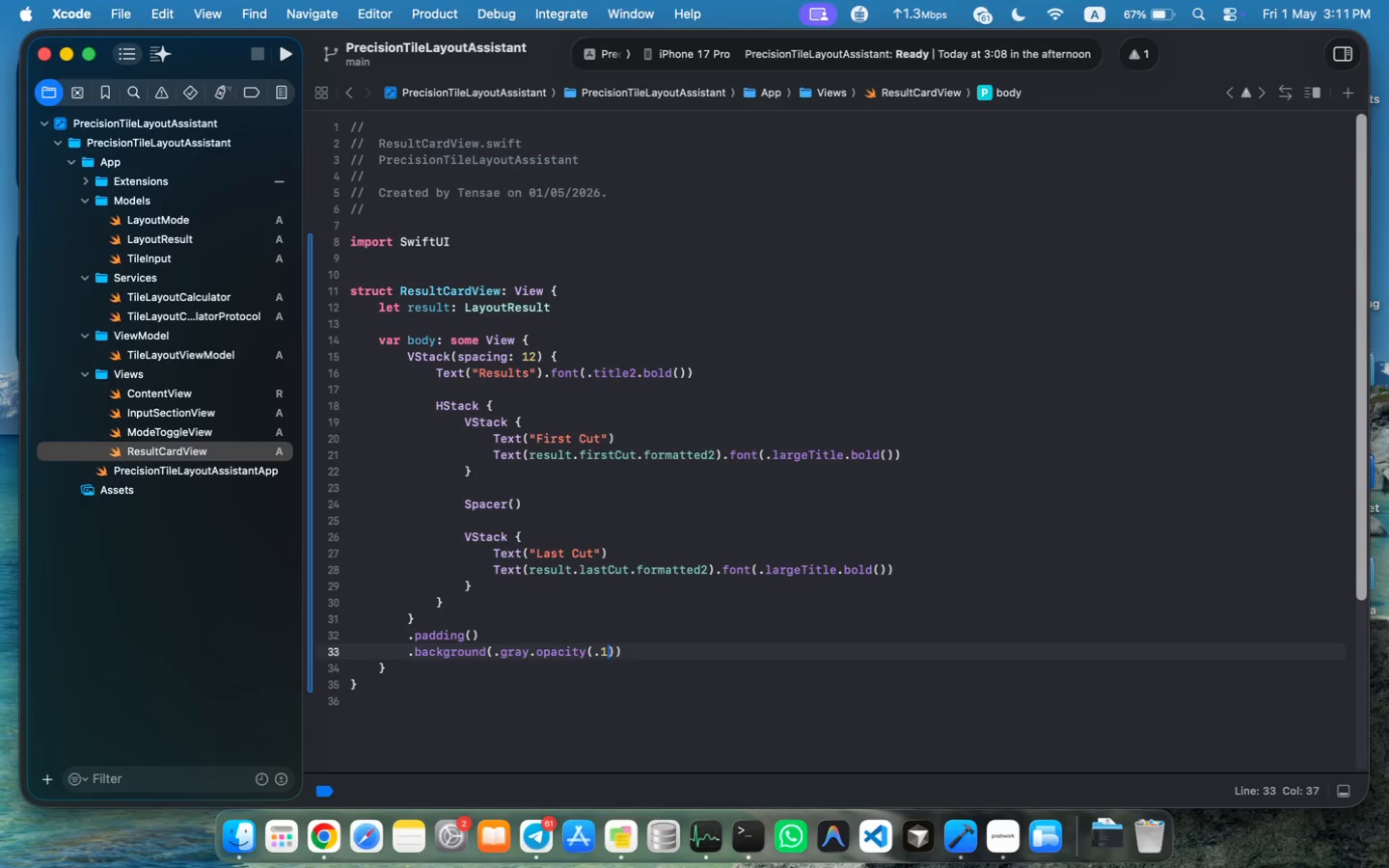 
type(.1)
key(Backspace)
key(Backspace)
type(0.15)
 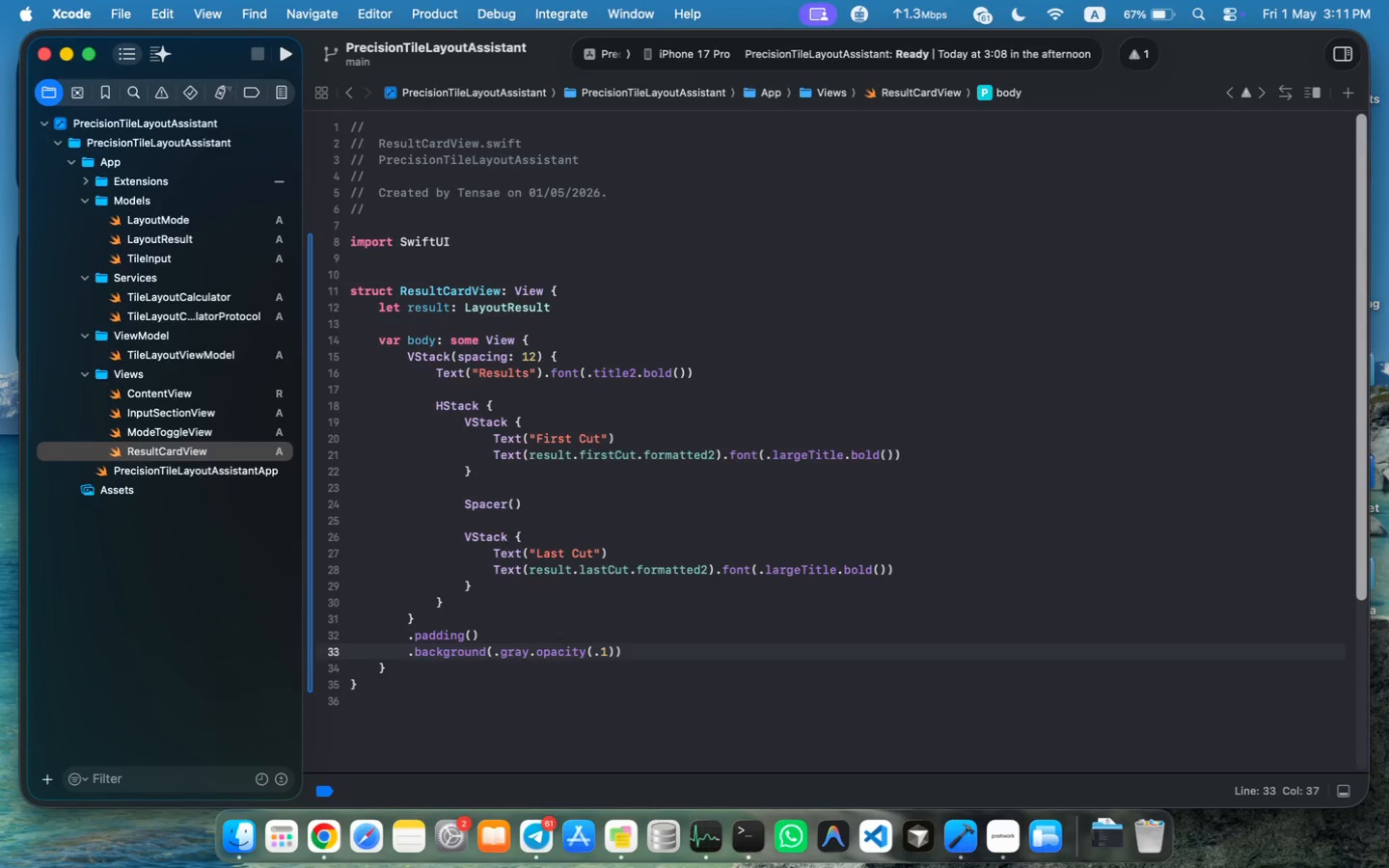 
key(Meta+ArrowRight)
 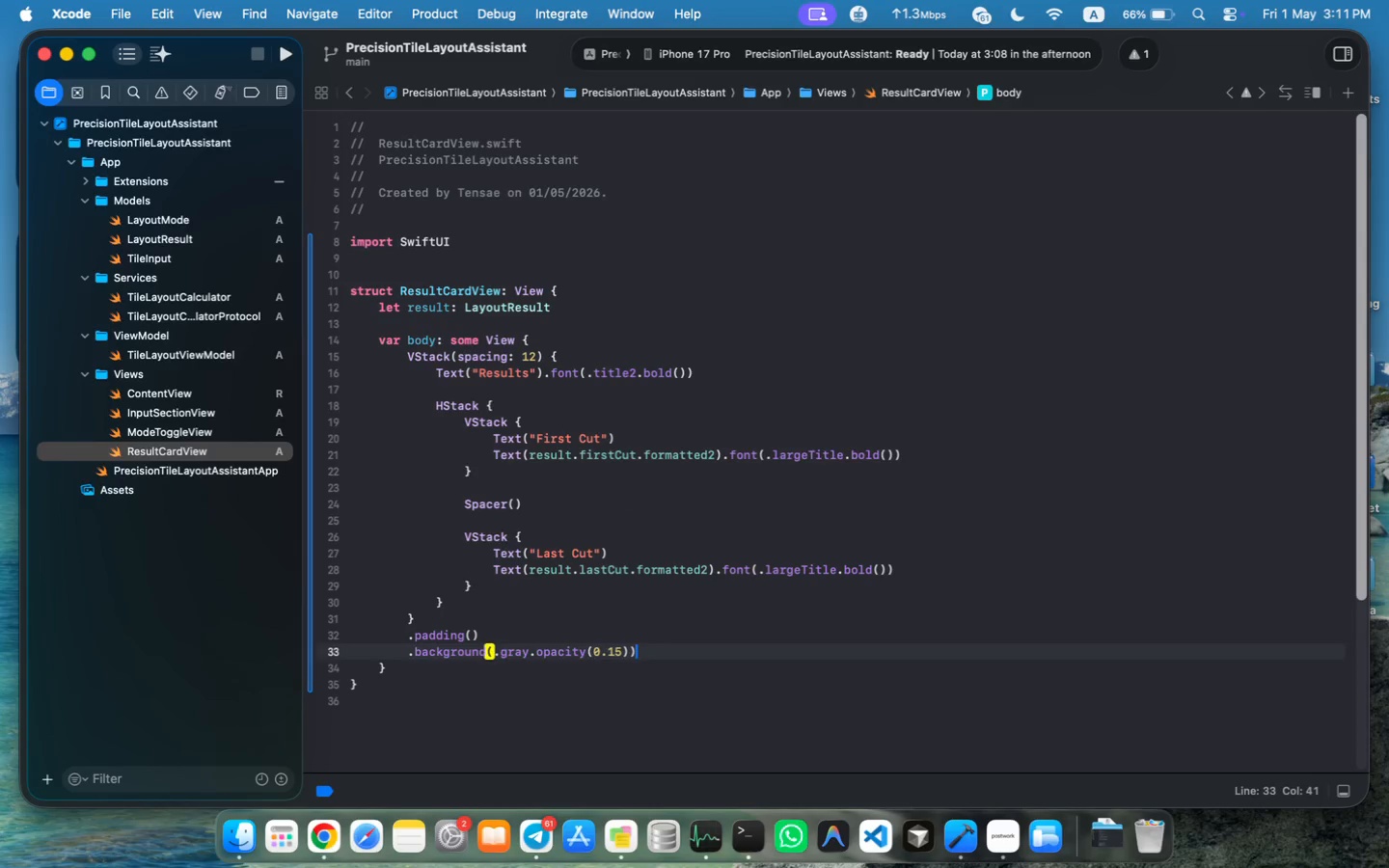 
key(Enter)
 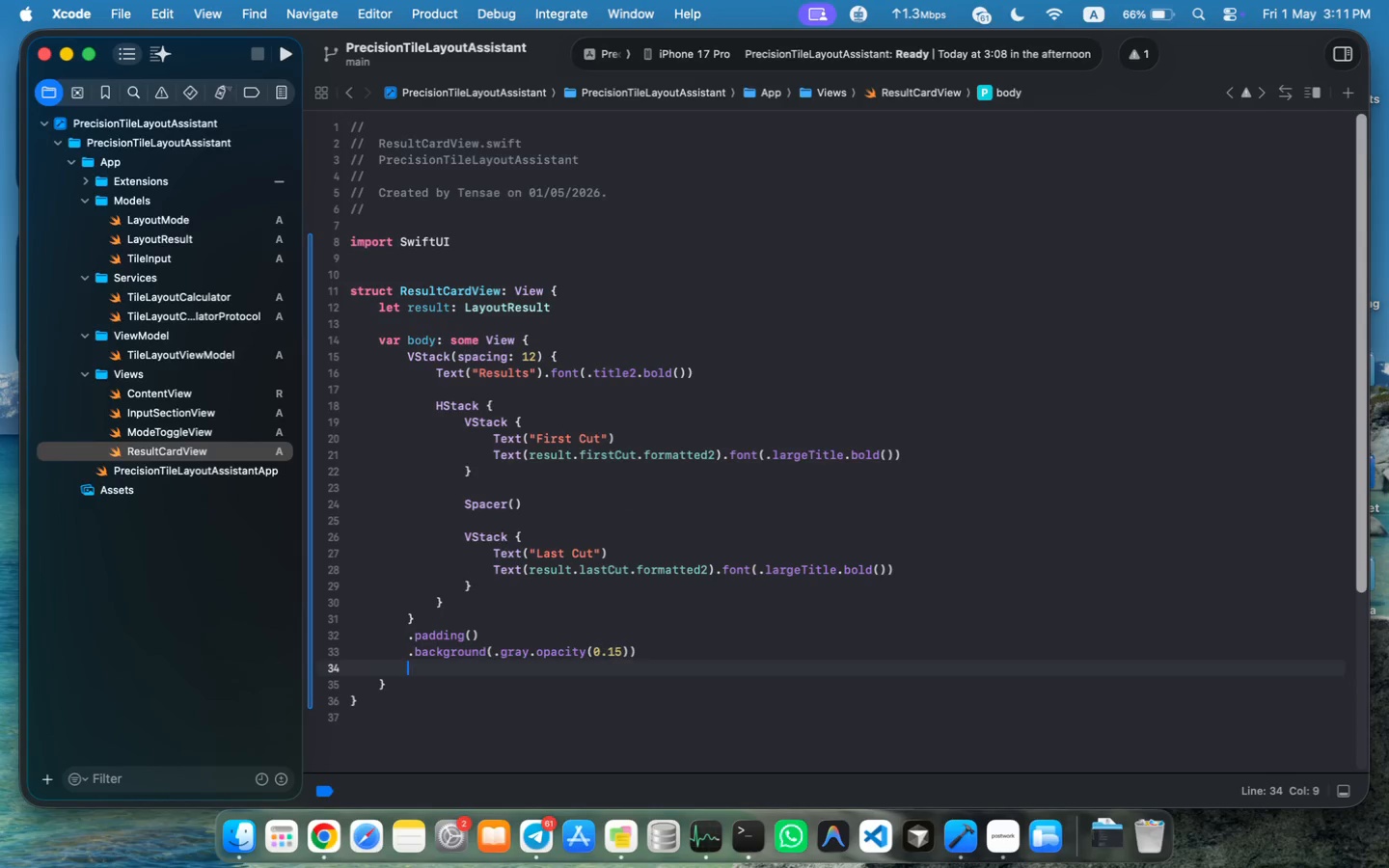 
type(.corn)
 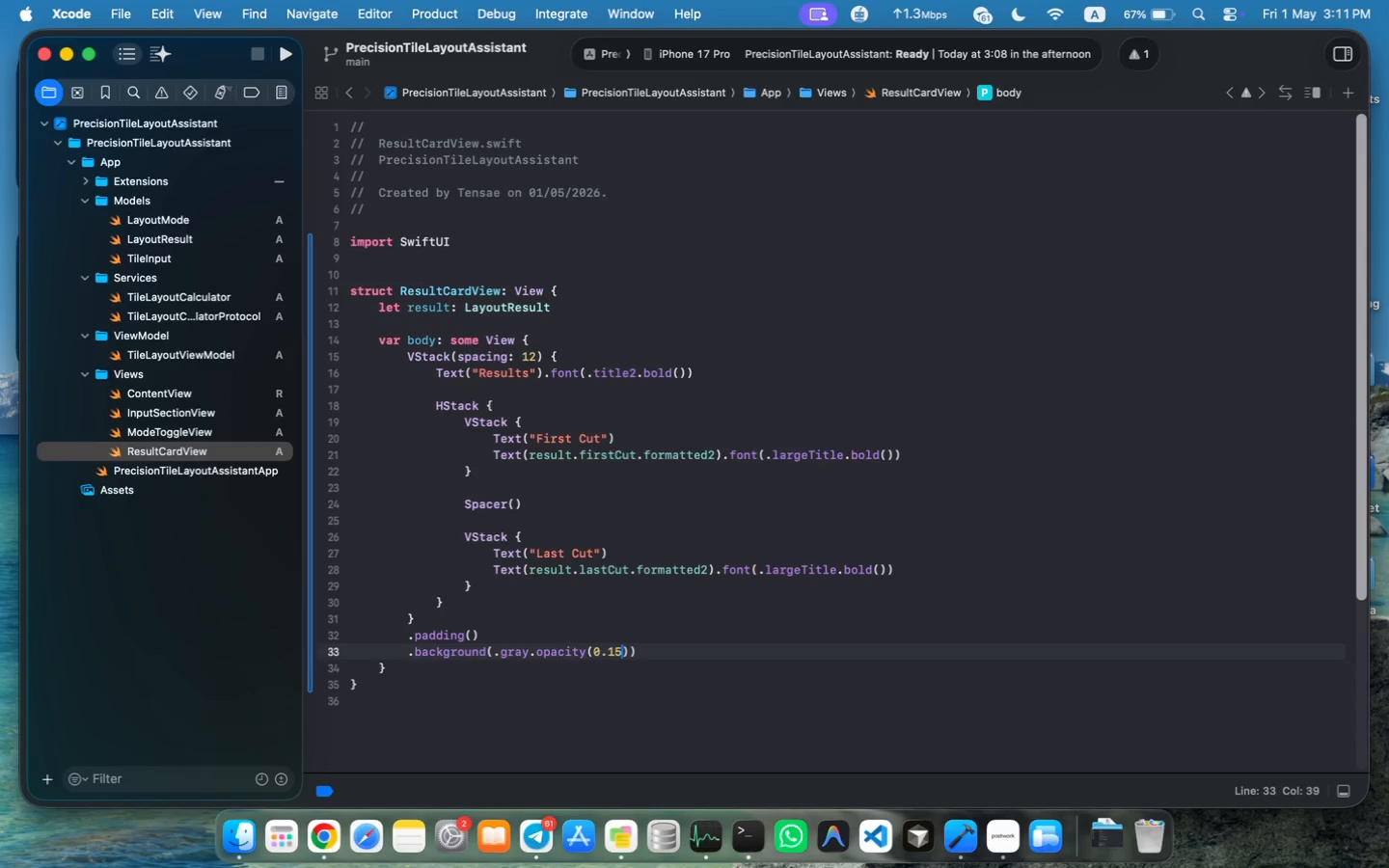 
key(Enter)
 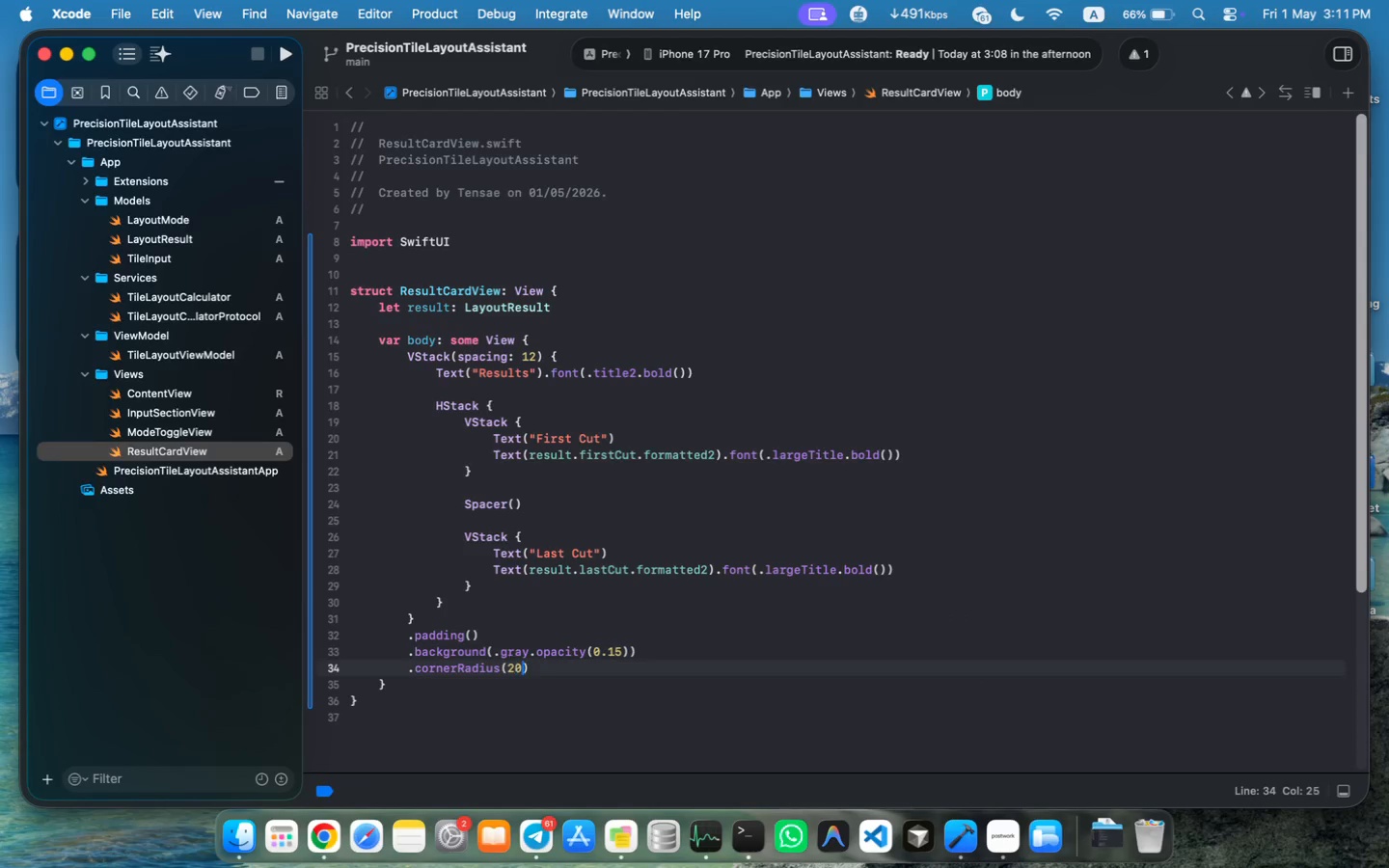 
type(20)
 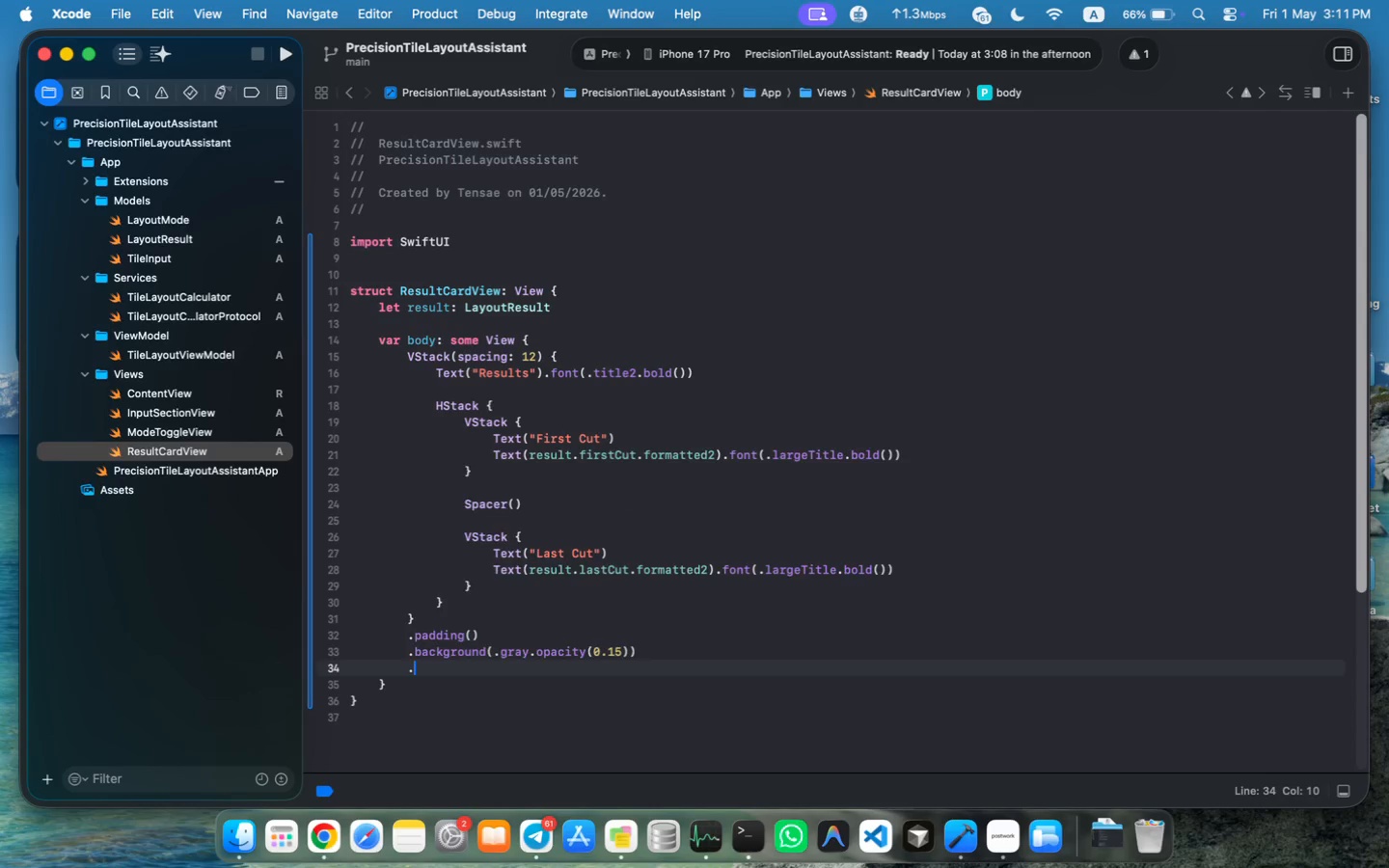 
key(Meta+S)
 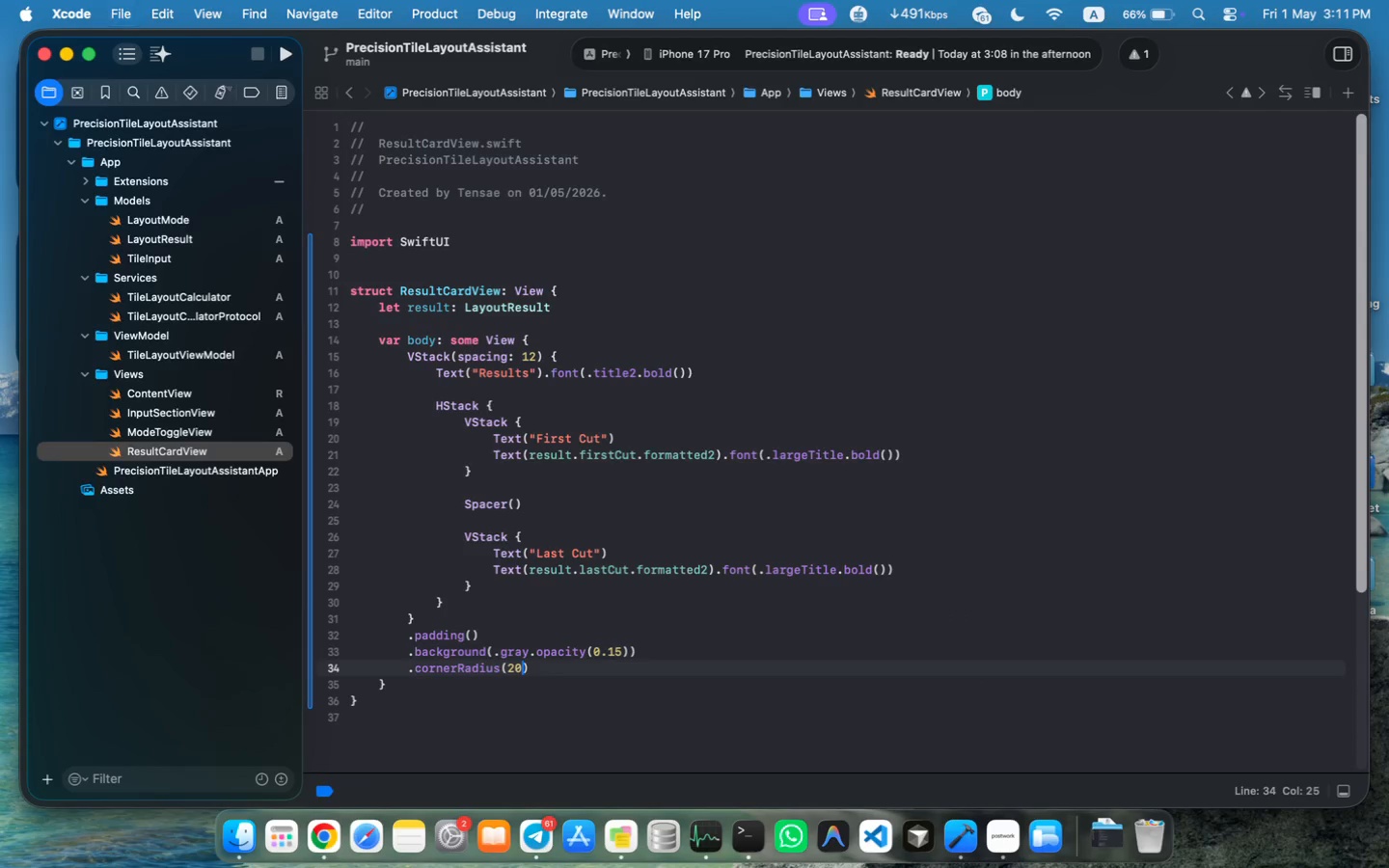 
key(Meta+S)
 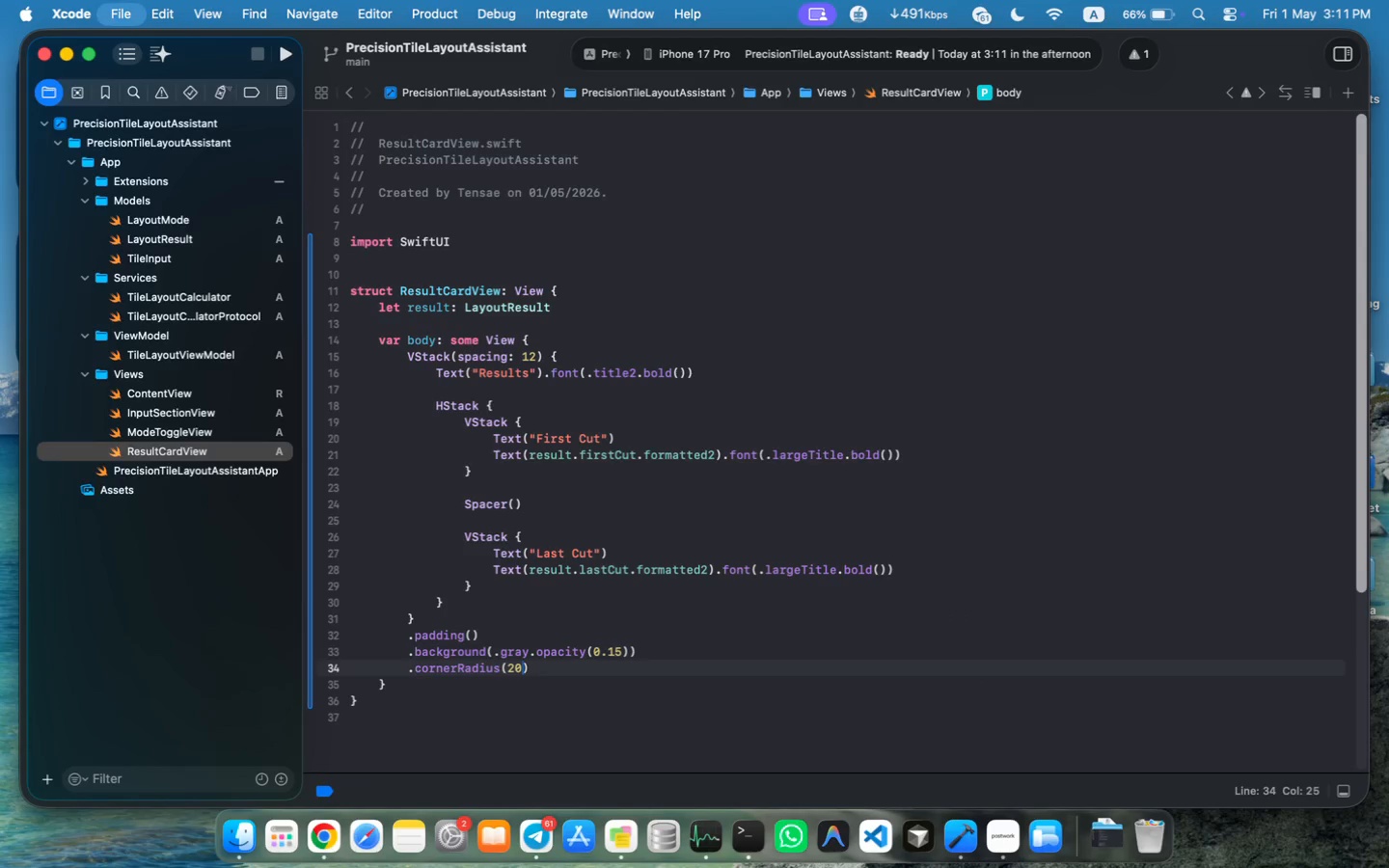 
key(Meta+S)
 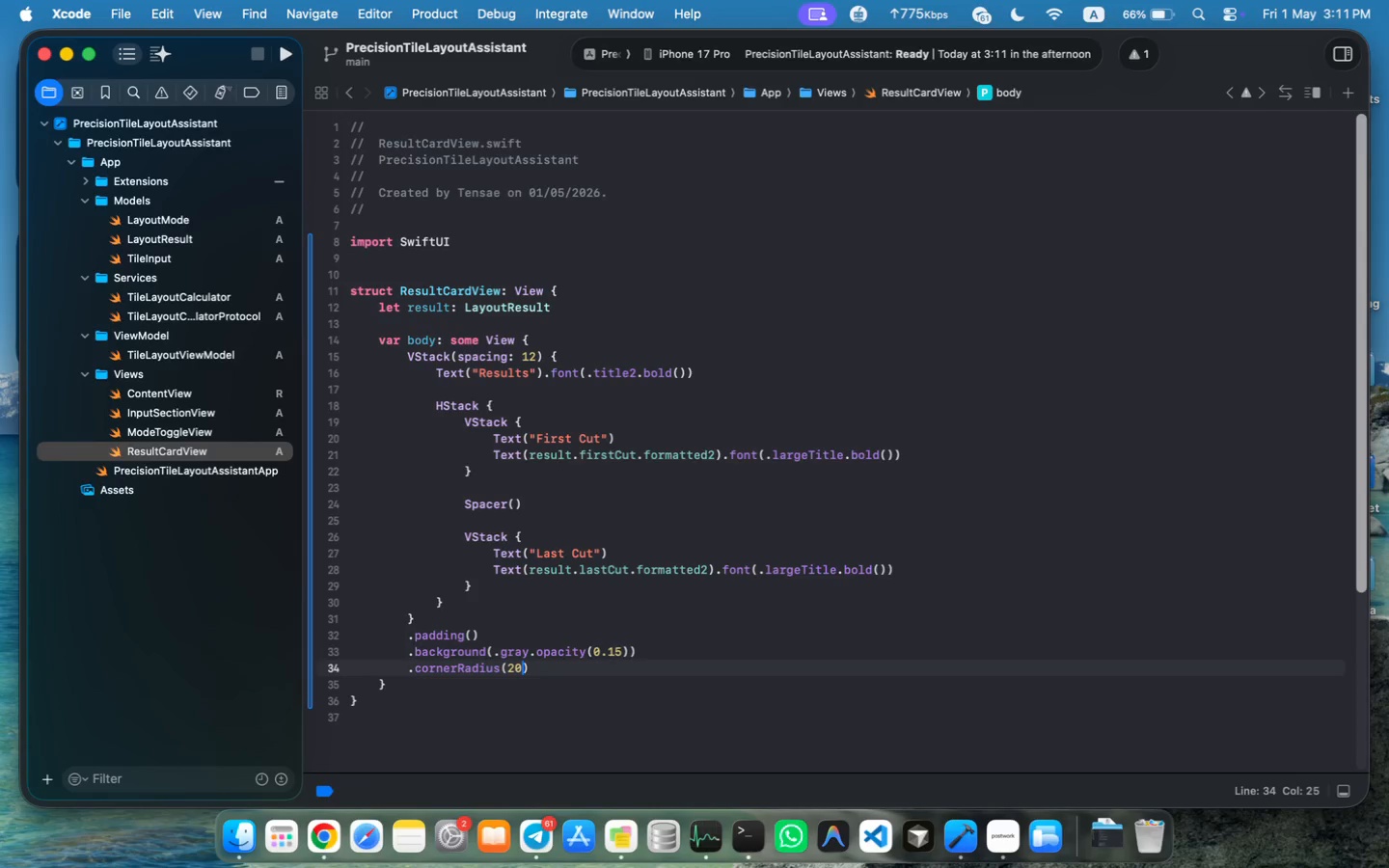 
wait(15.08)
 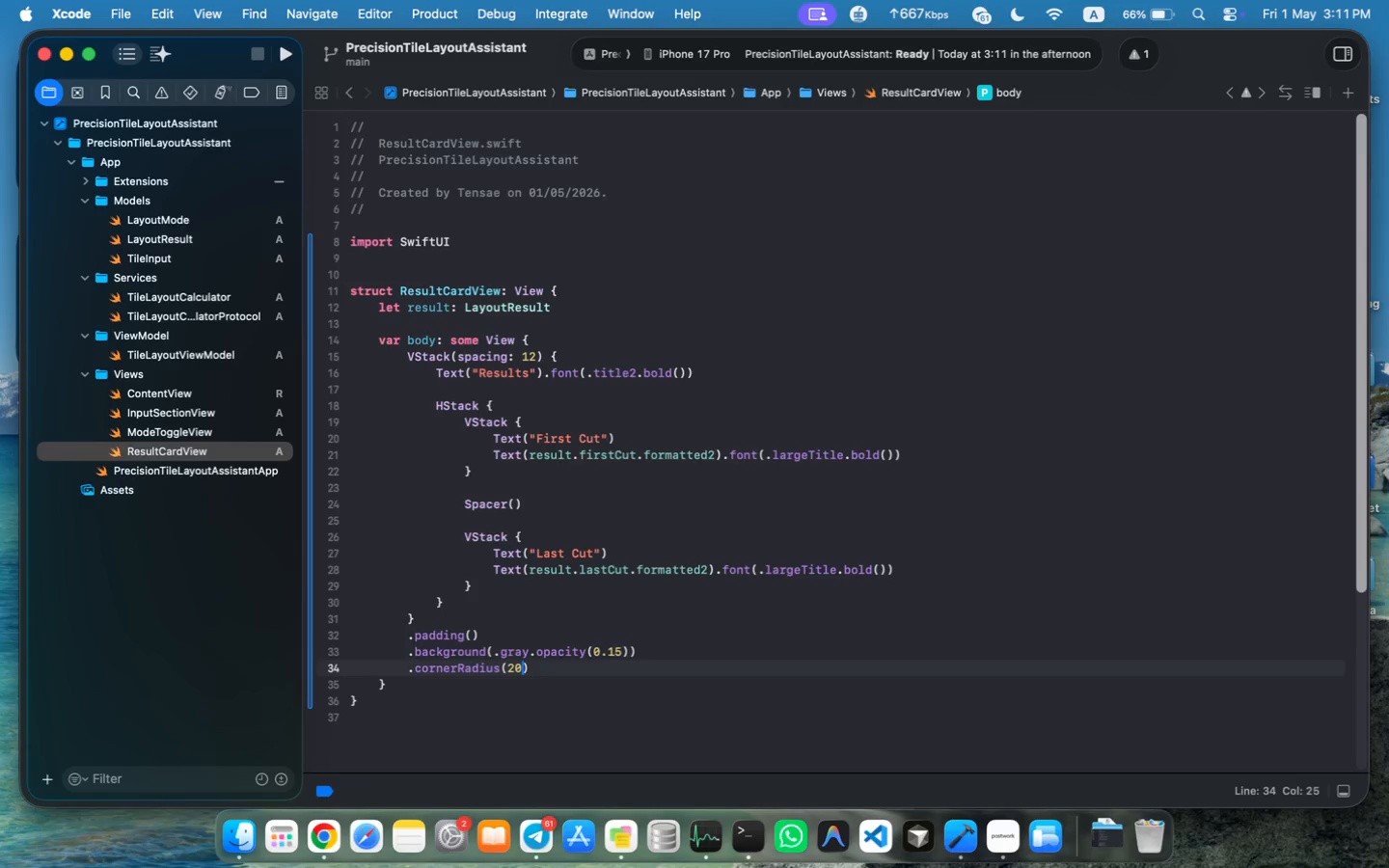 
key(Meta+N)
 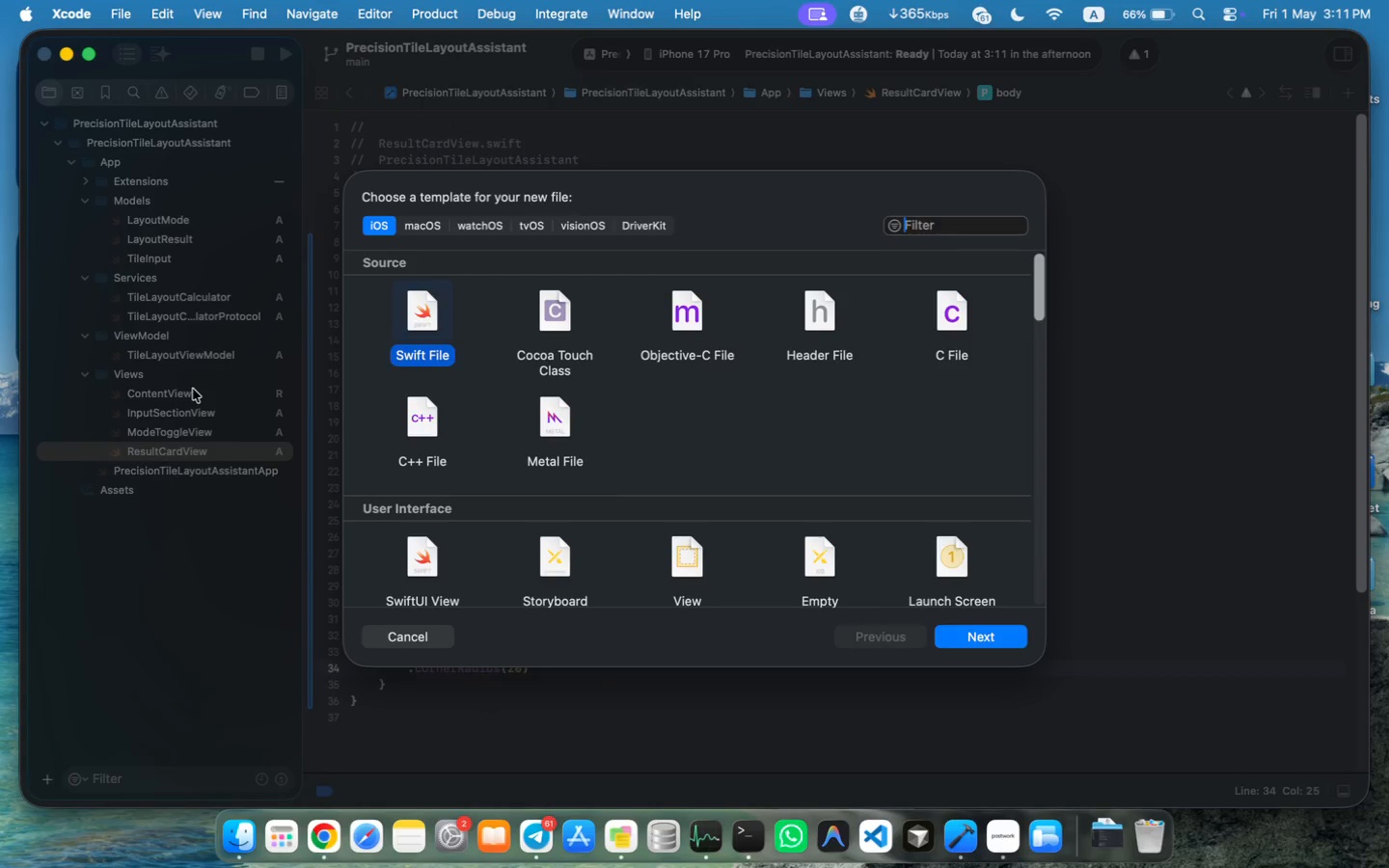 
wait(5.23)
 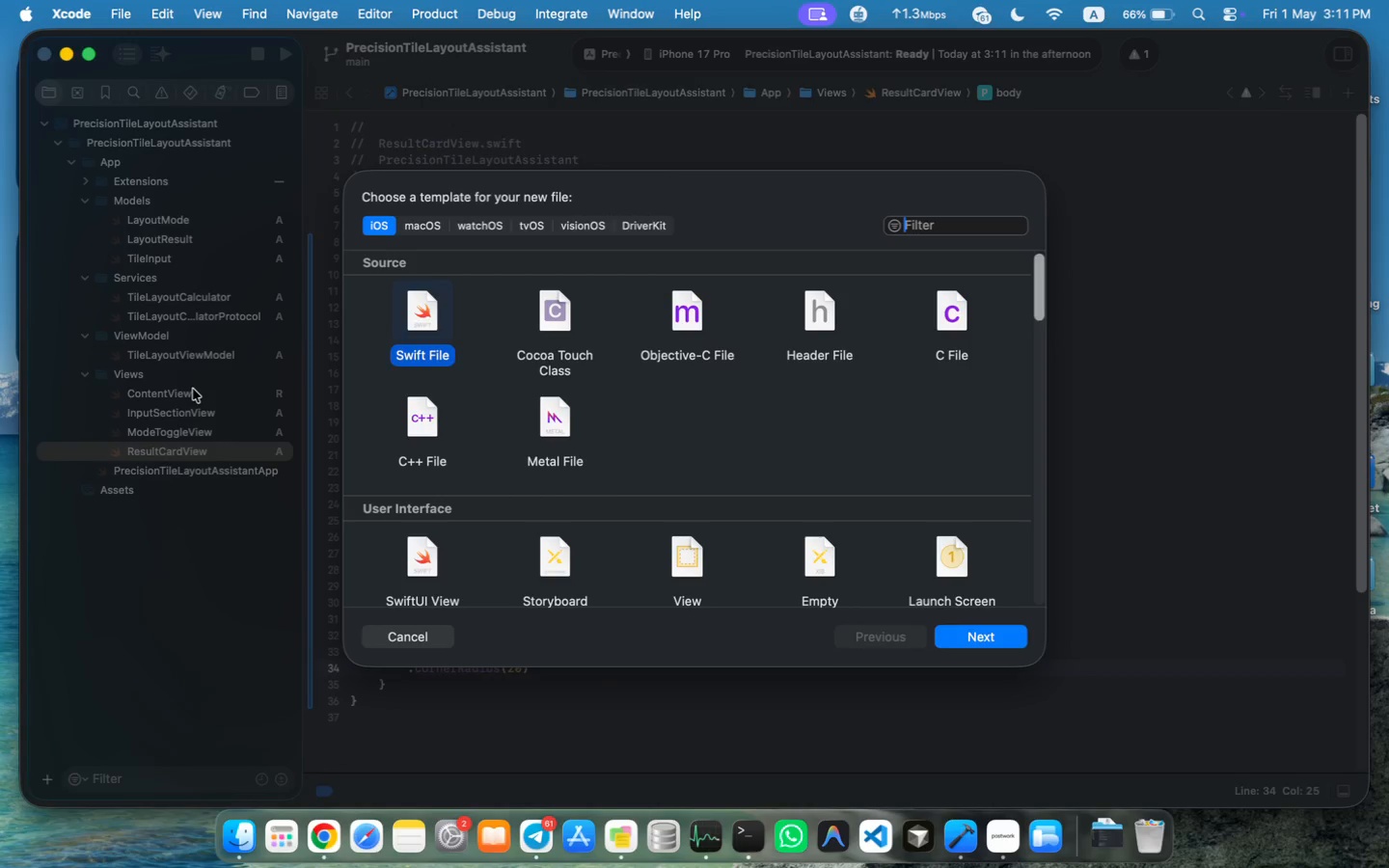 
key(Enter)
 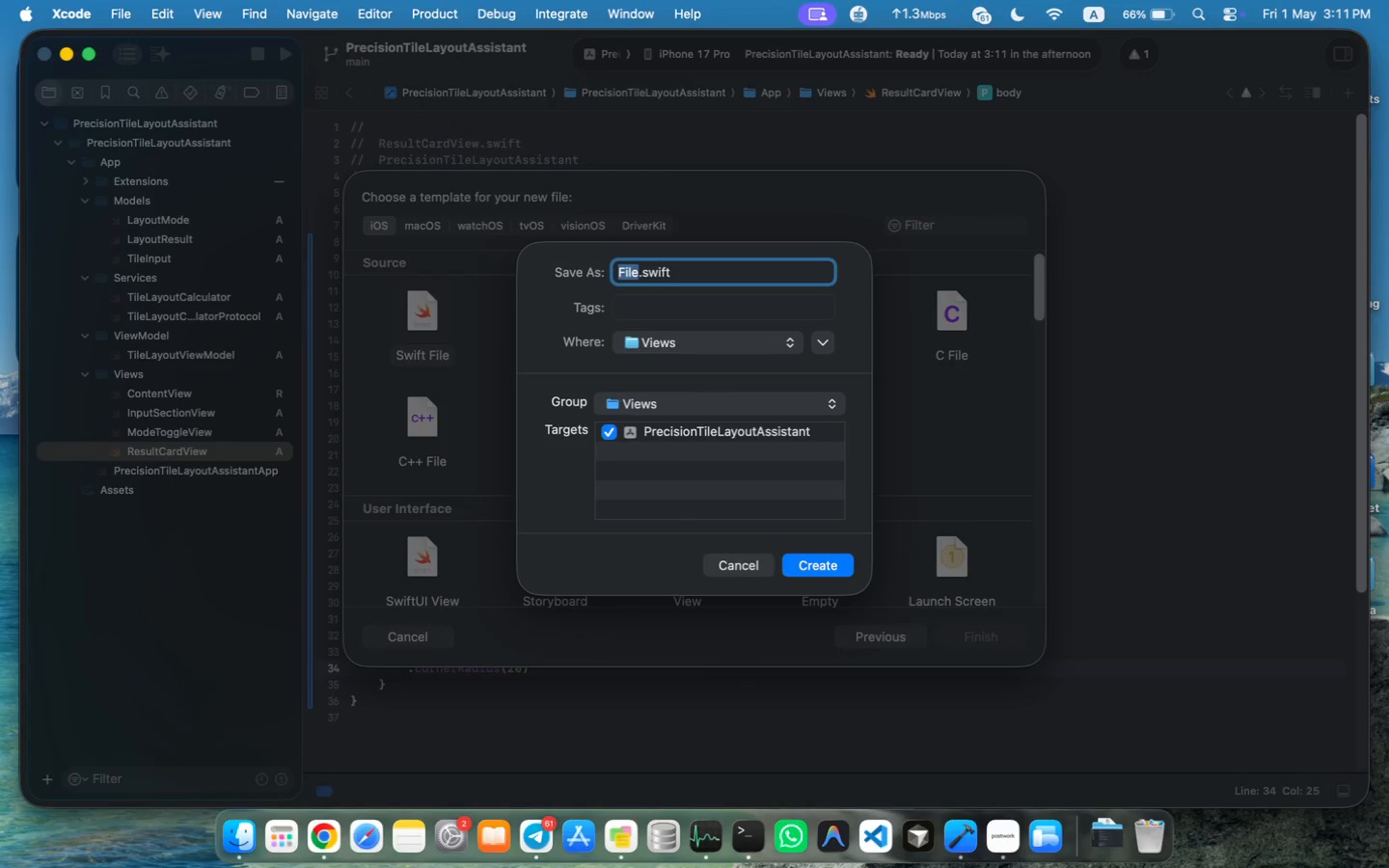 
type(:)
key(Backspace)
type(LayoutPreviewView)
 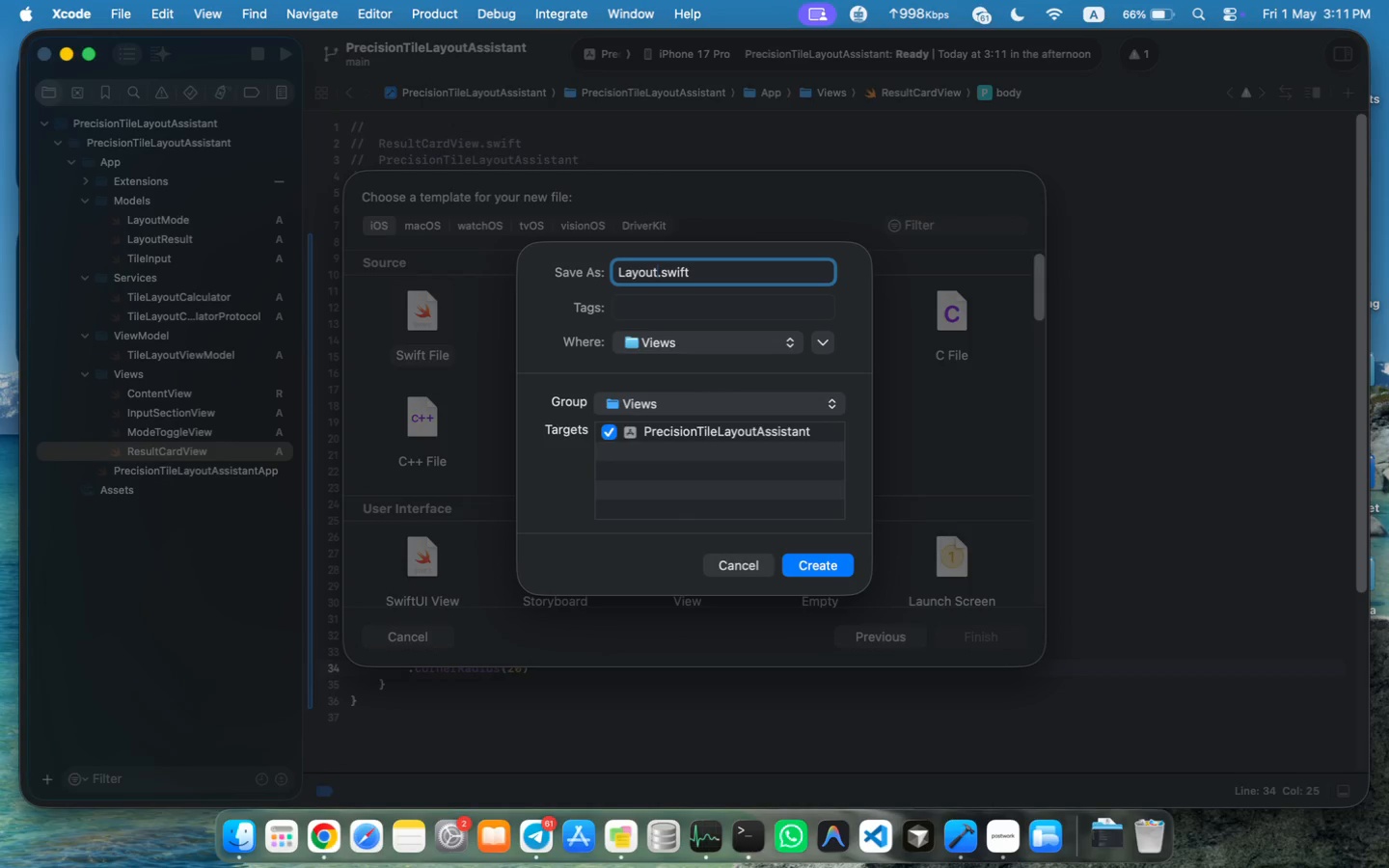 
wait(14.67)
 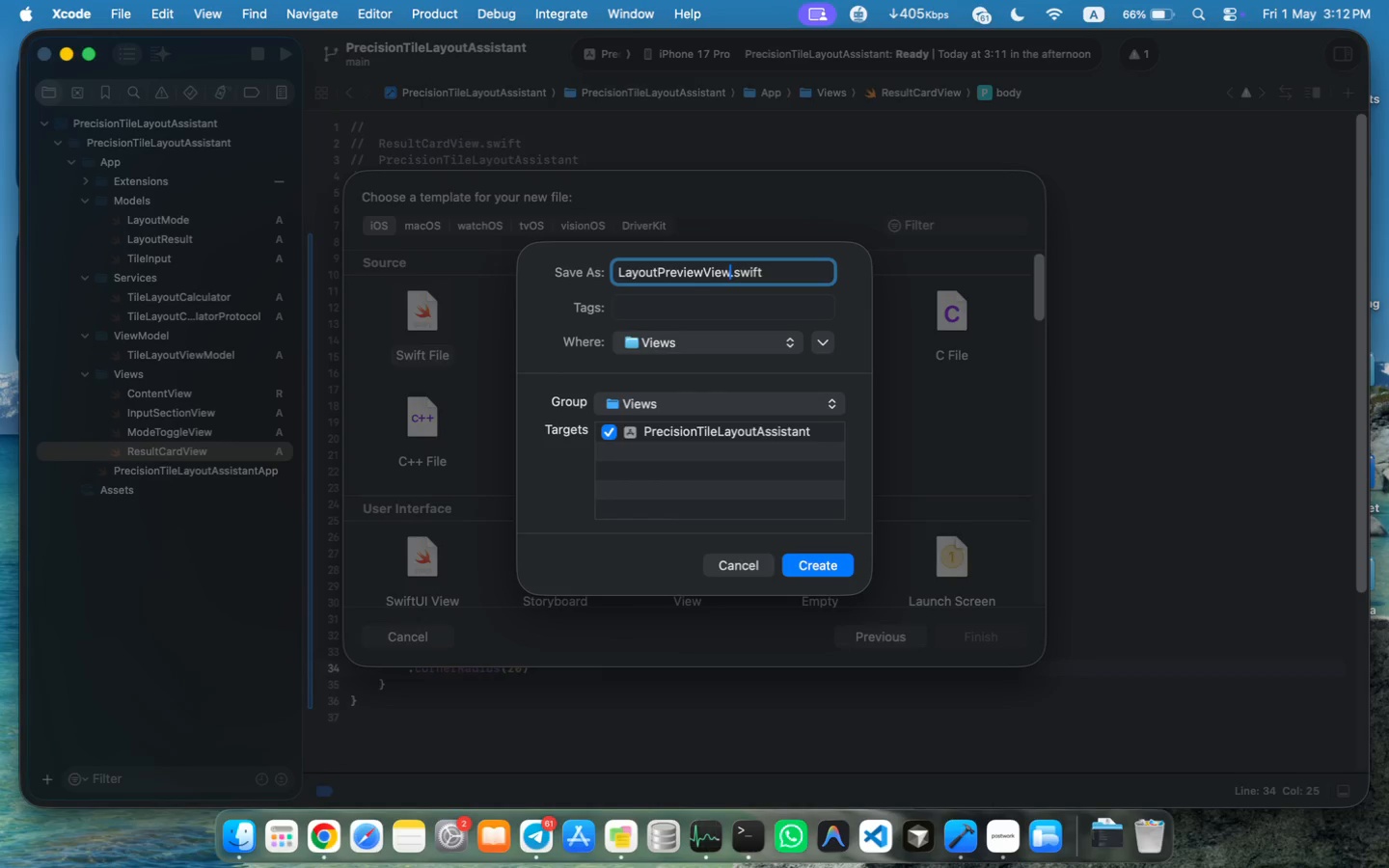 
key(Enter)
 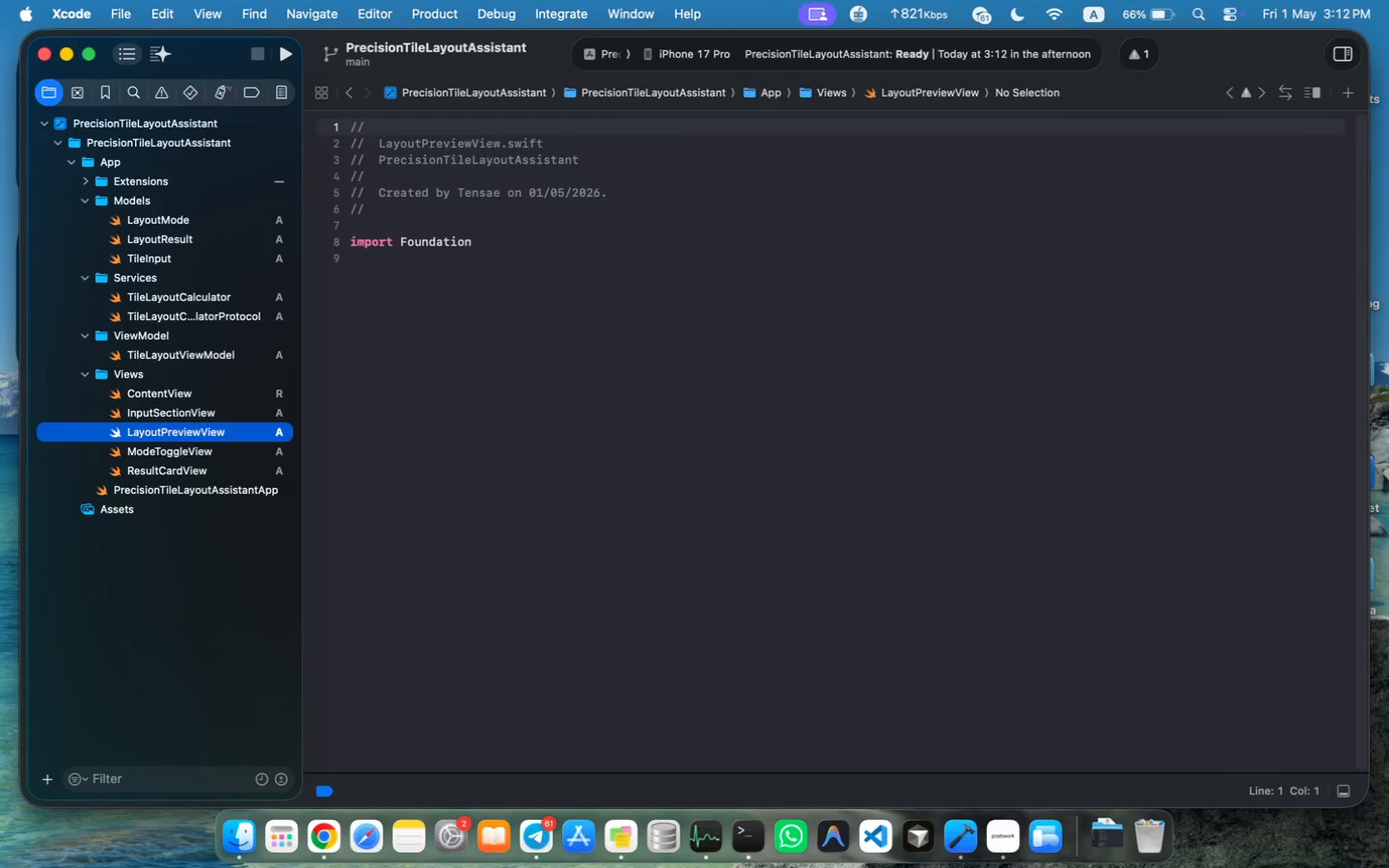 
left_click([482, 299])
 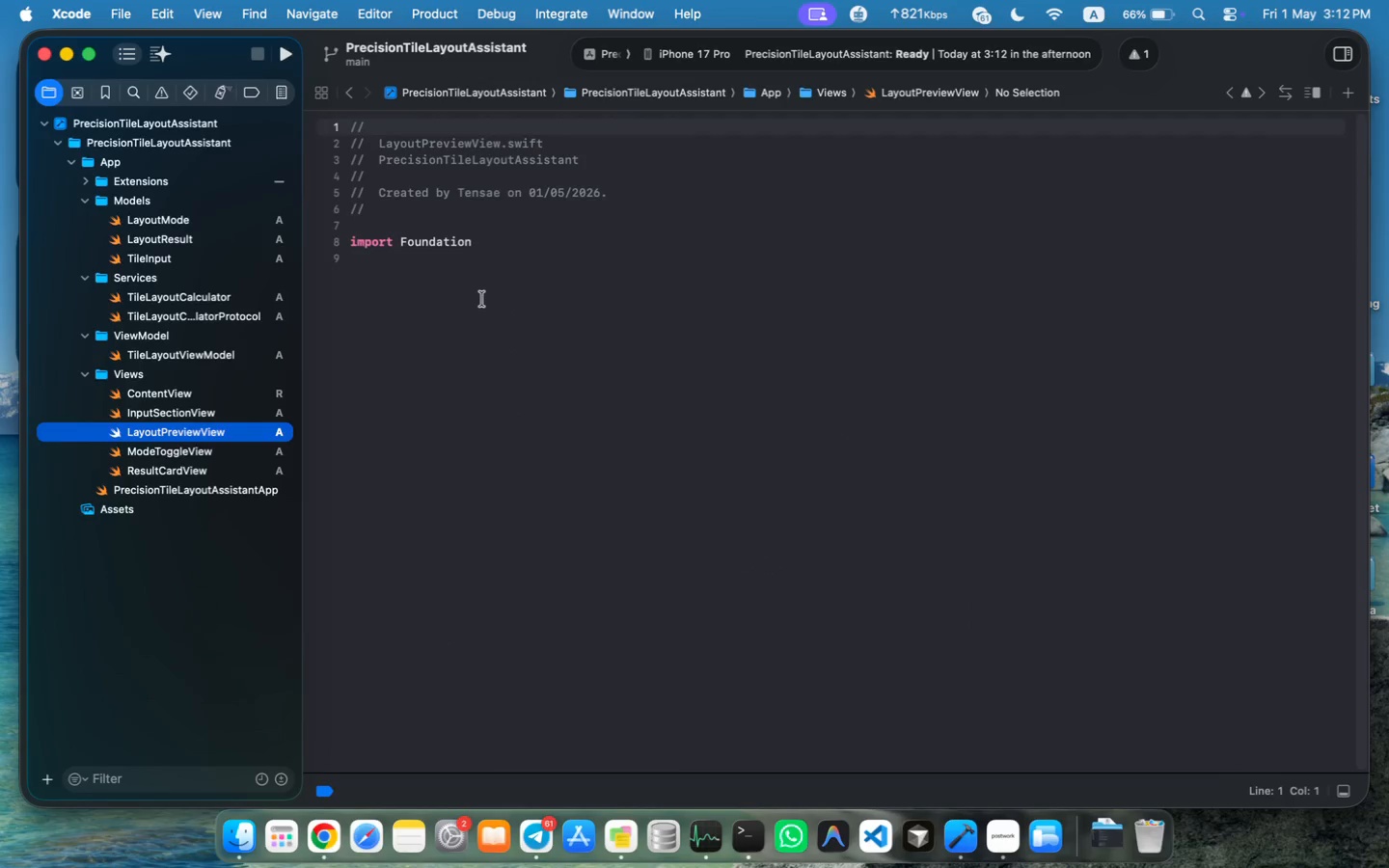 
double_click([461, 240])
 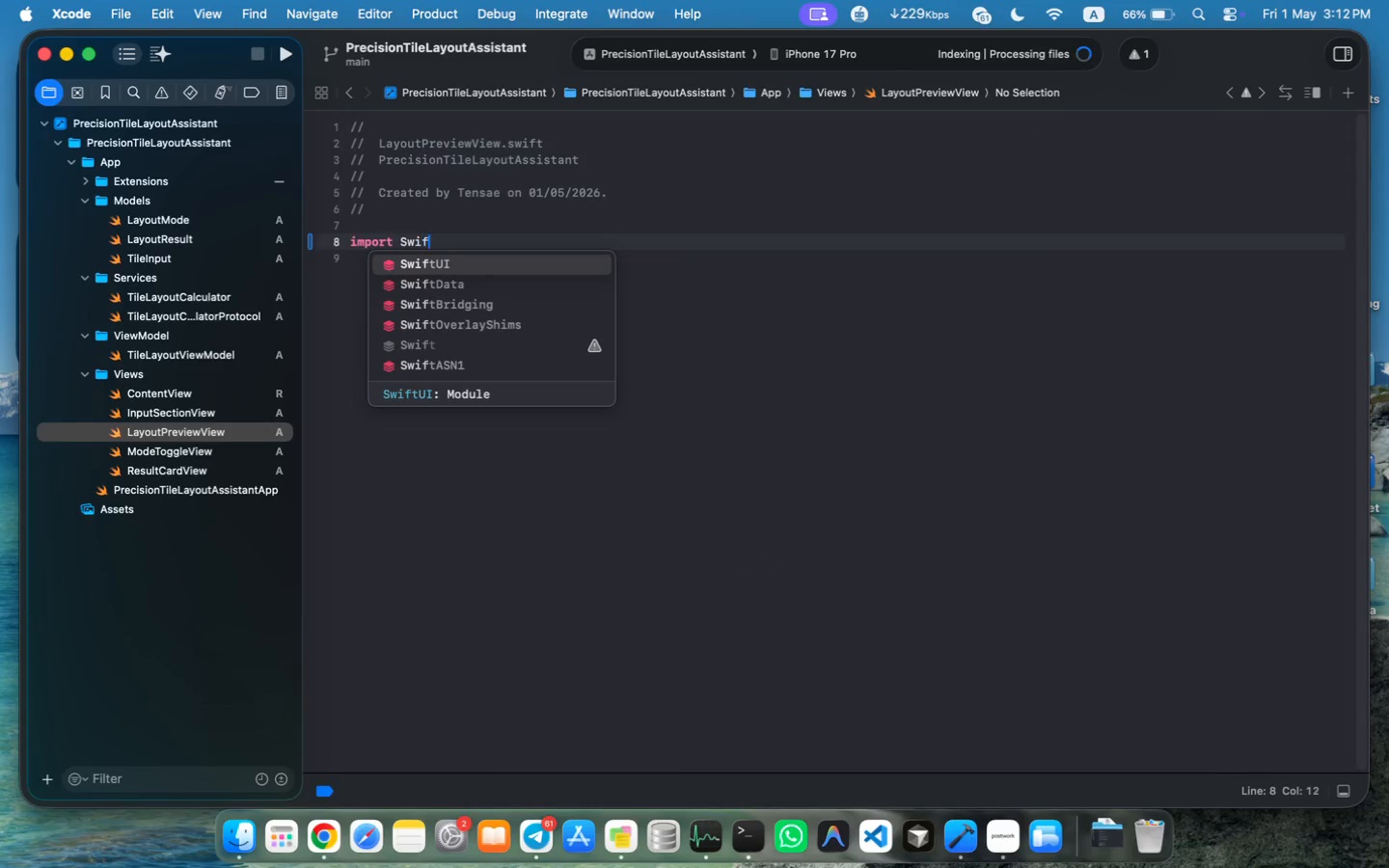 
type(Swift)
 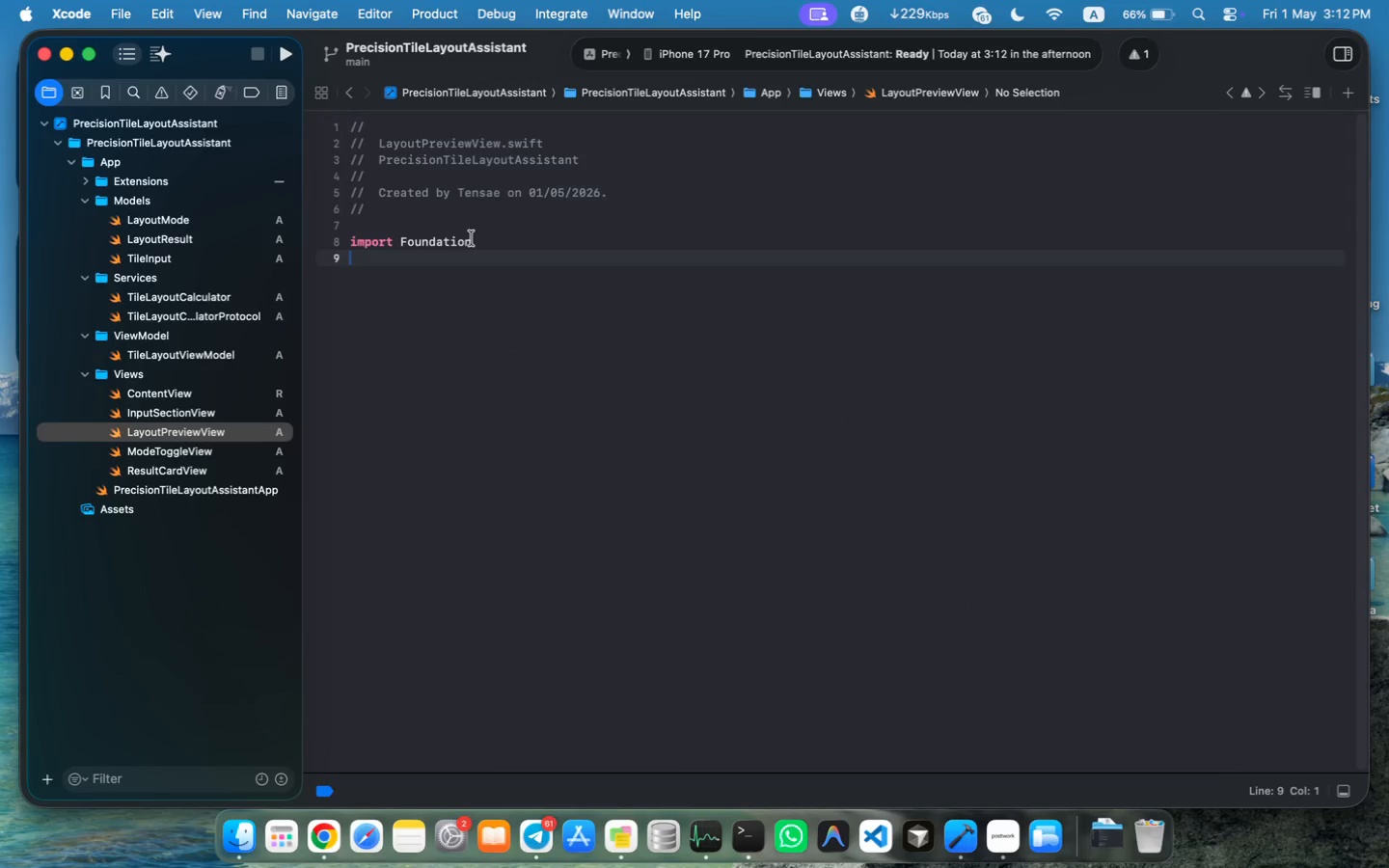 
key(Enter)
 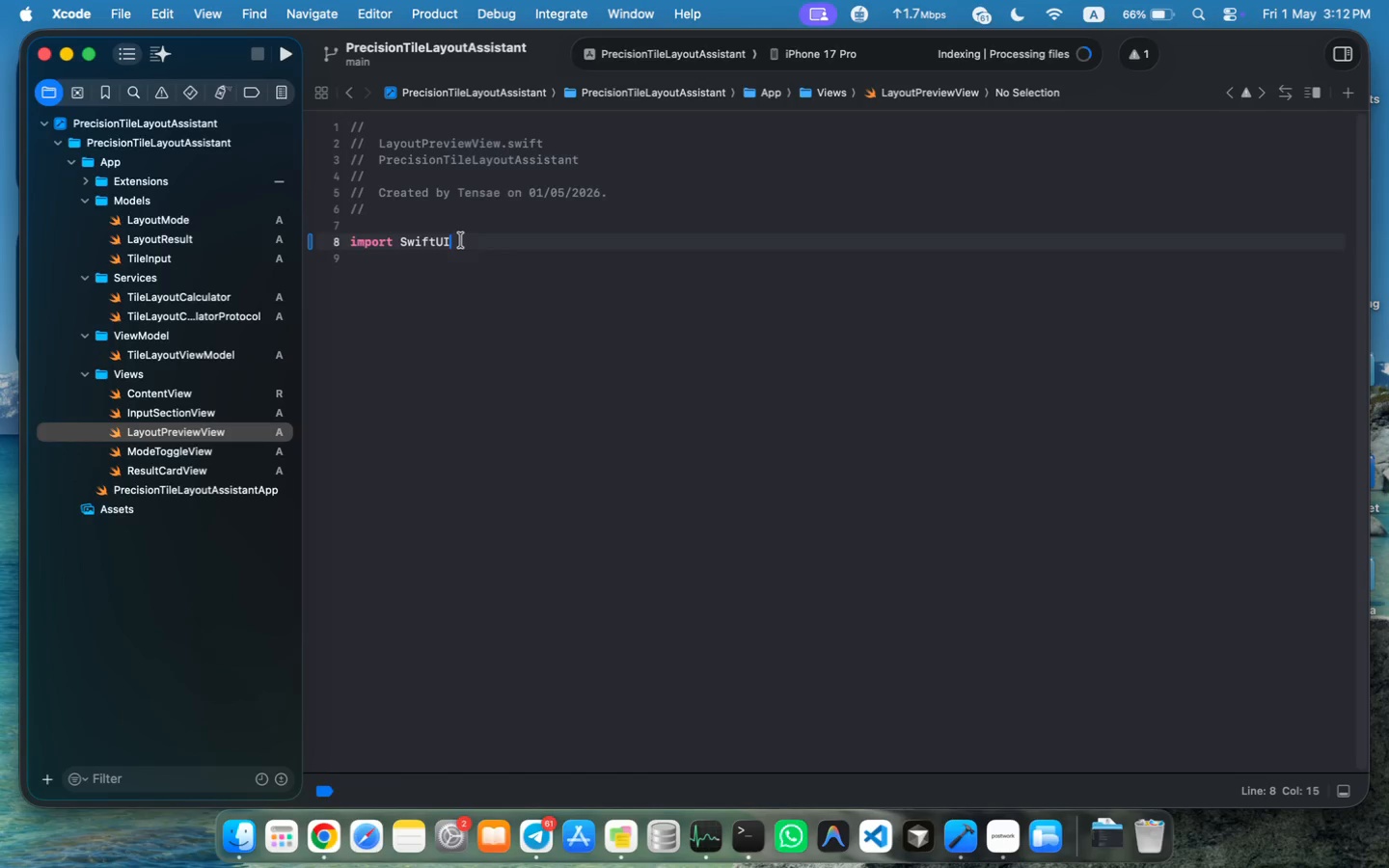 
wait(5.92)
 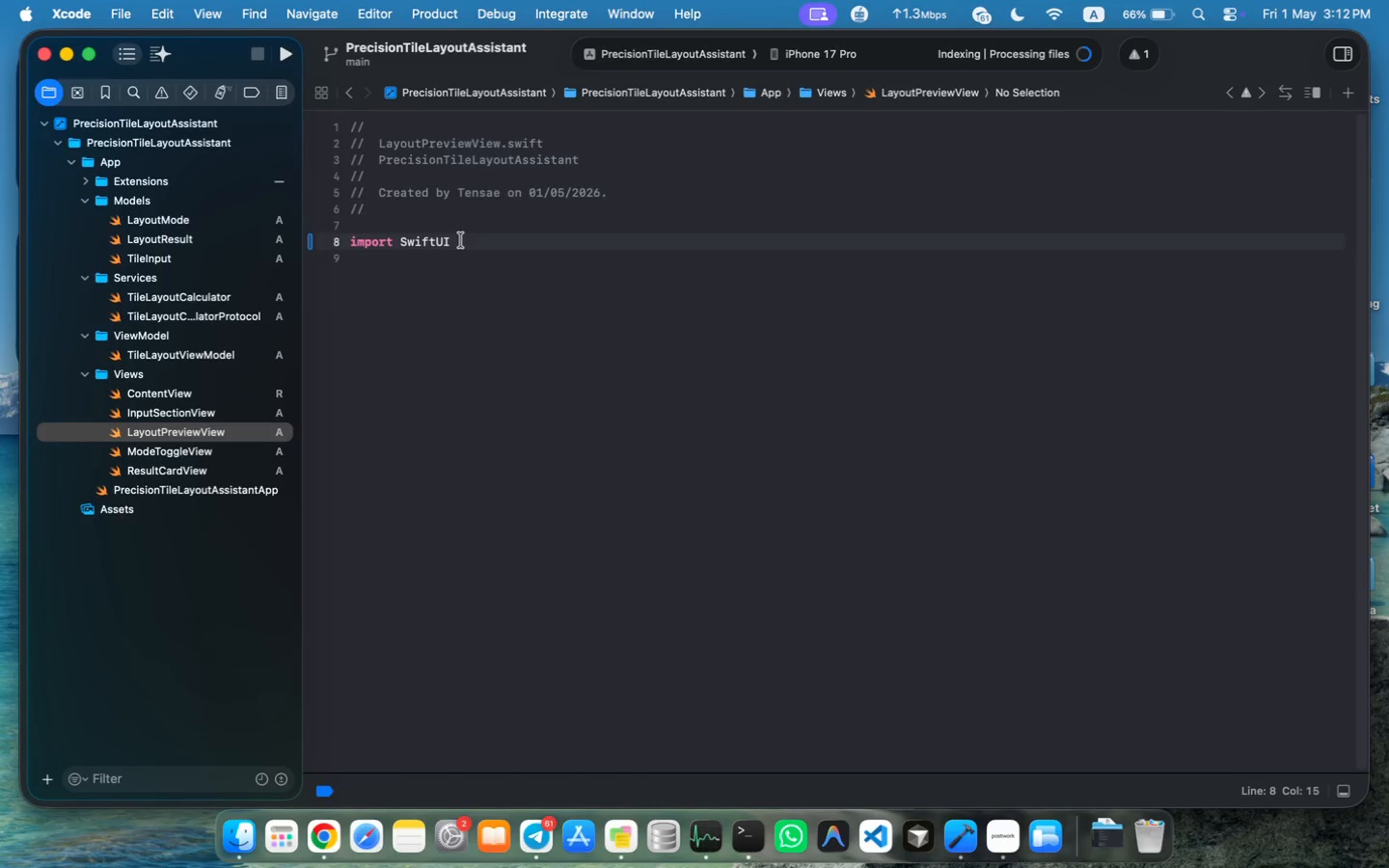 
key(Enter)
 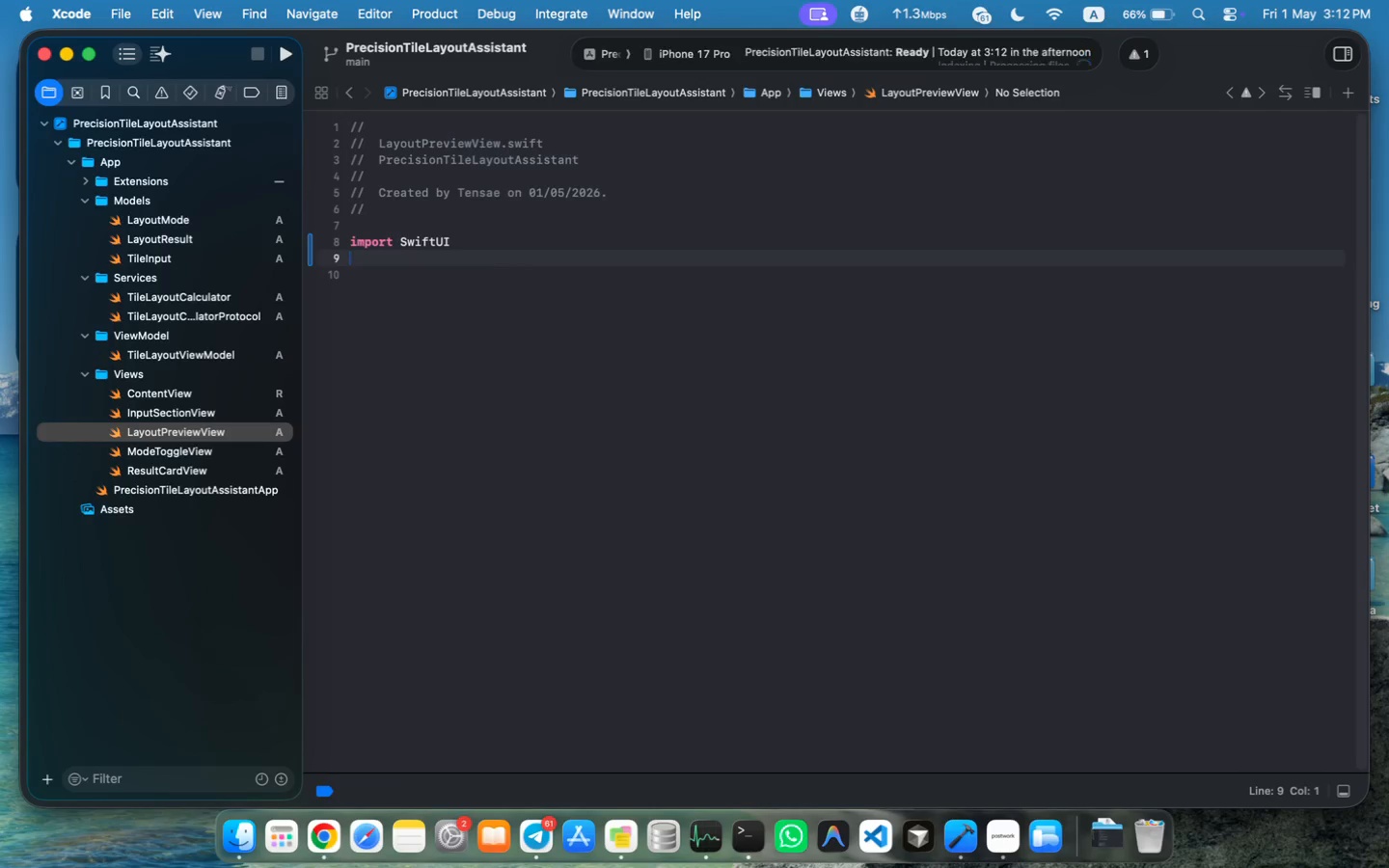 
key(Enter)
 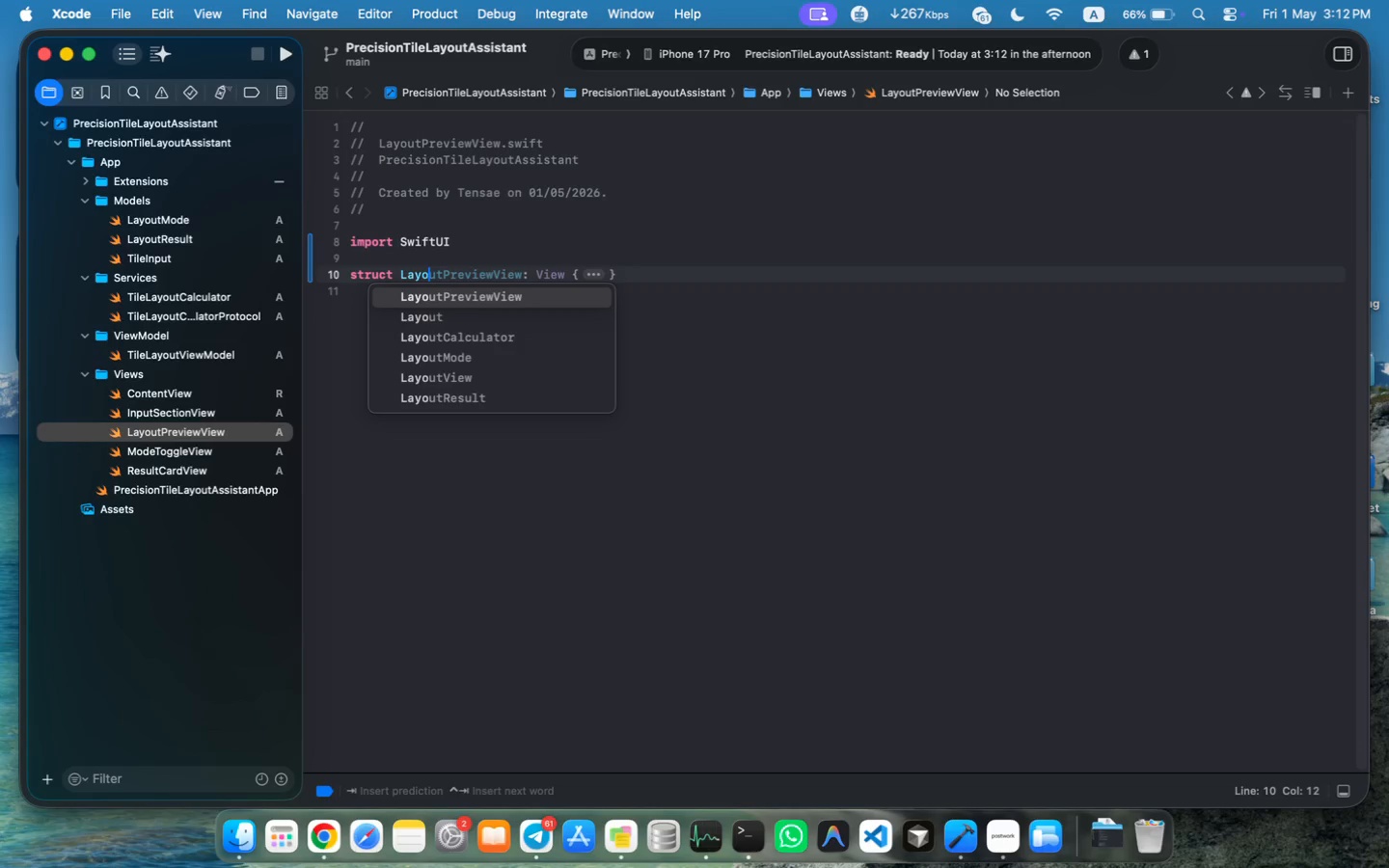 
type(struct Layo)
key(Tab)
key(Tab)
 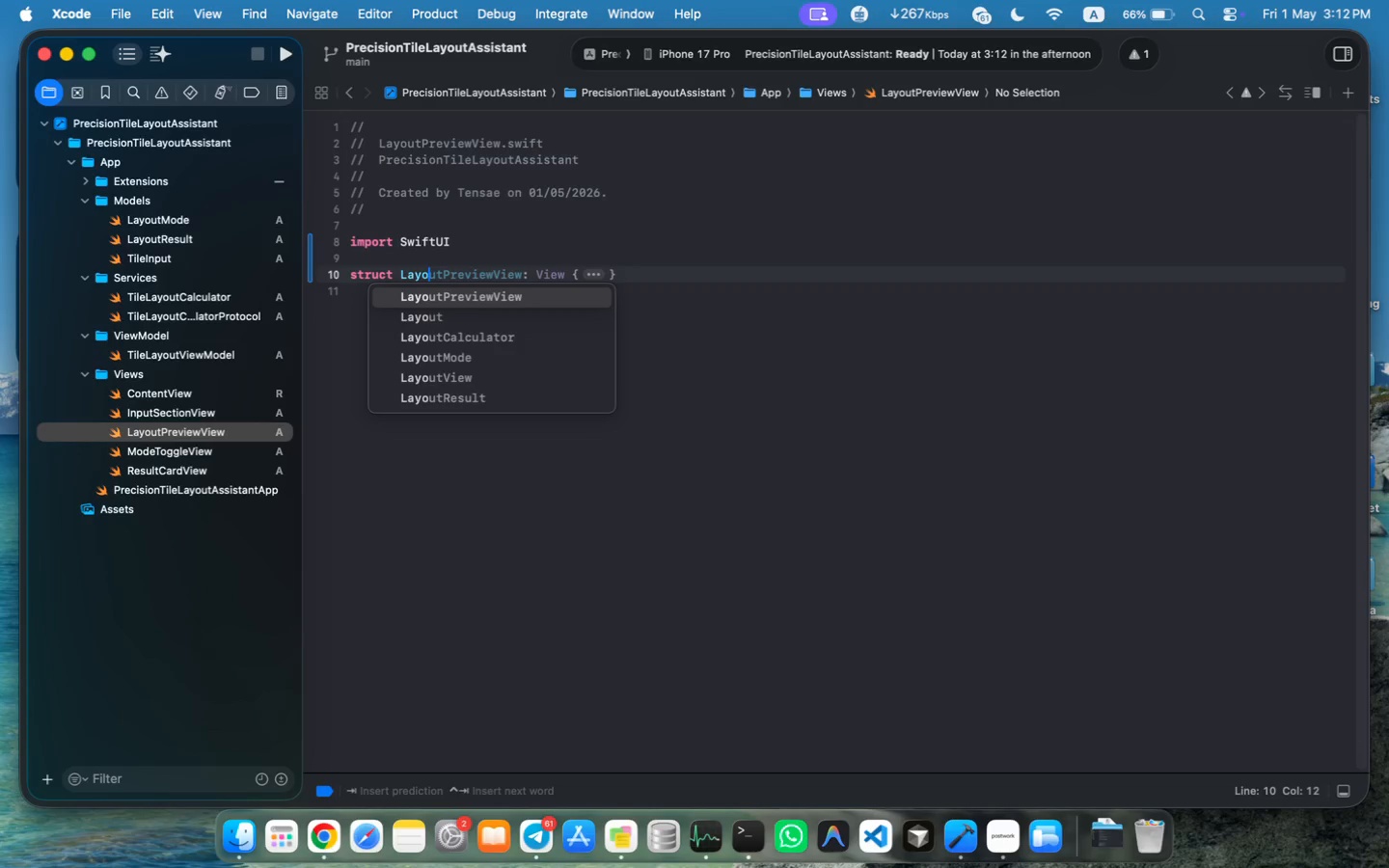 
key(ArrowUp)
 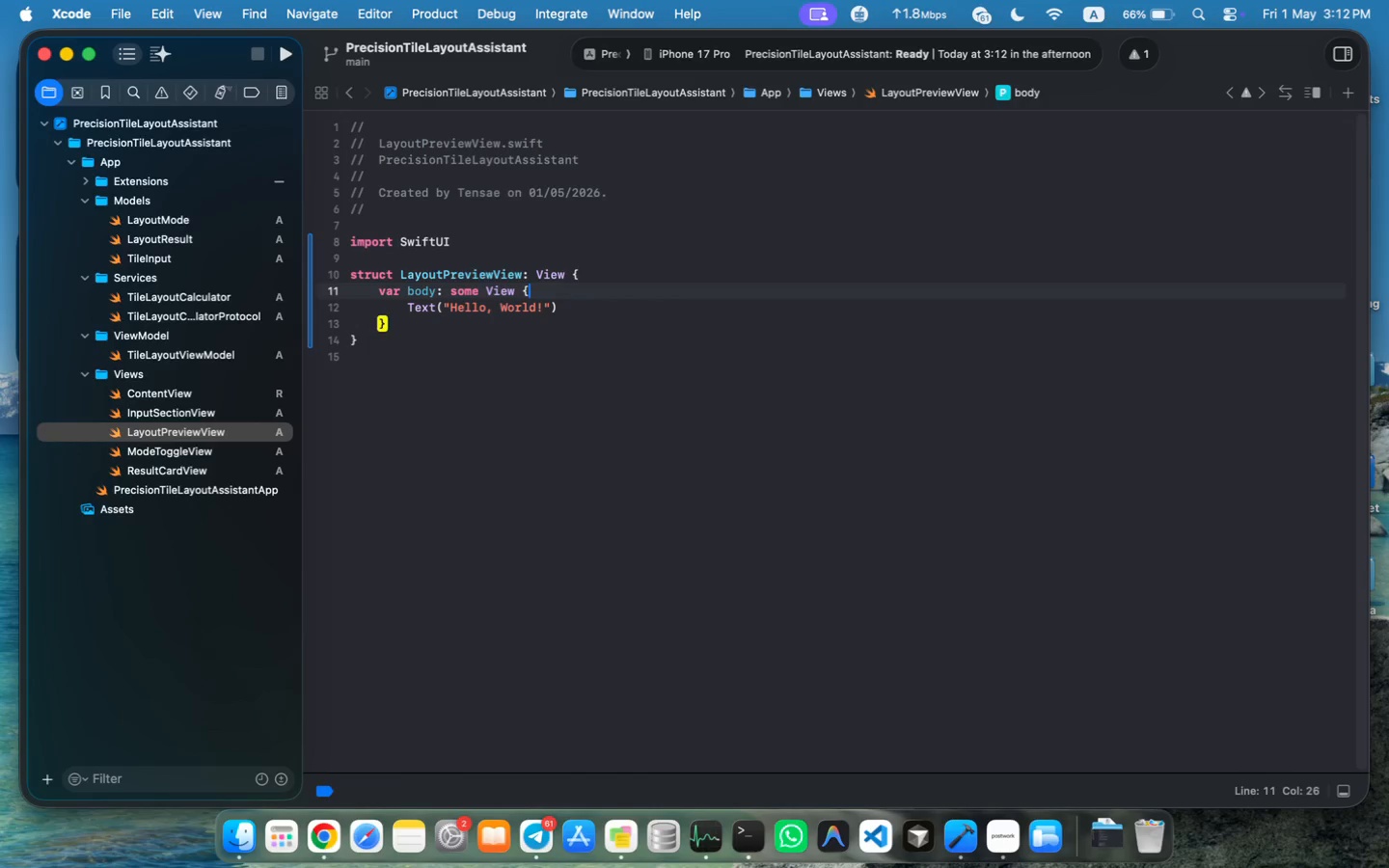 
key(ArrowUp)
 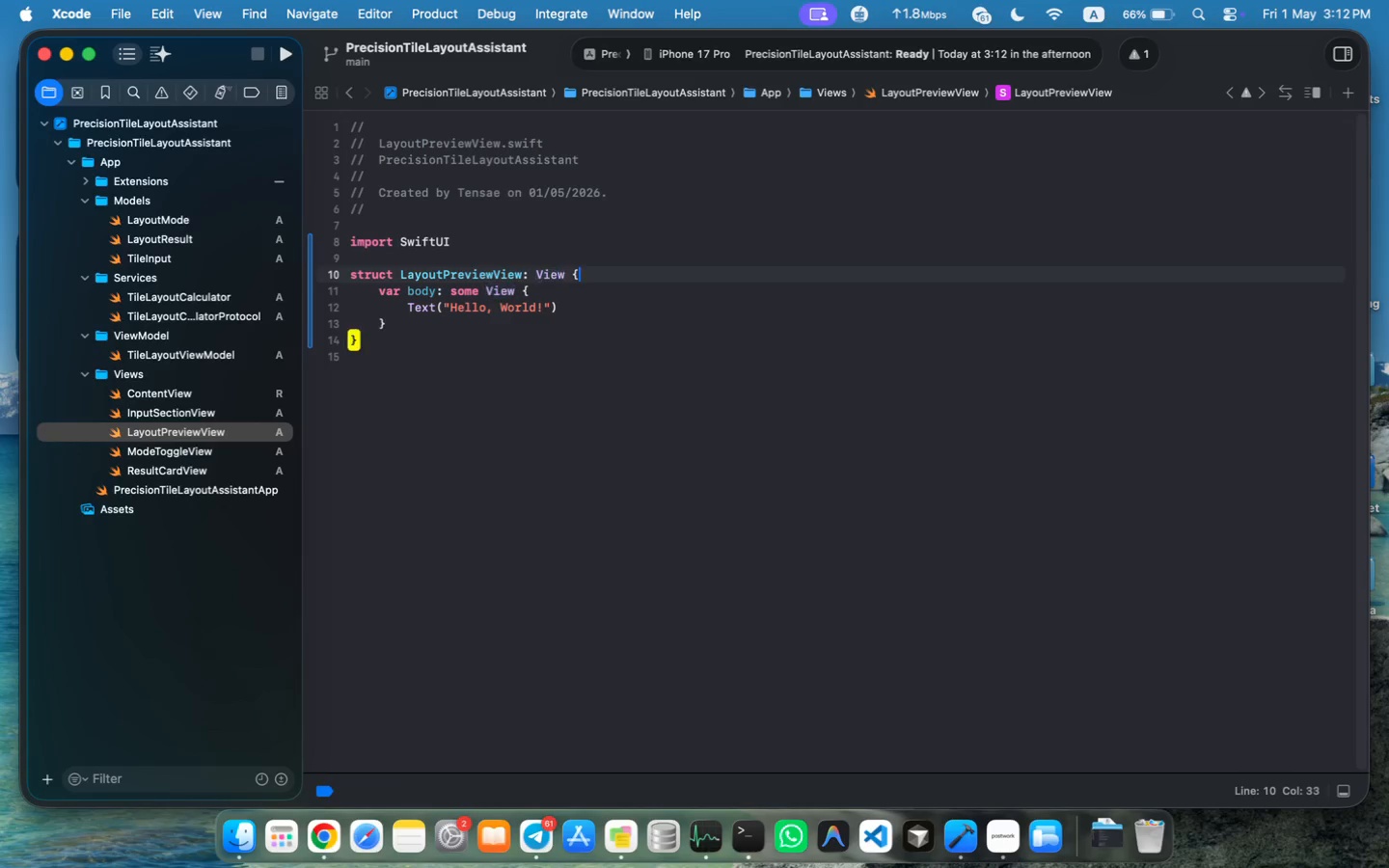 
key(Meta+ArrowRight)
 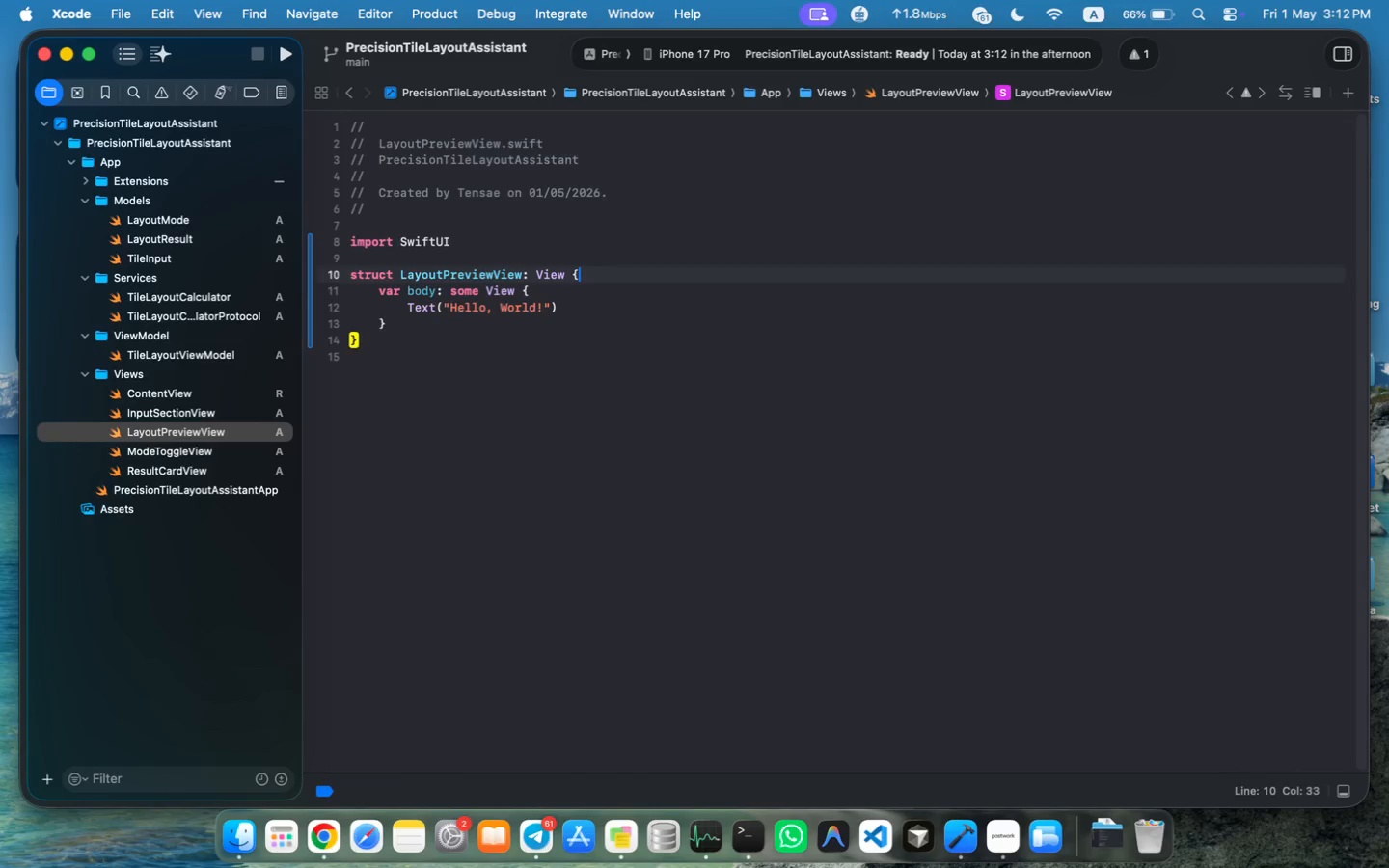 
key(Enter)
 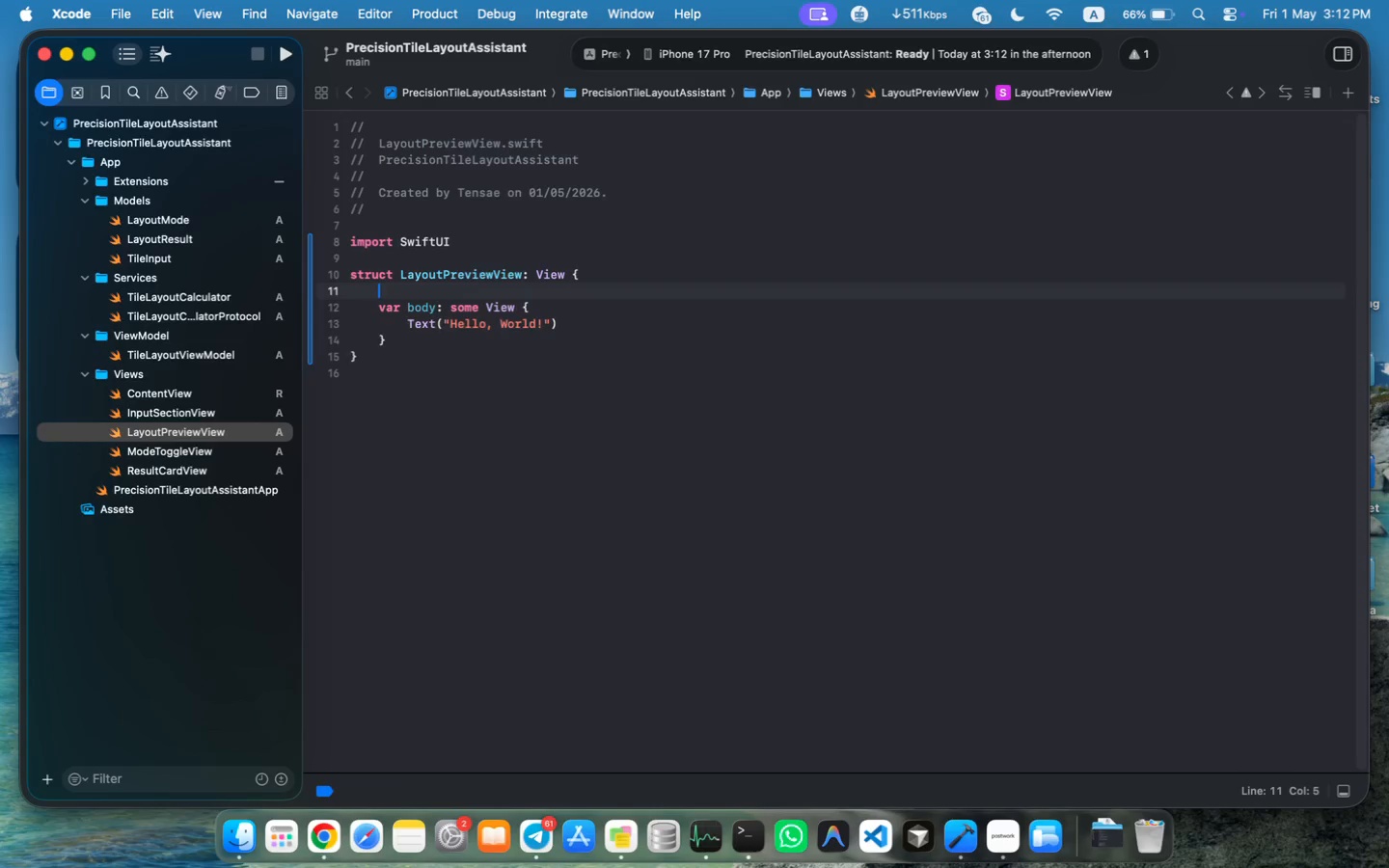 
key(Enter)
 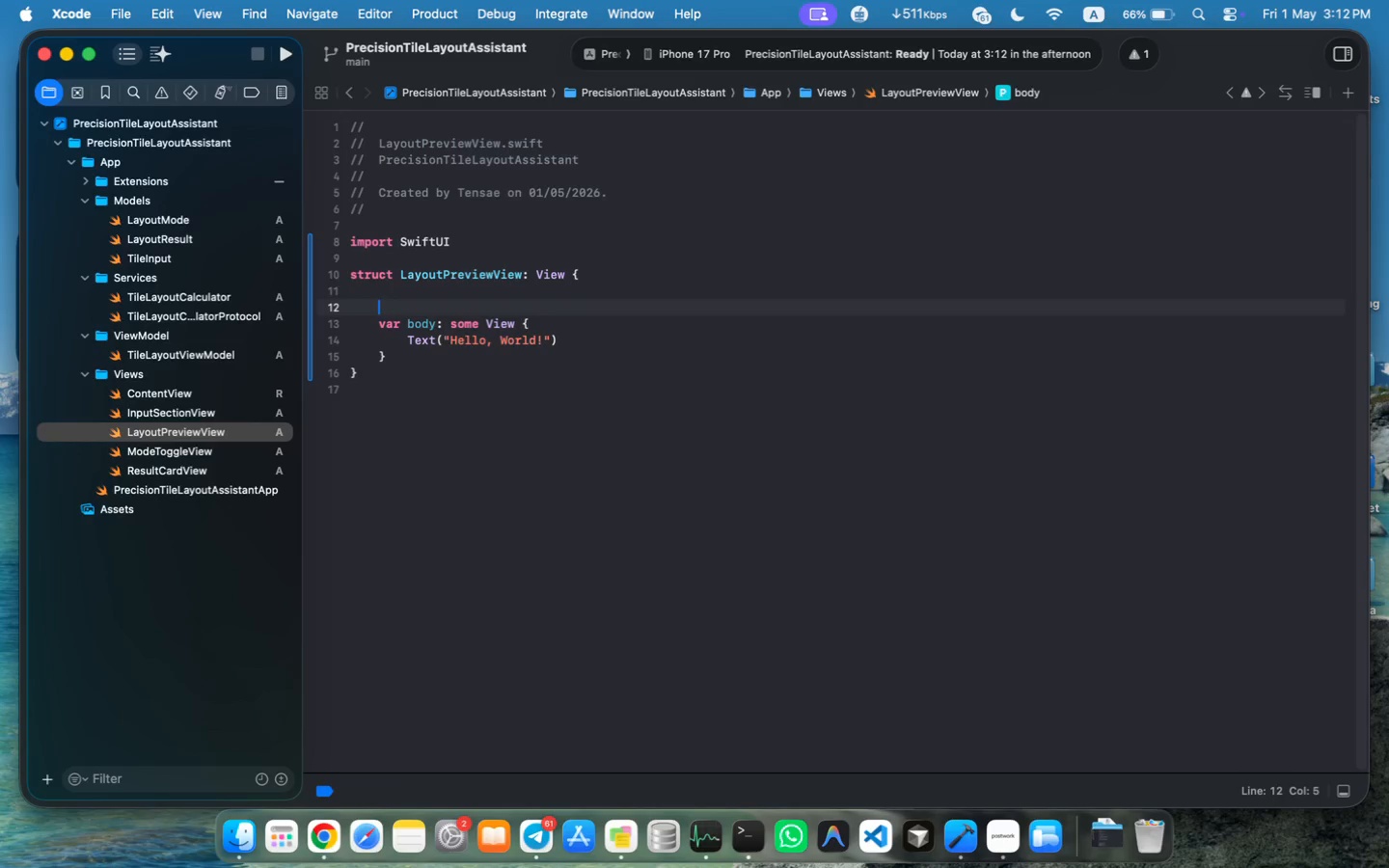 
key(ArrowUp)
 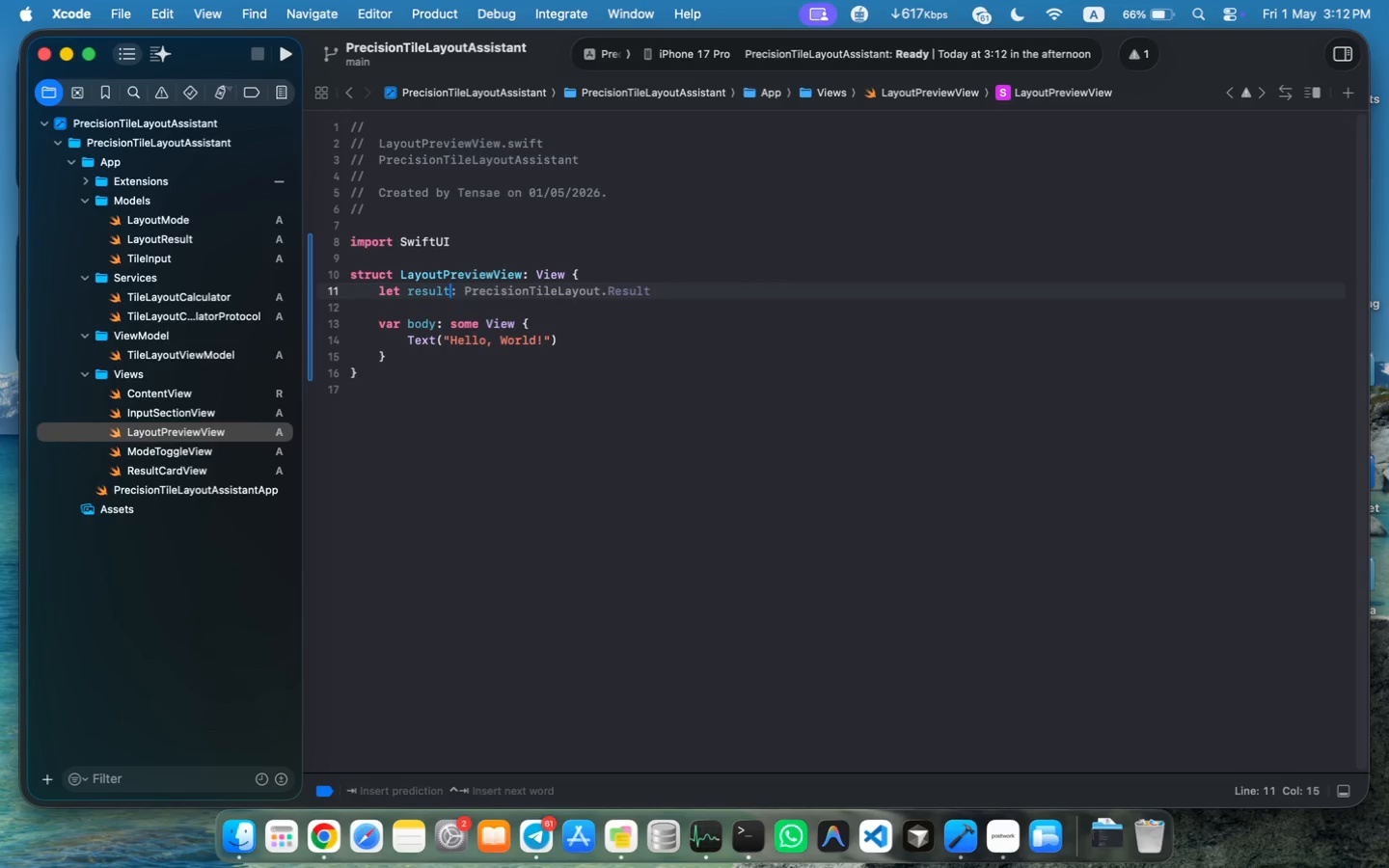 
type(let result: La)
key(Tab)
 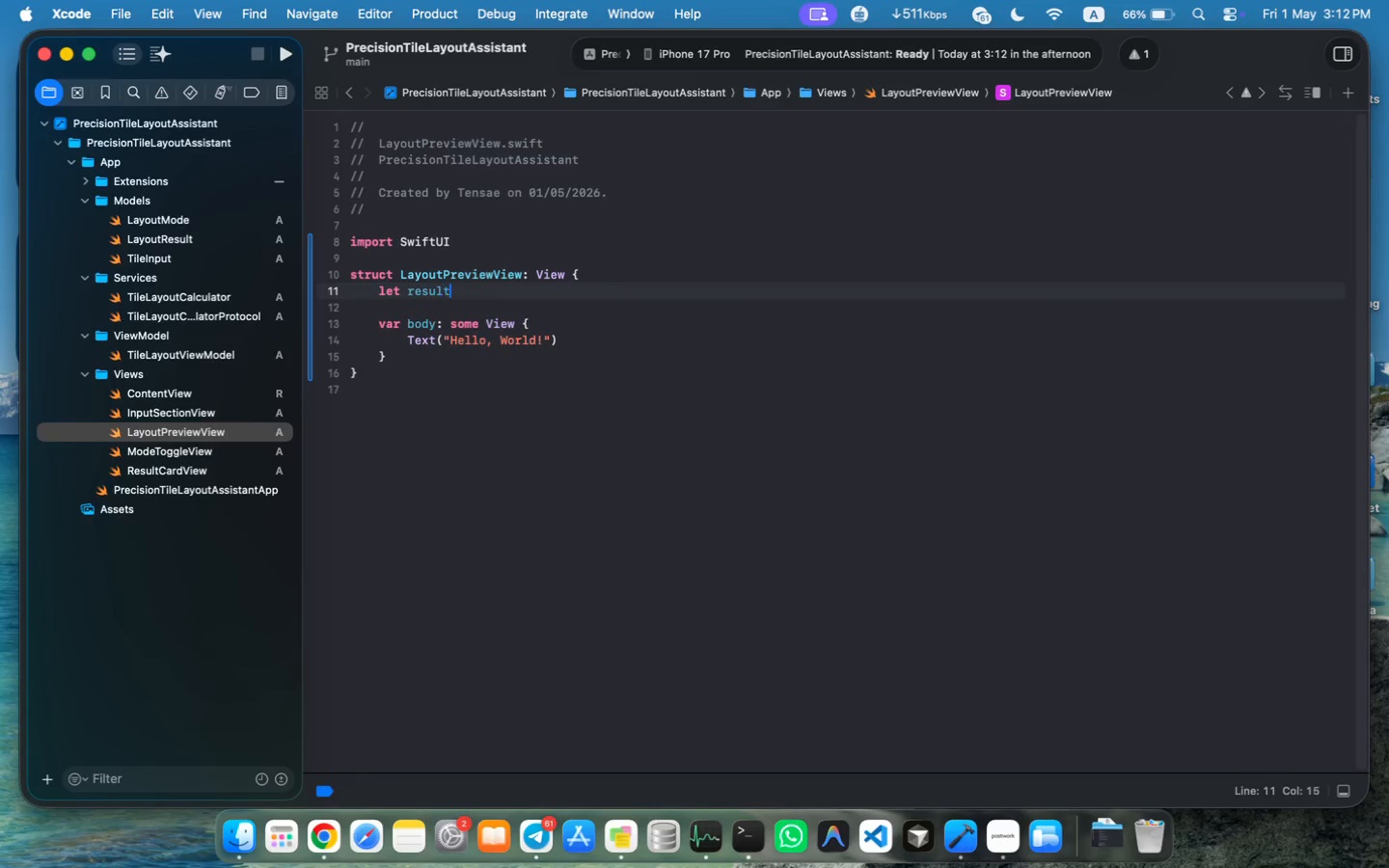 
key(ArrowDown)
 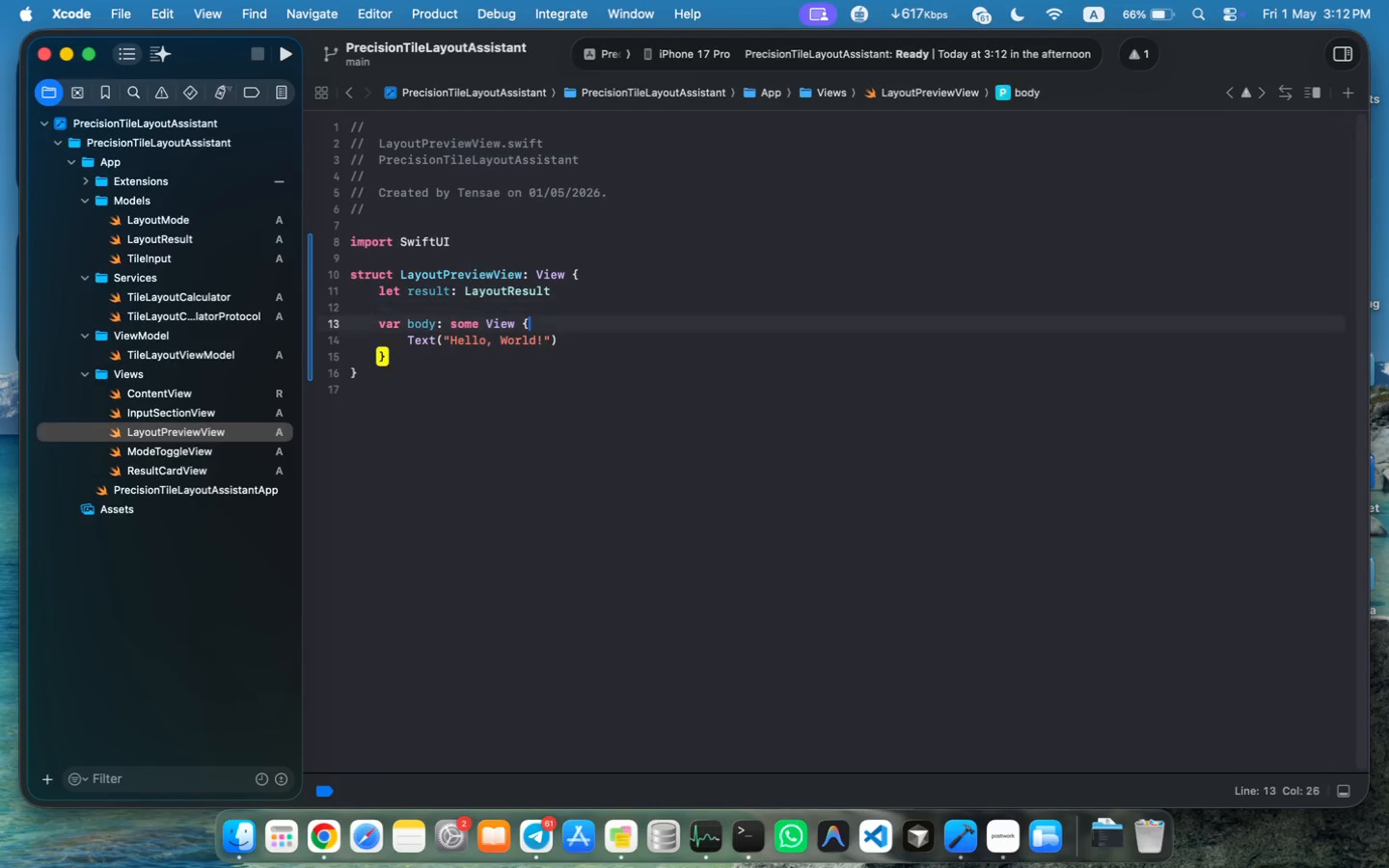 
key(ArrowDown)
 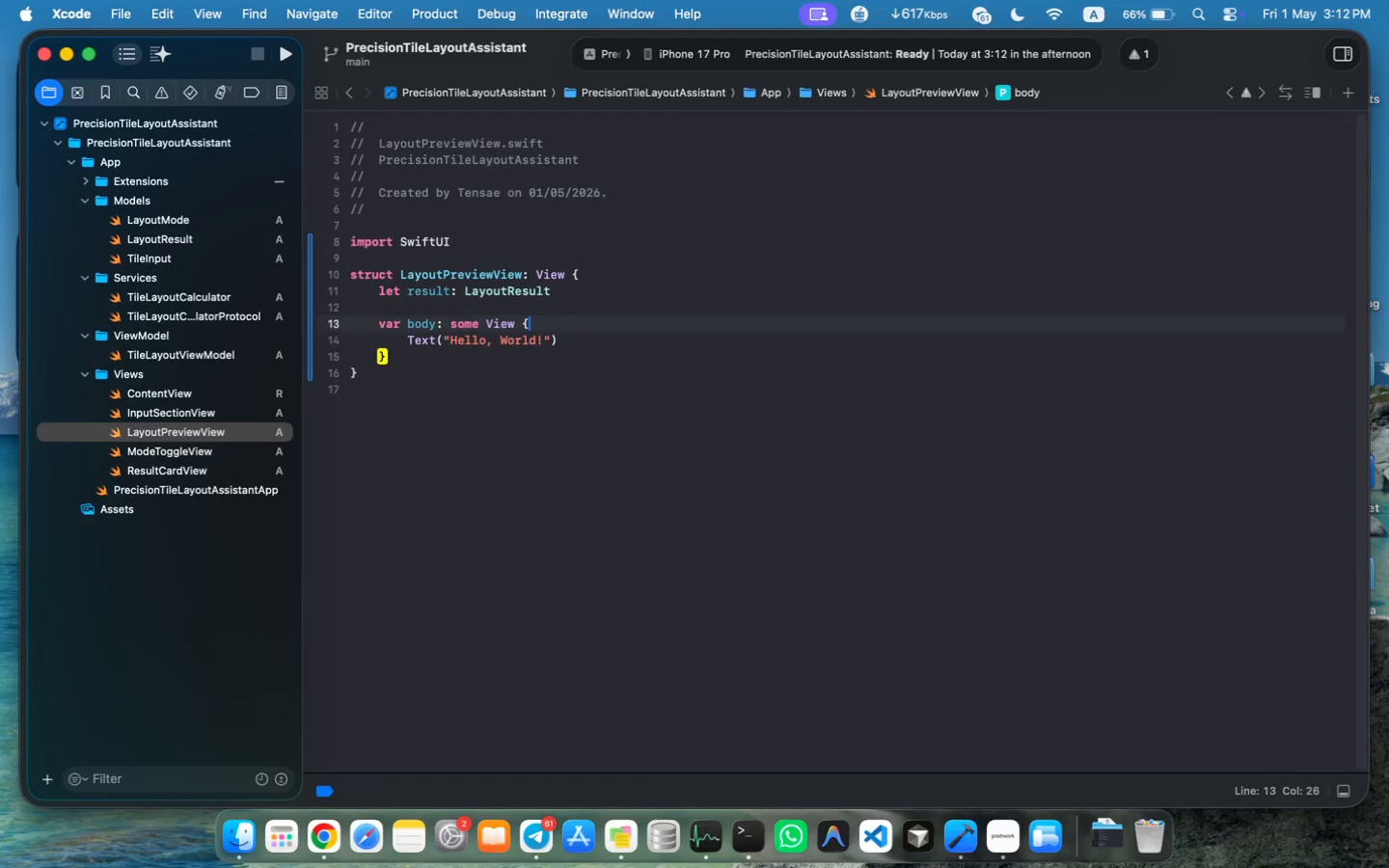 
key(ArrowDown)
 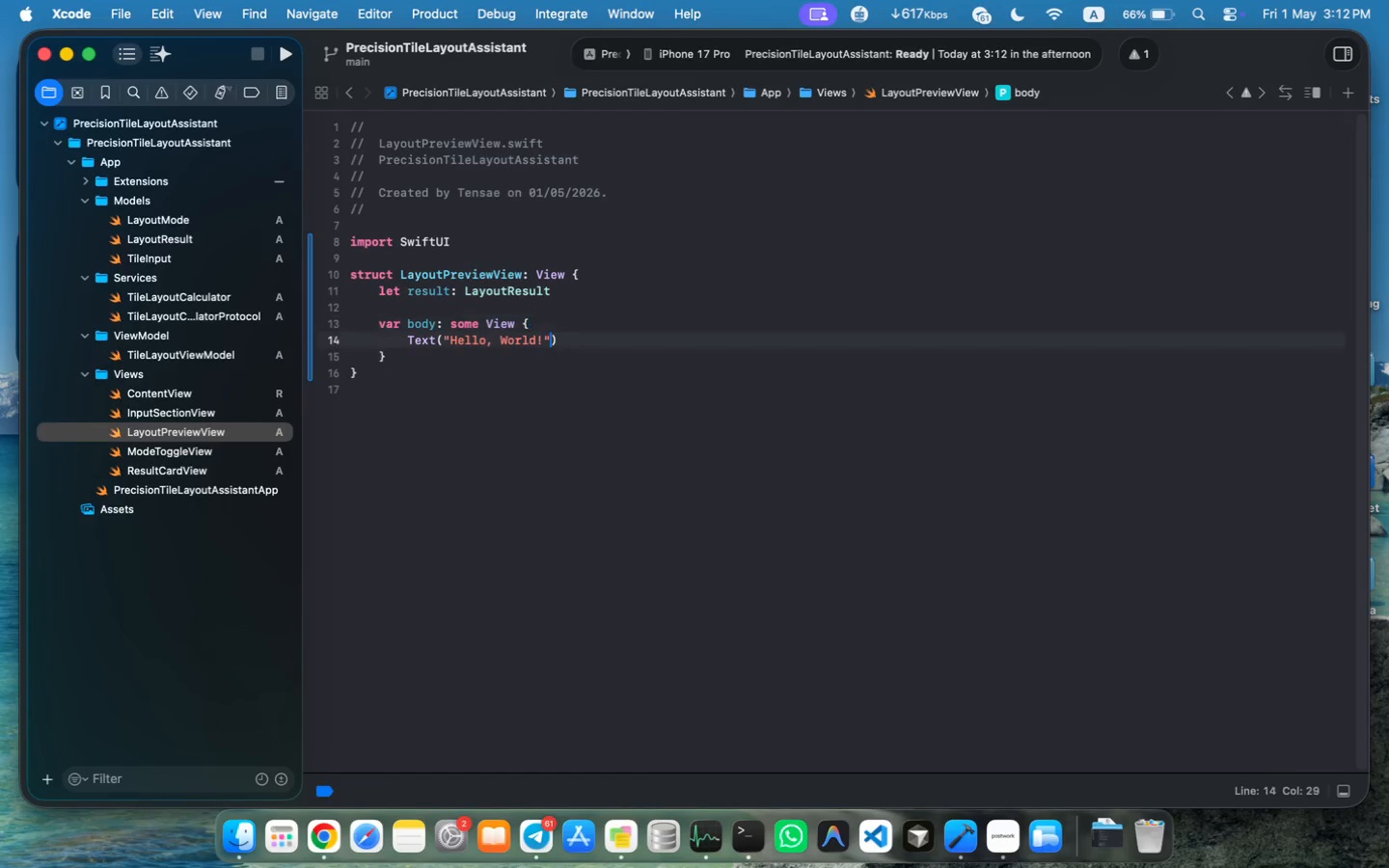 
key(ArrowRight)
 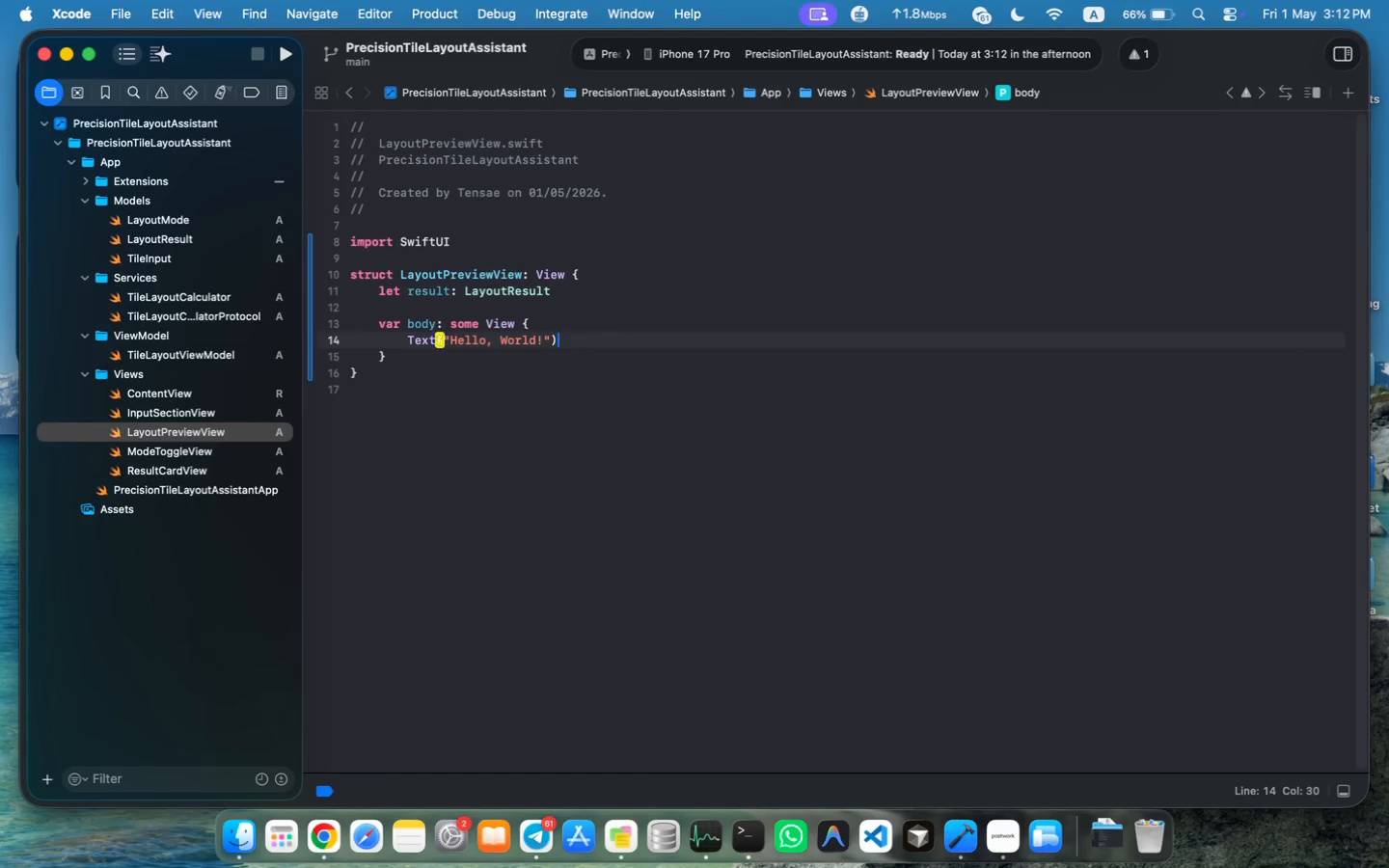 
key(Meta+Shift+ArrowLeft)
 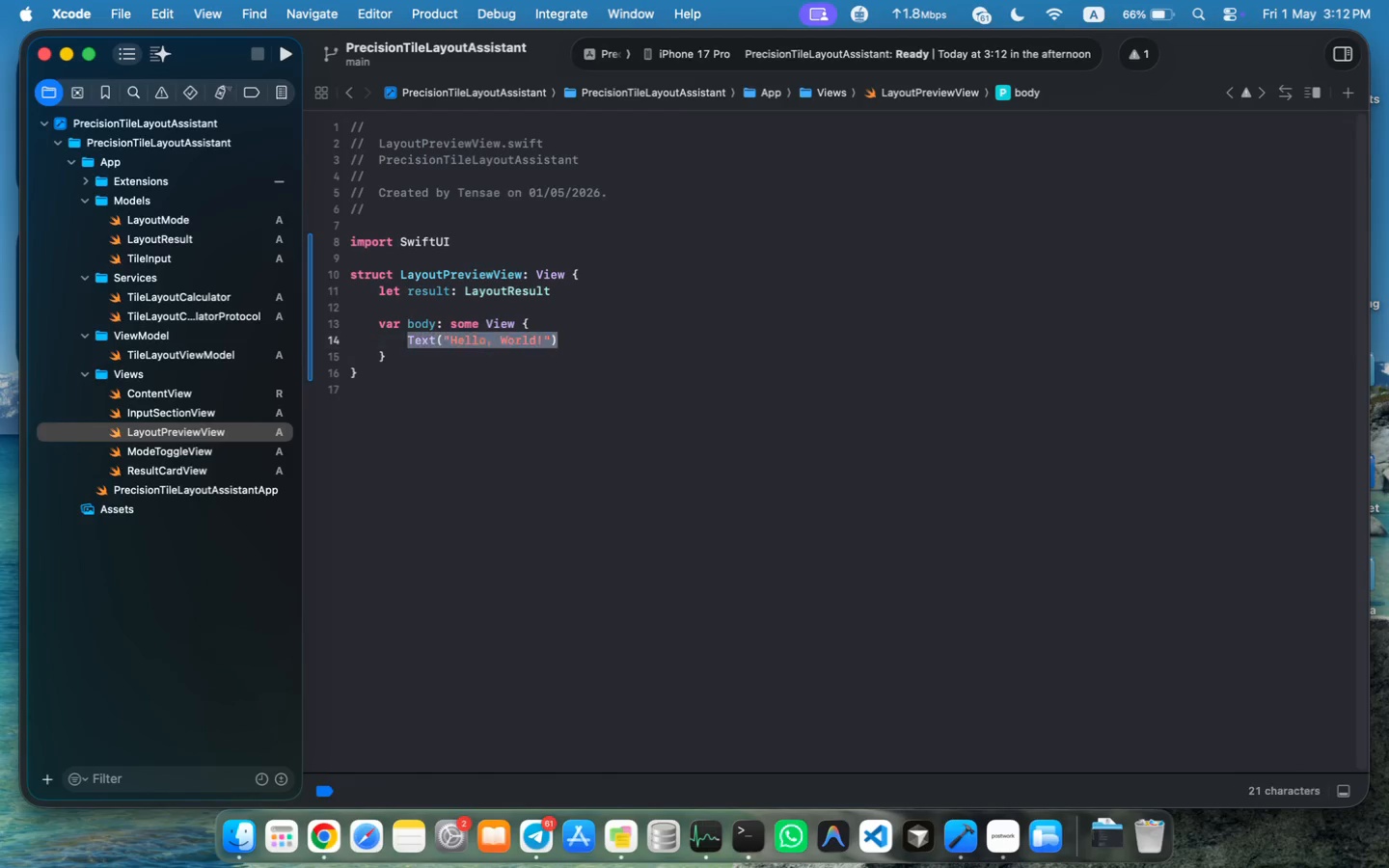 
type(VS)
key(Tab)
type((align)
key(Tab)
type(.le)
key(Tab)
 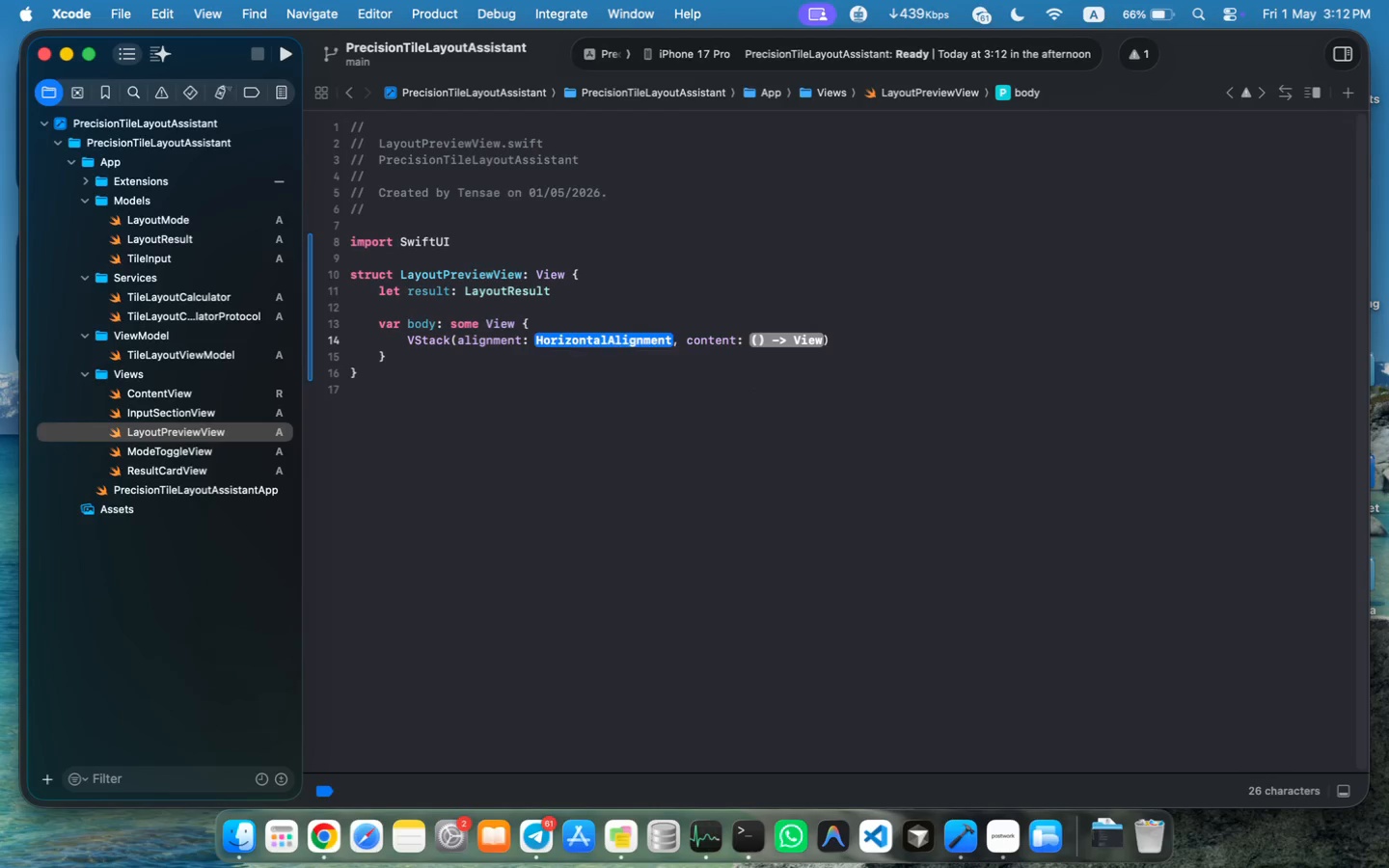 
key(ArrowRight)
 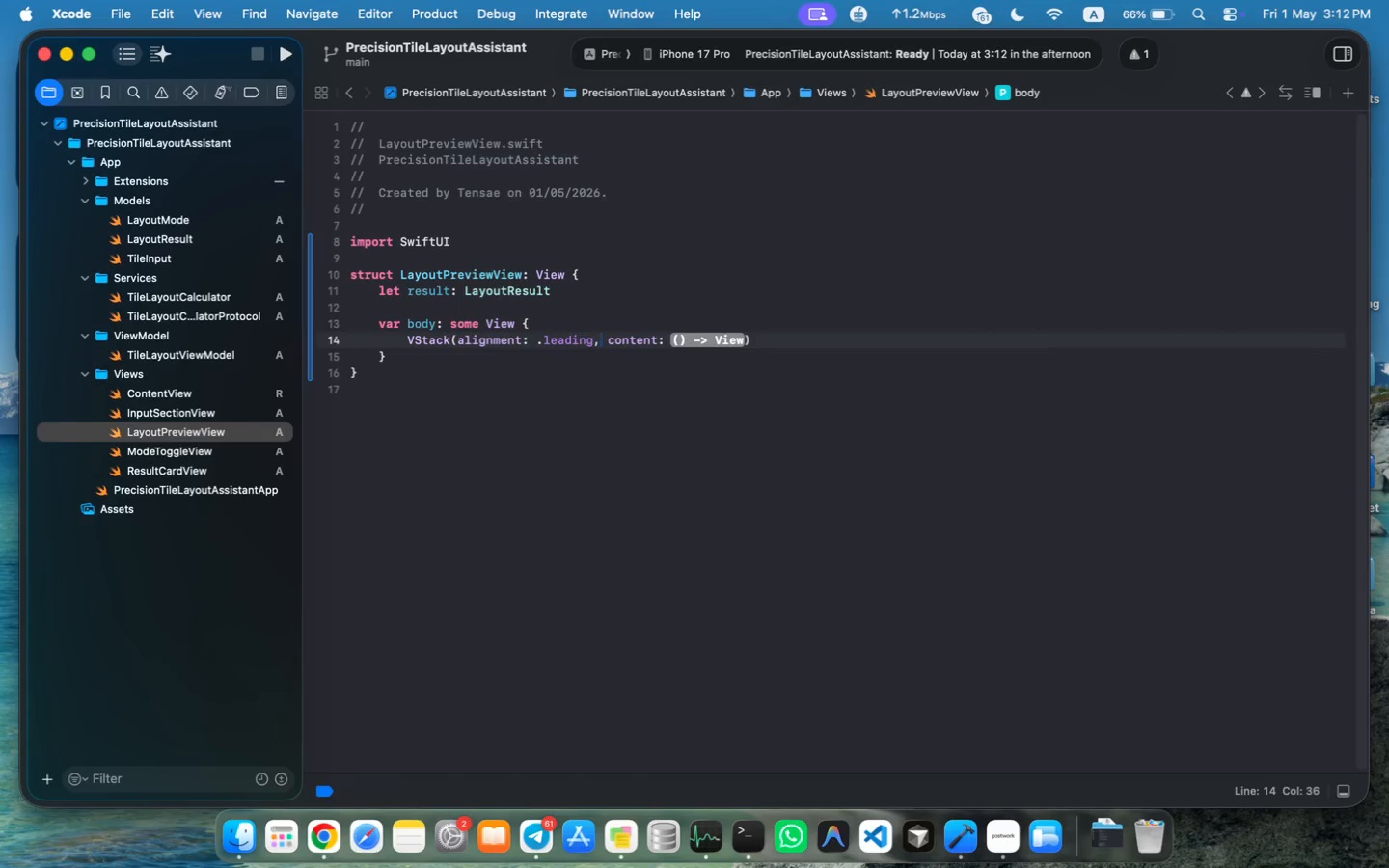 
hold_key(key=ShiftRight, duration=0.59)
 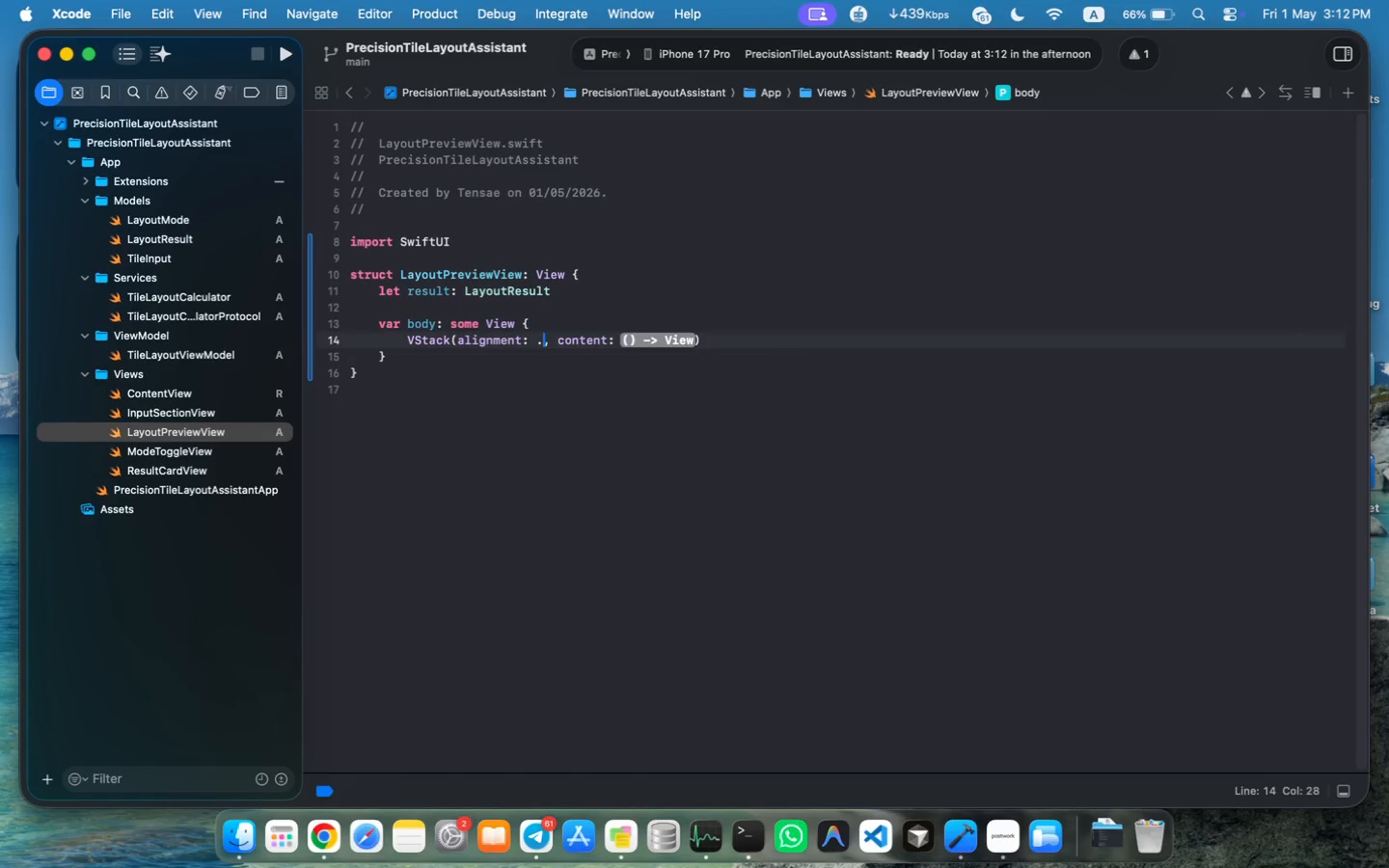 
key(ArrowLeft)
 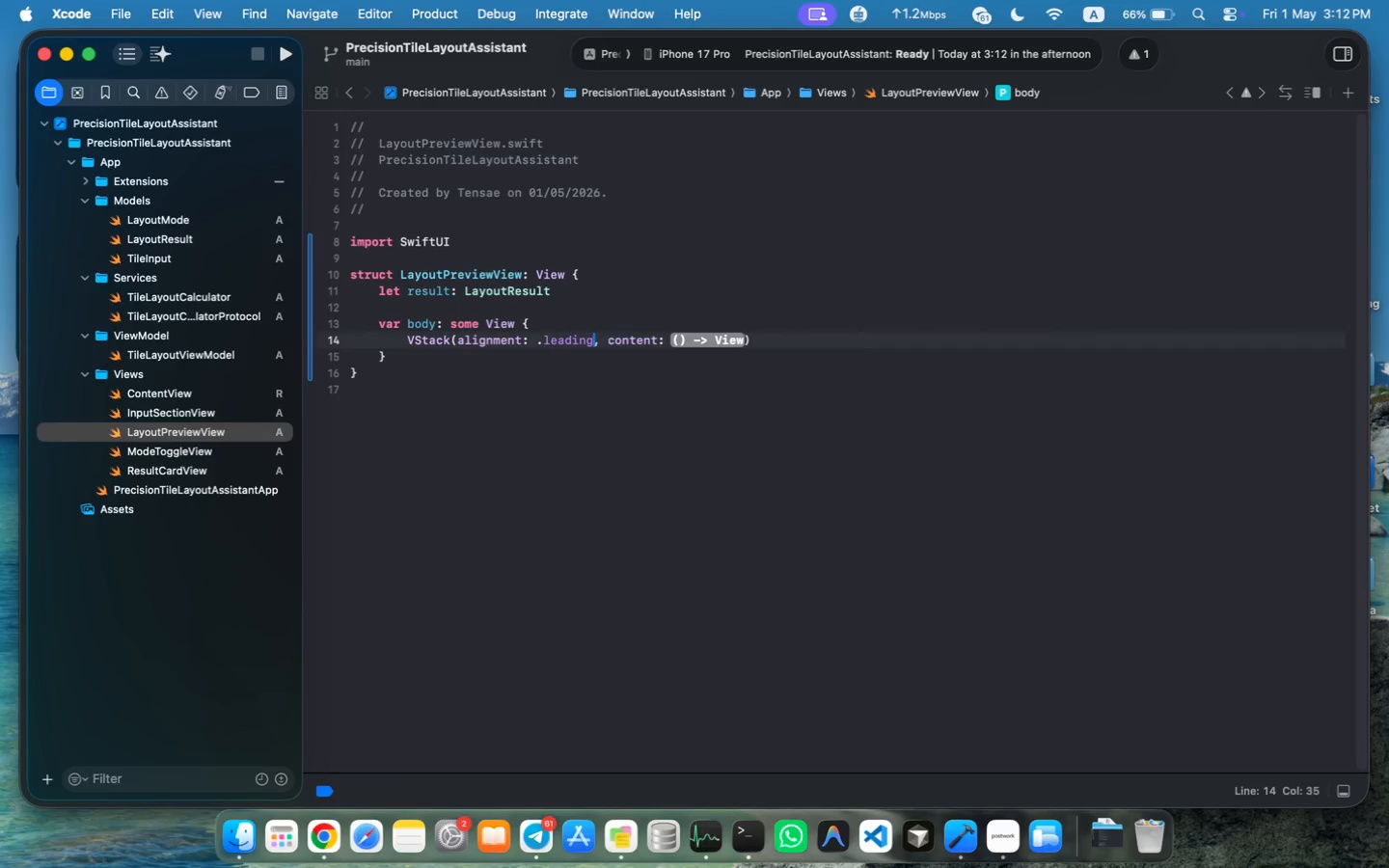 
key(Meta+Shift+ArrowRight)
 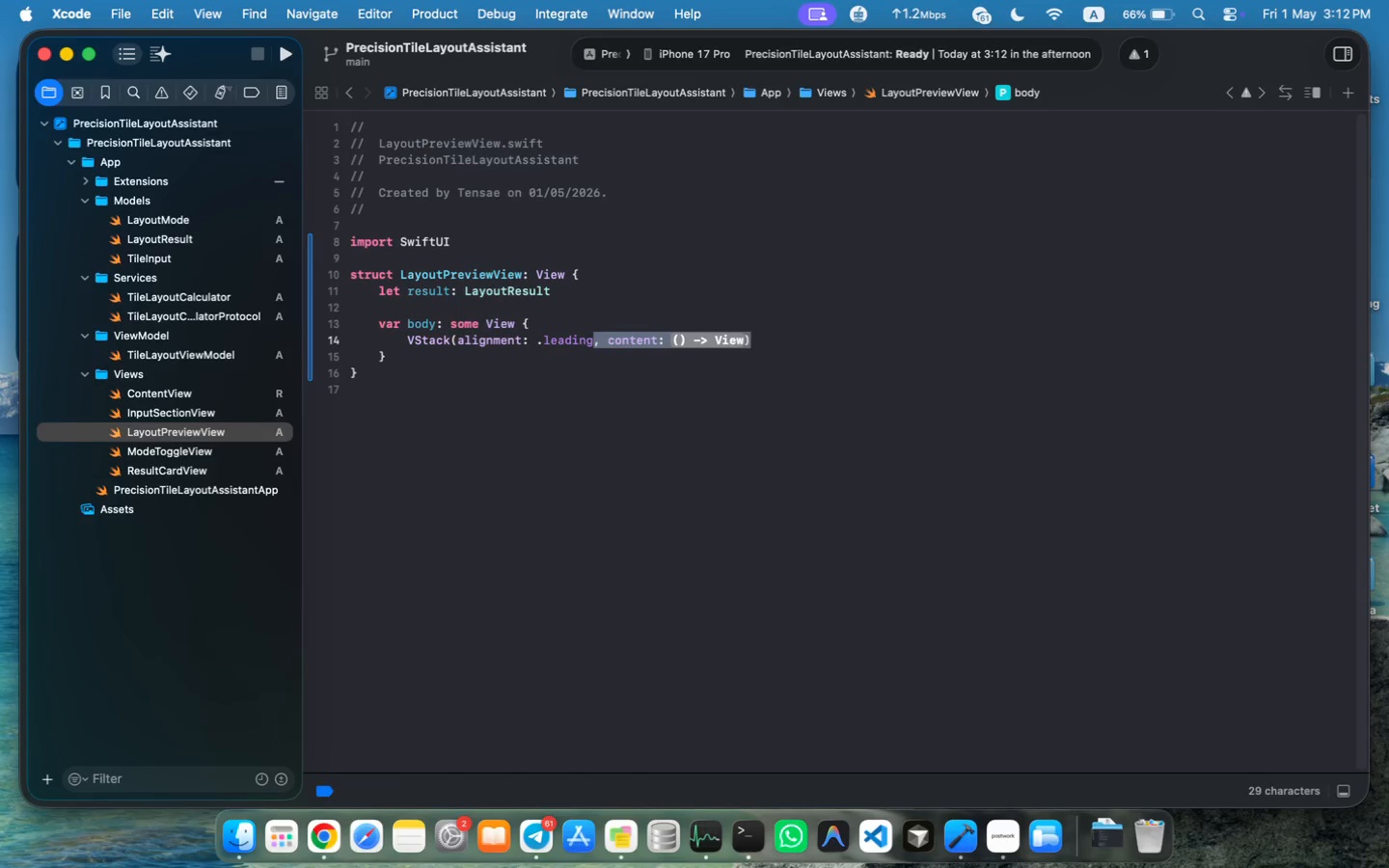 
key(Shift+ArrowLeft)
 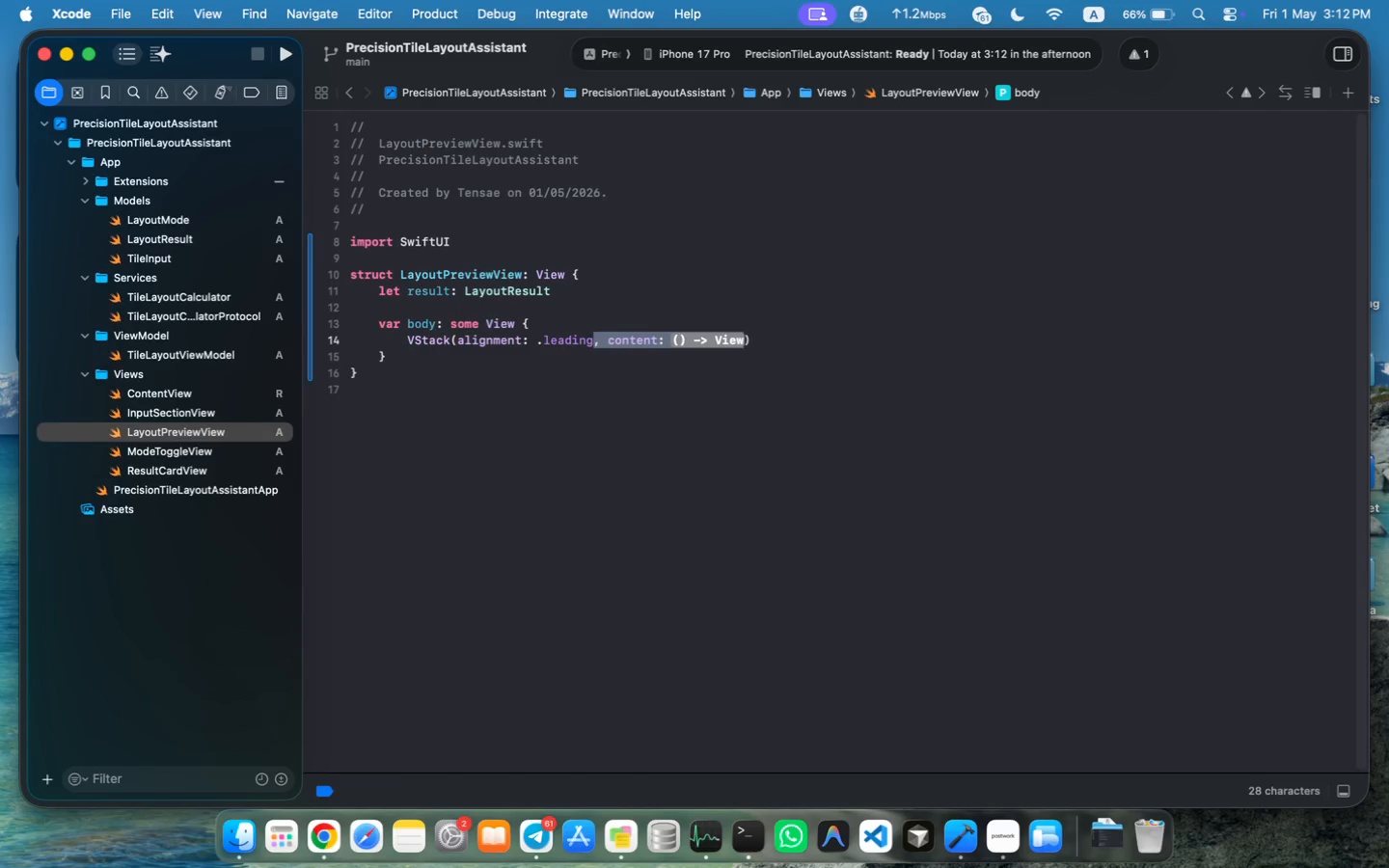 
key(Backspace)
 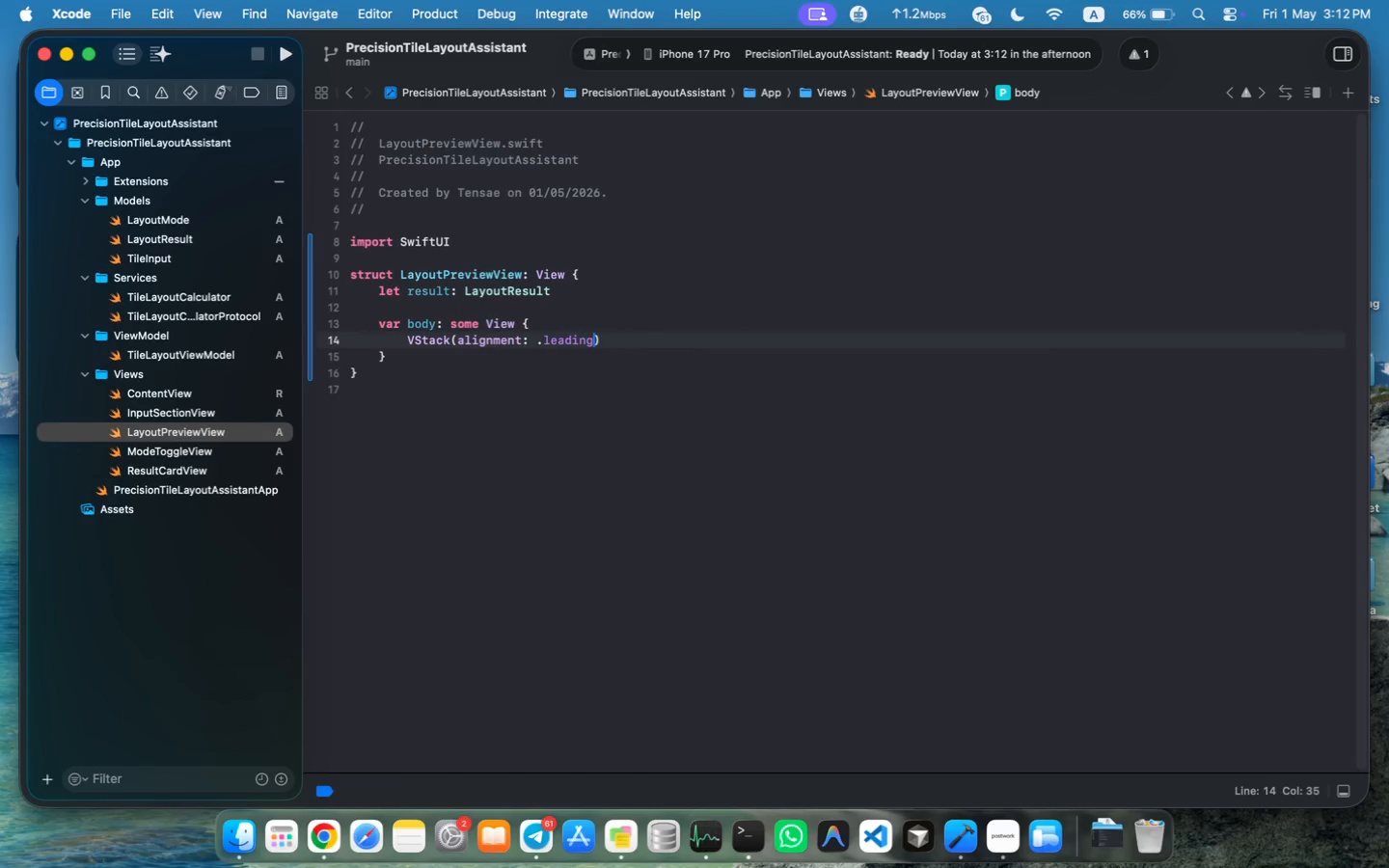 
key(ArrowRight)
 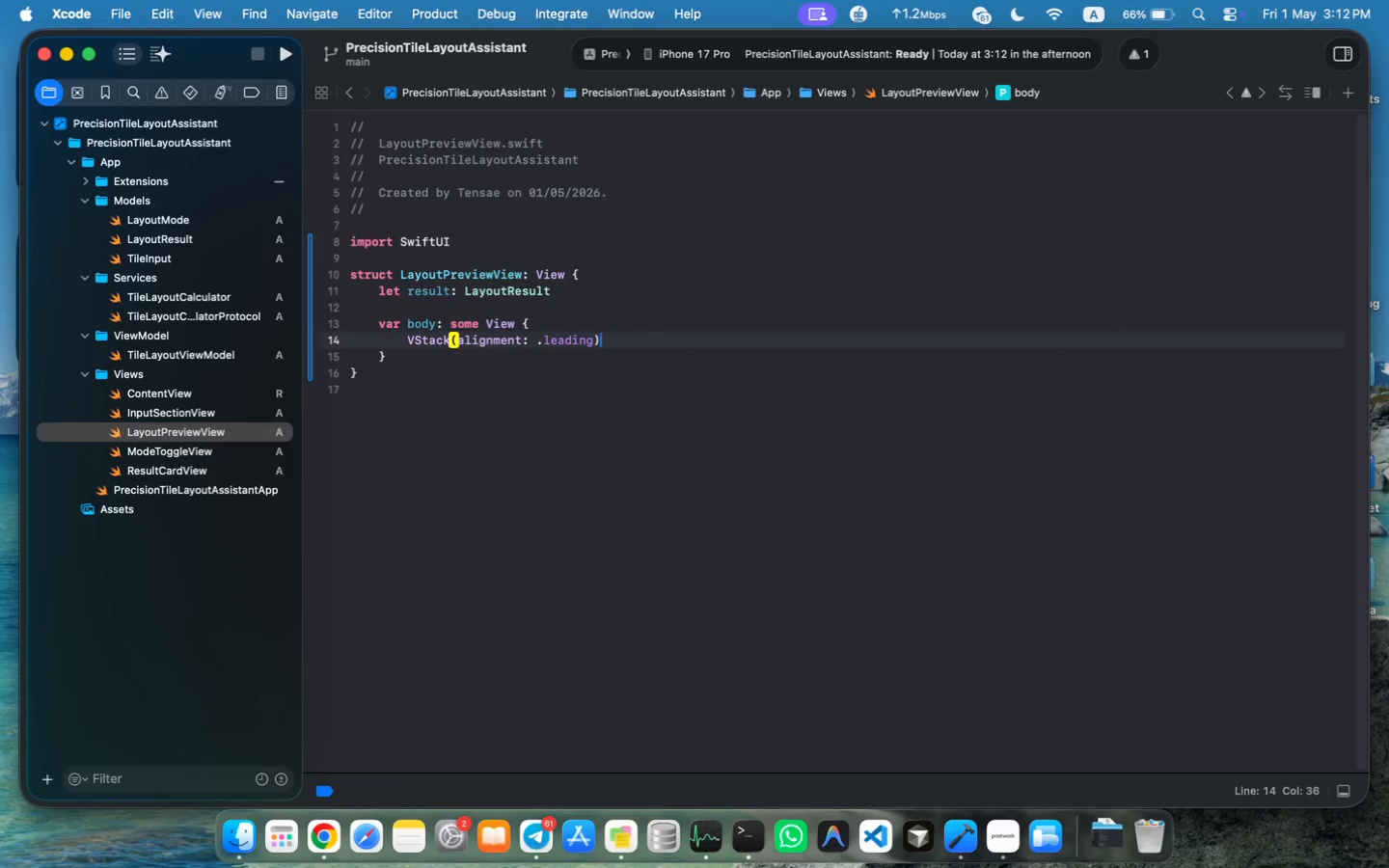 
key(Space)
 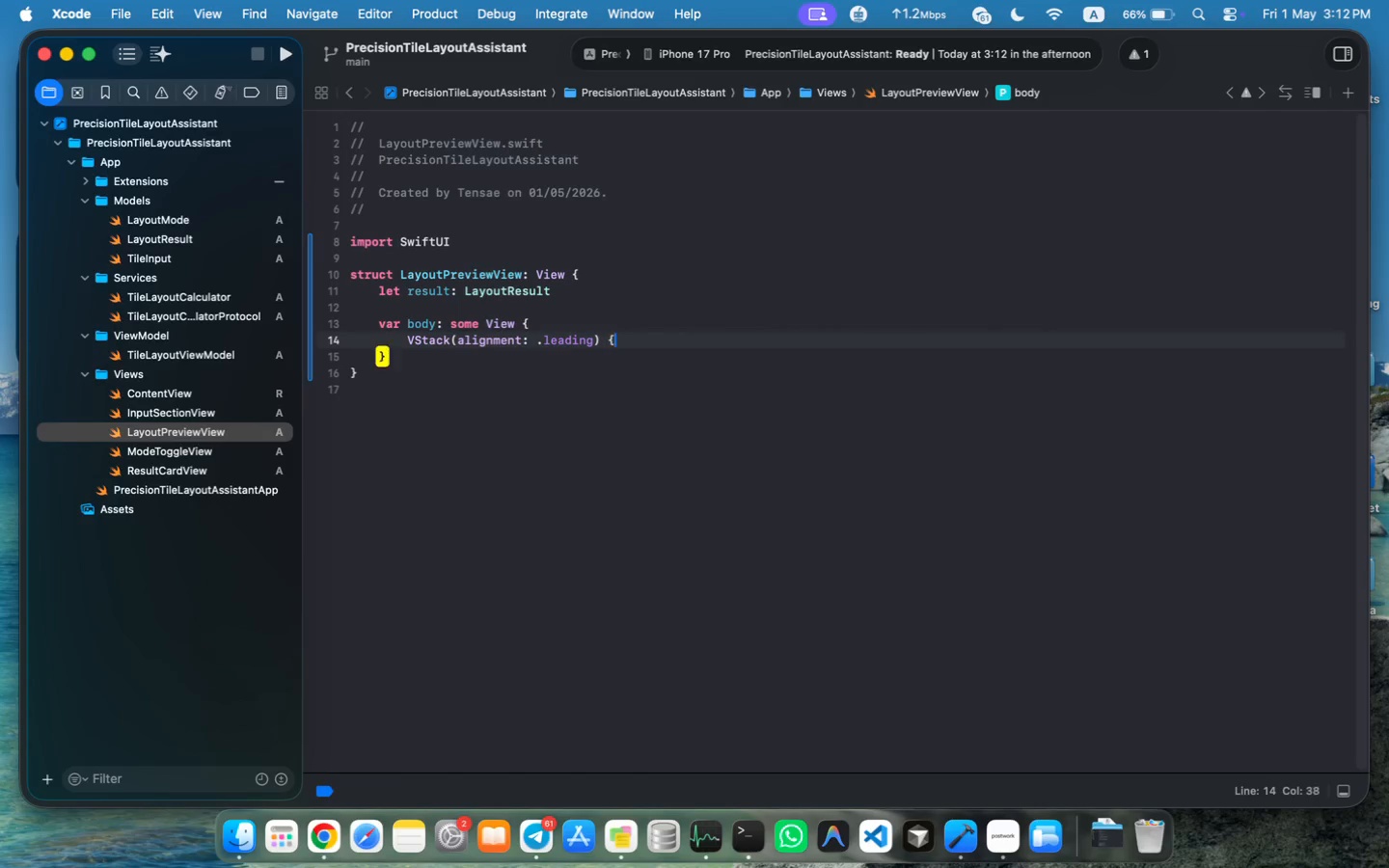 
key(Shift+ShiftLeft)
 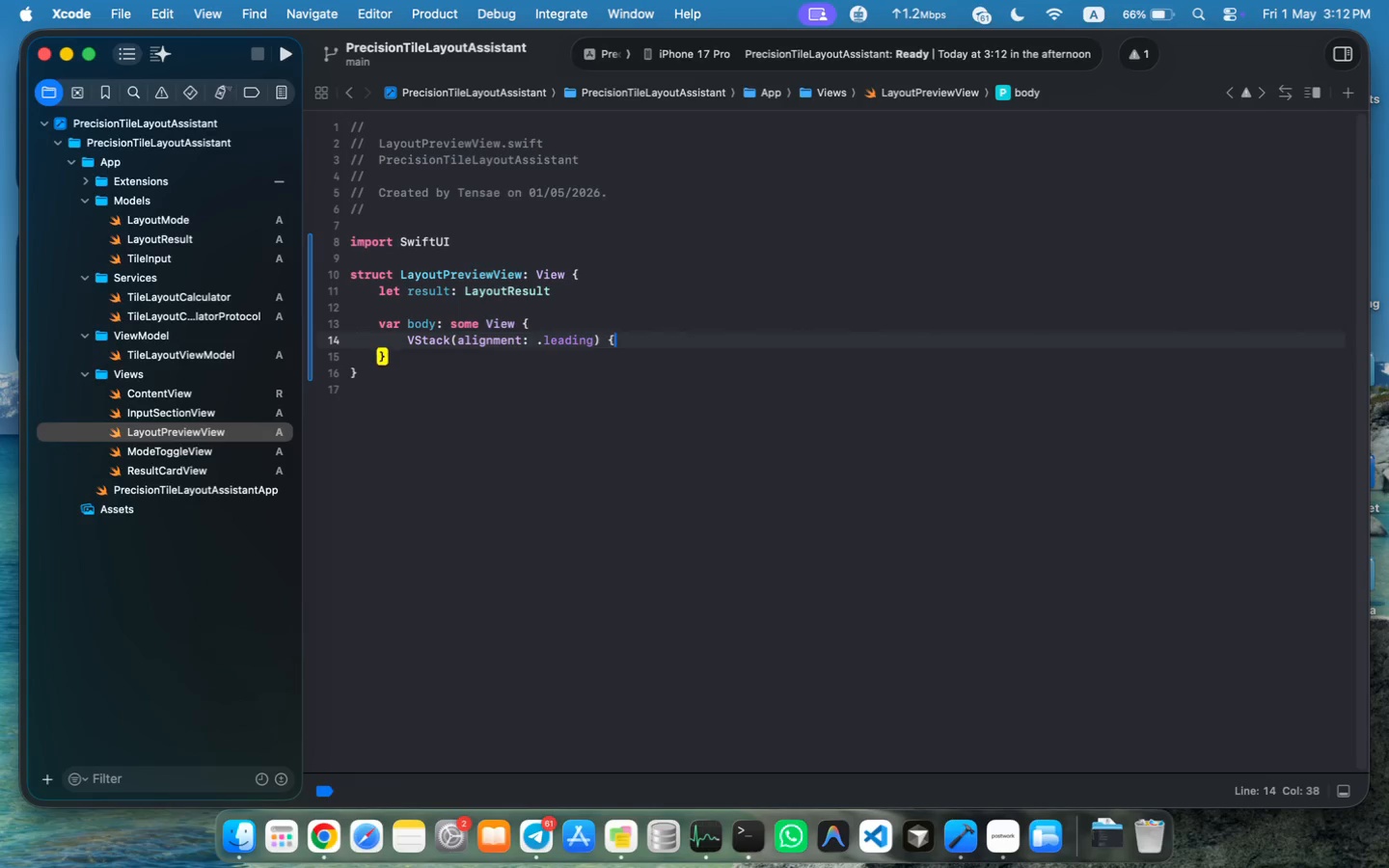 
key(Shift+BracketLeft)
 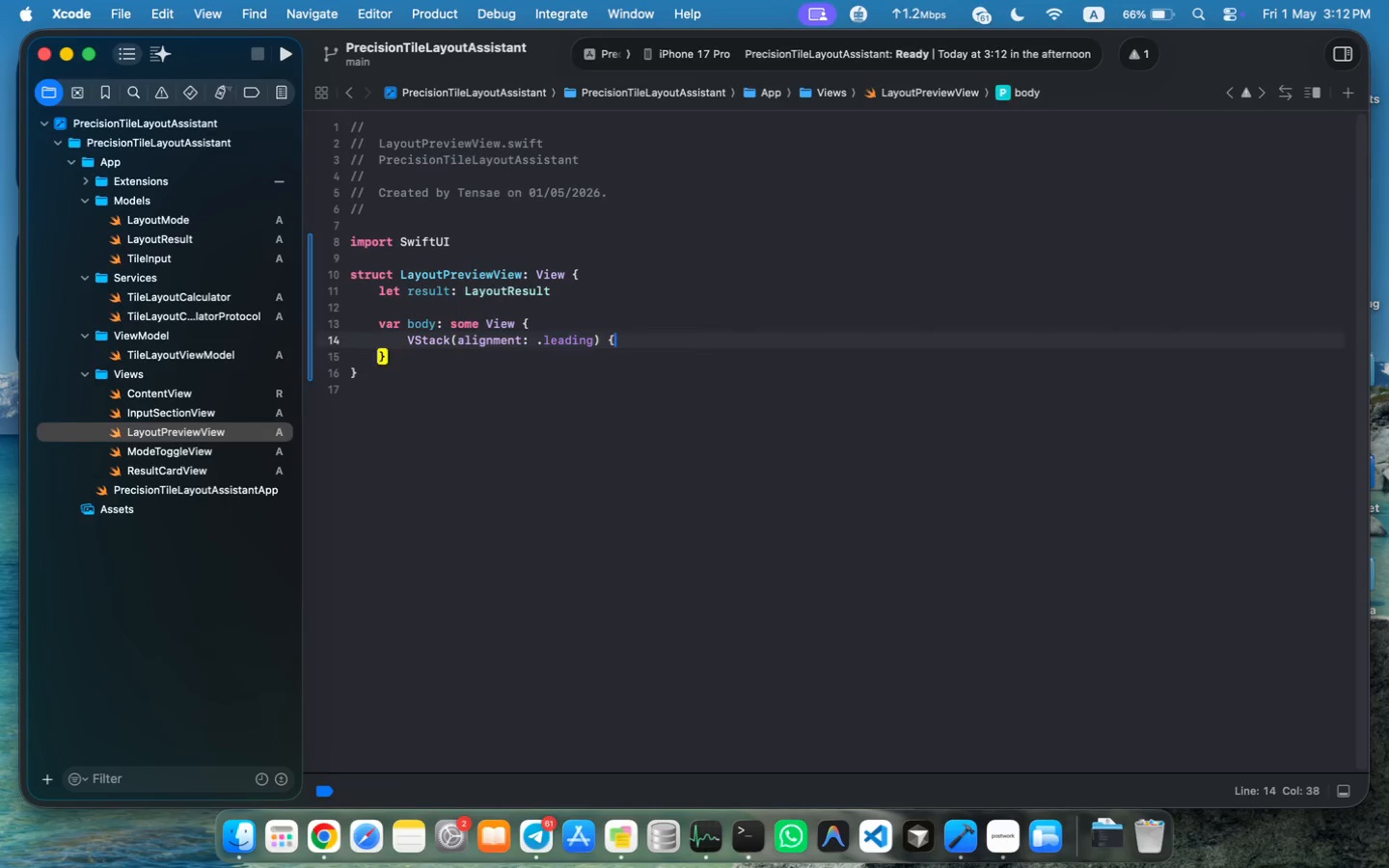 
key(Enter)
 